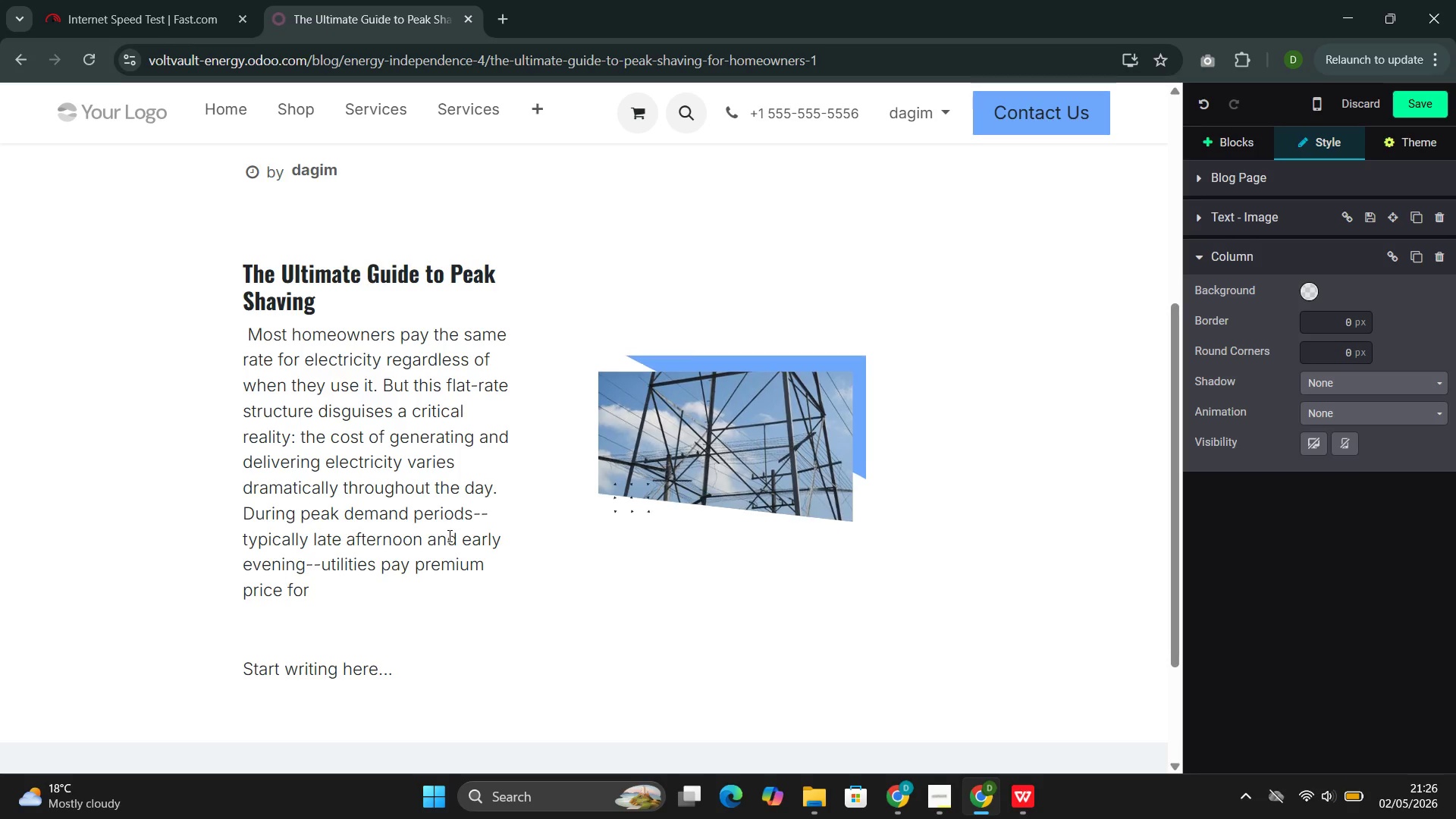 
type(power, and )
 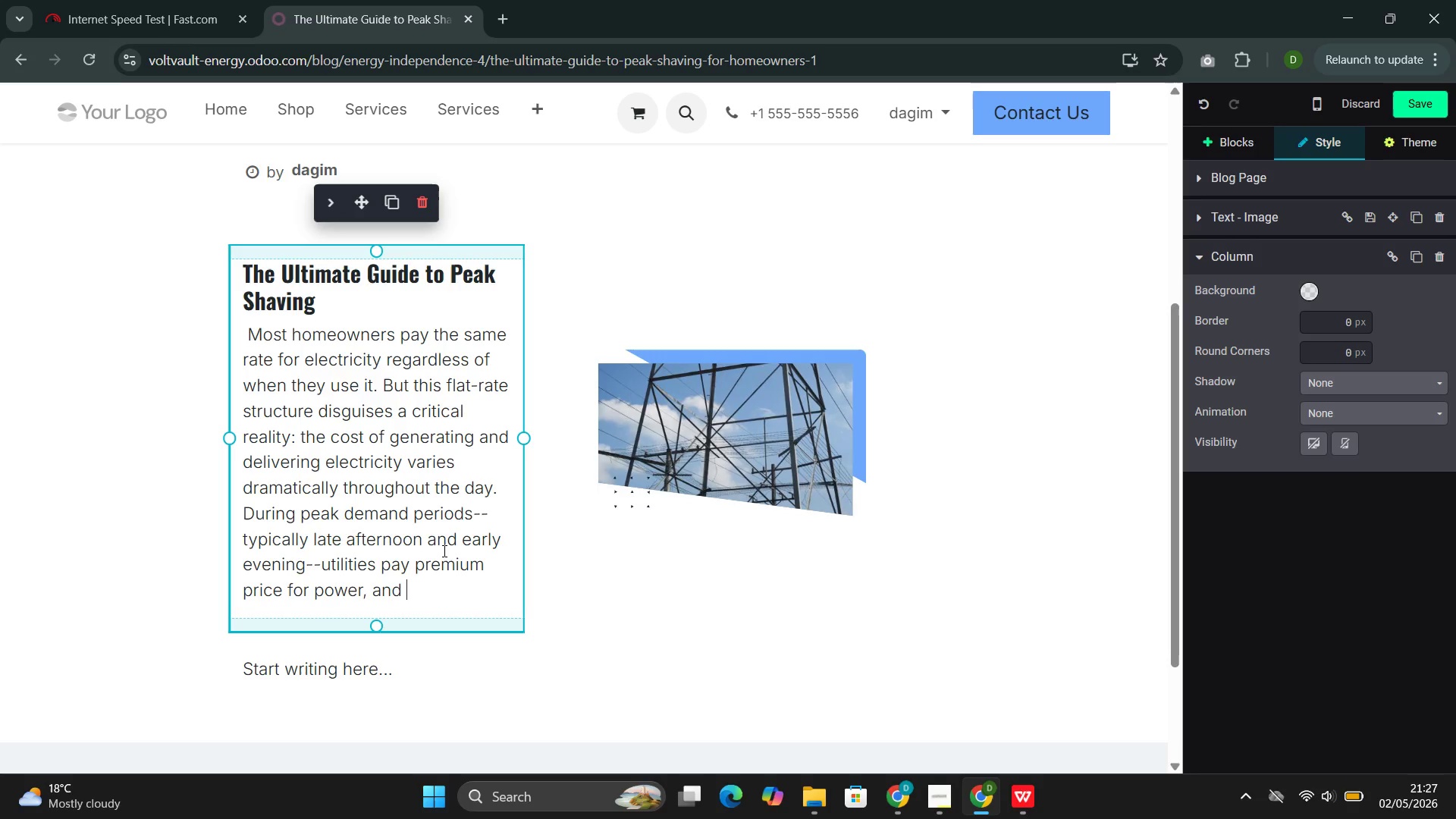 
wait(34.97)
 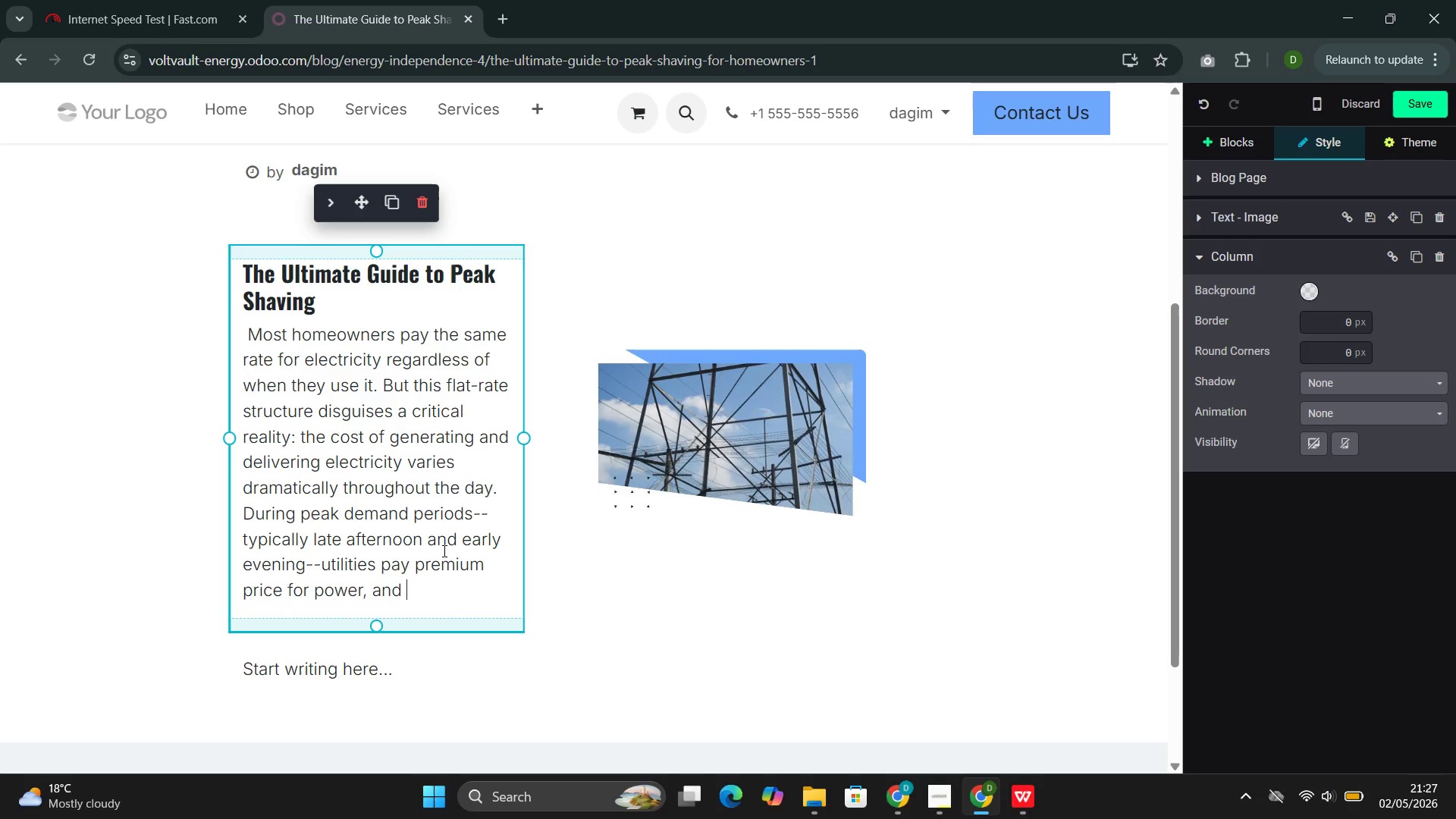 
type(those )
 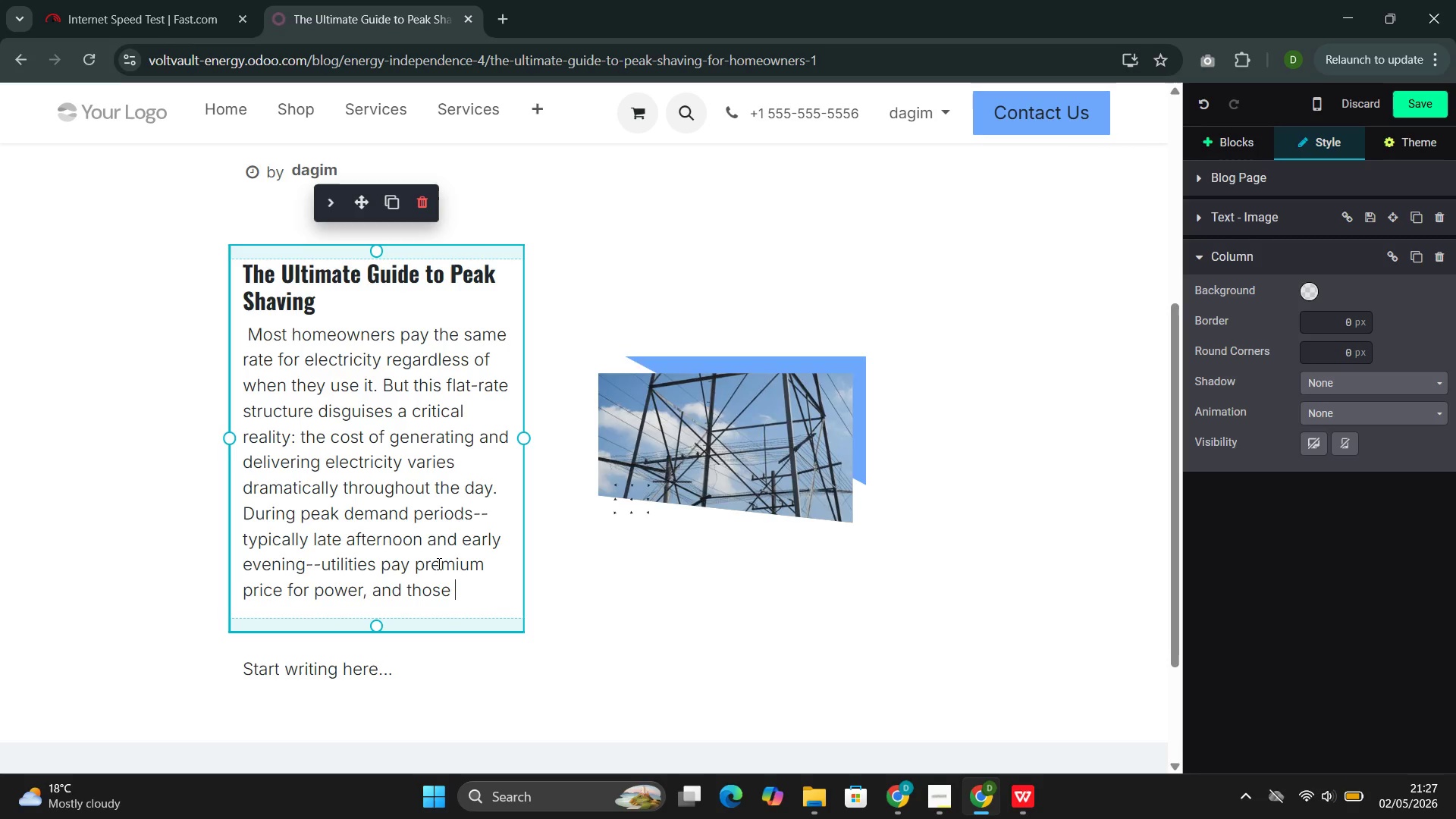 
type(costs are eve)
 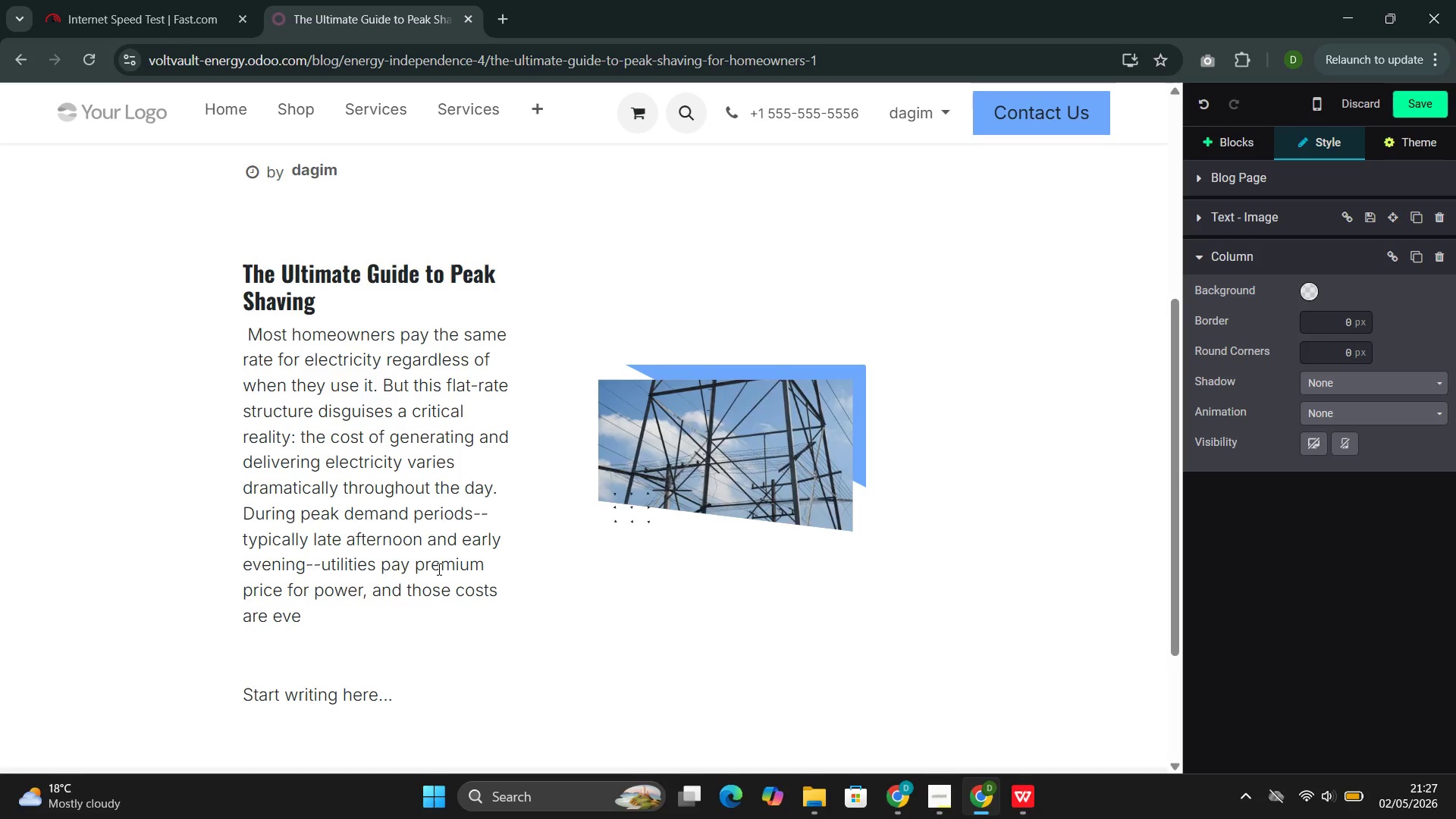 
type(ntuallu)
key(Backspace)
type(y passed on to consumers.)
 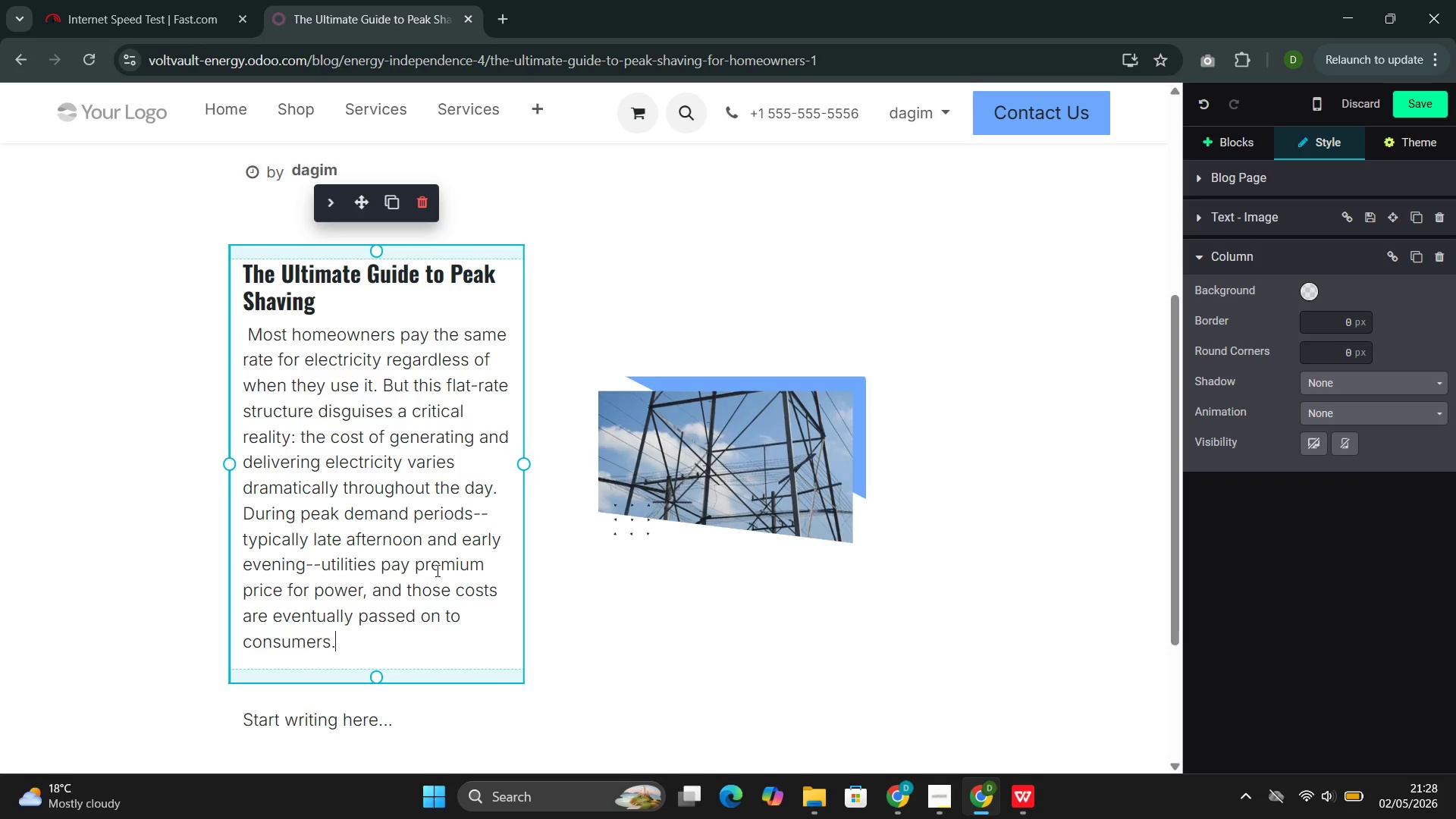 
wait(17.12)
 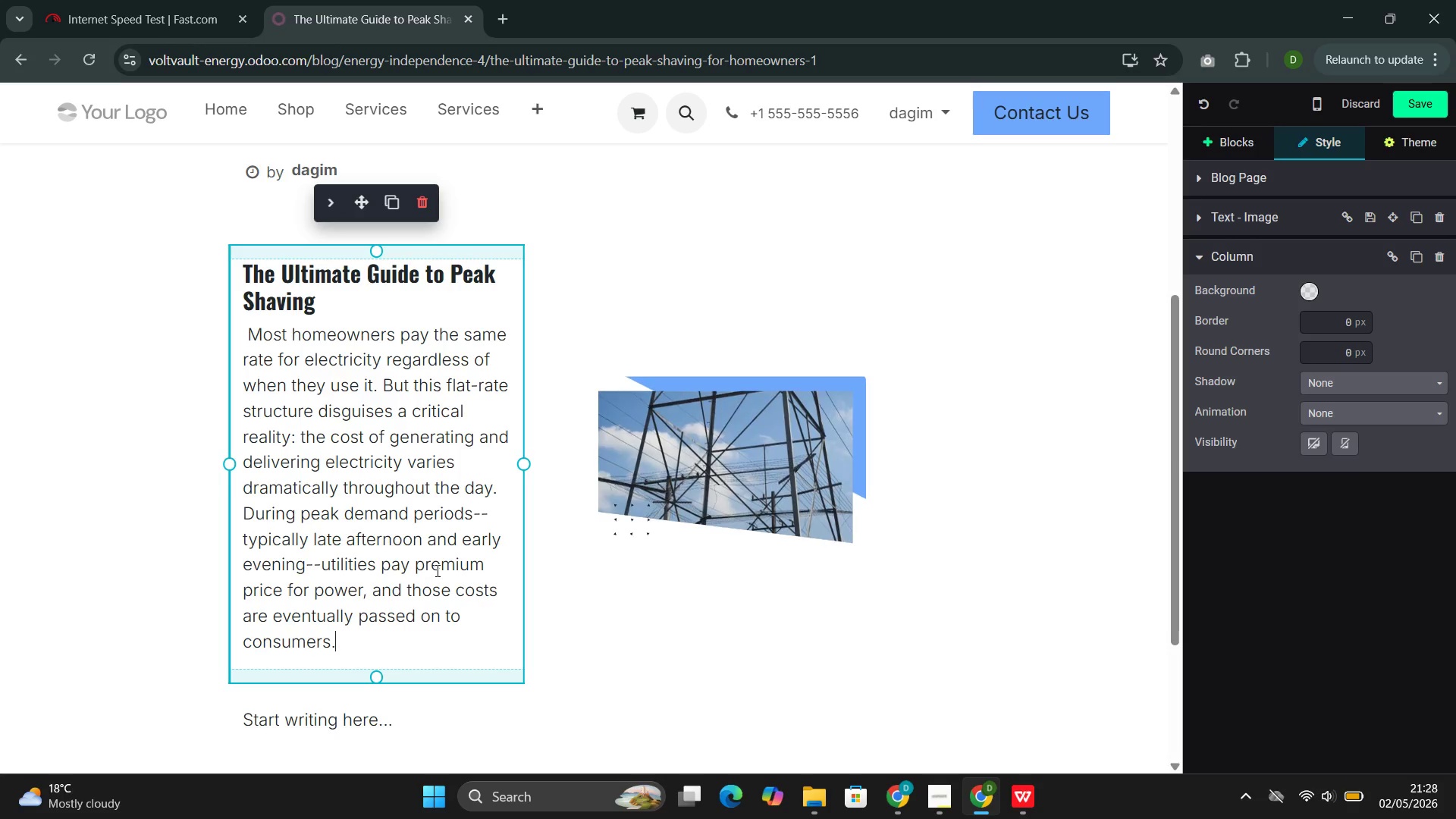 
left_click_drag(start_coordinate=[399, 722], to_coordinate=[259, 717])
 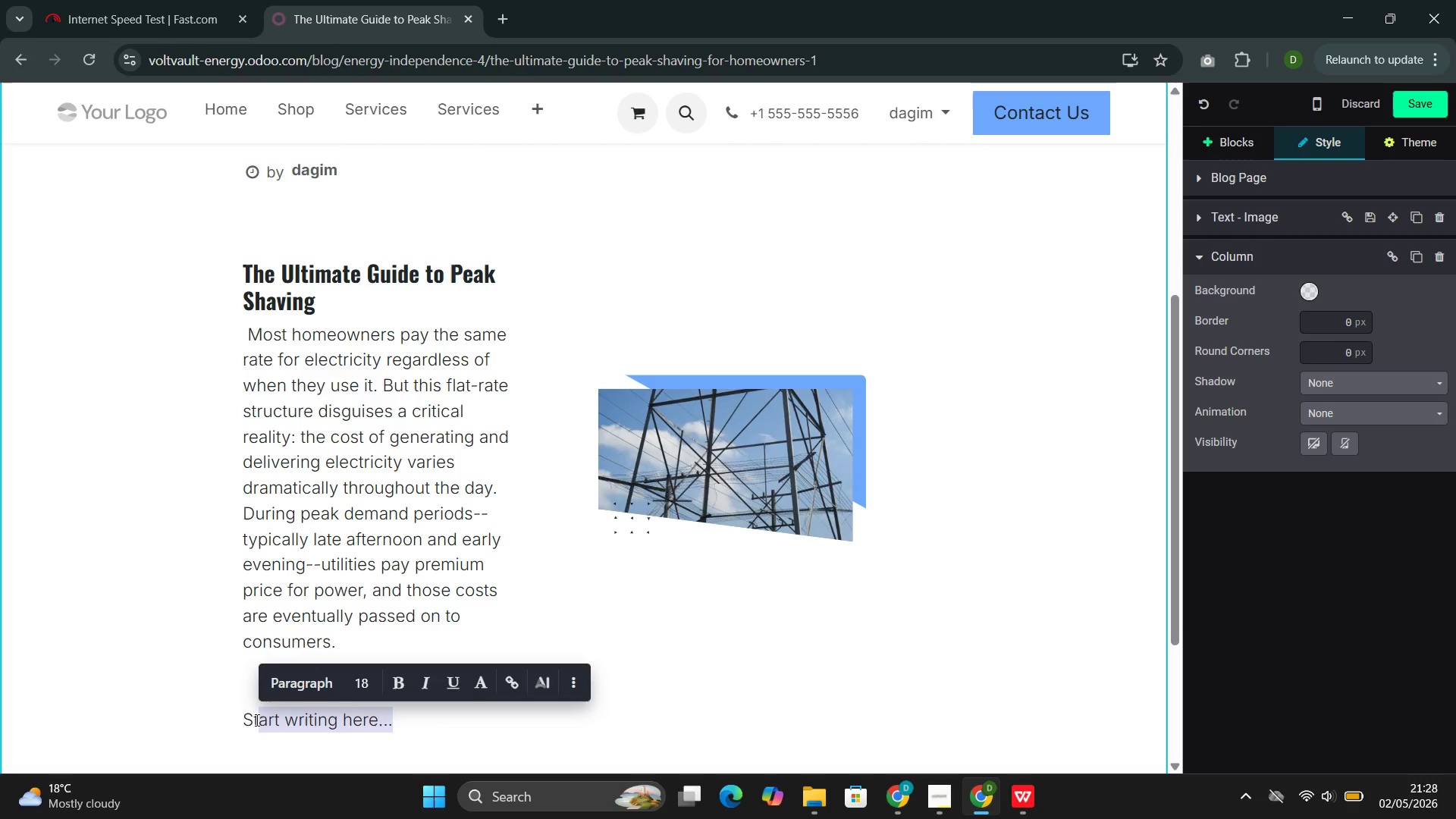 
key(Backspace)
 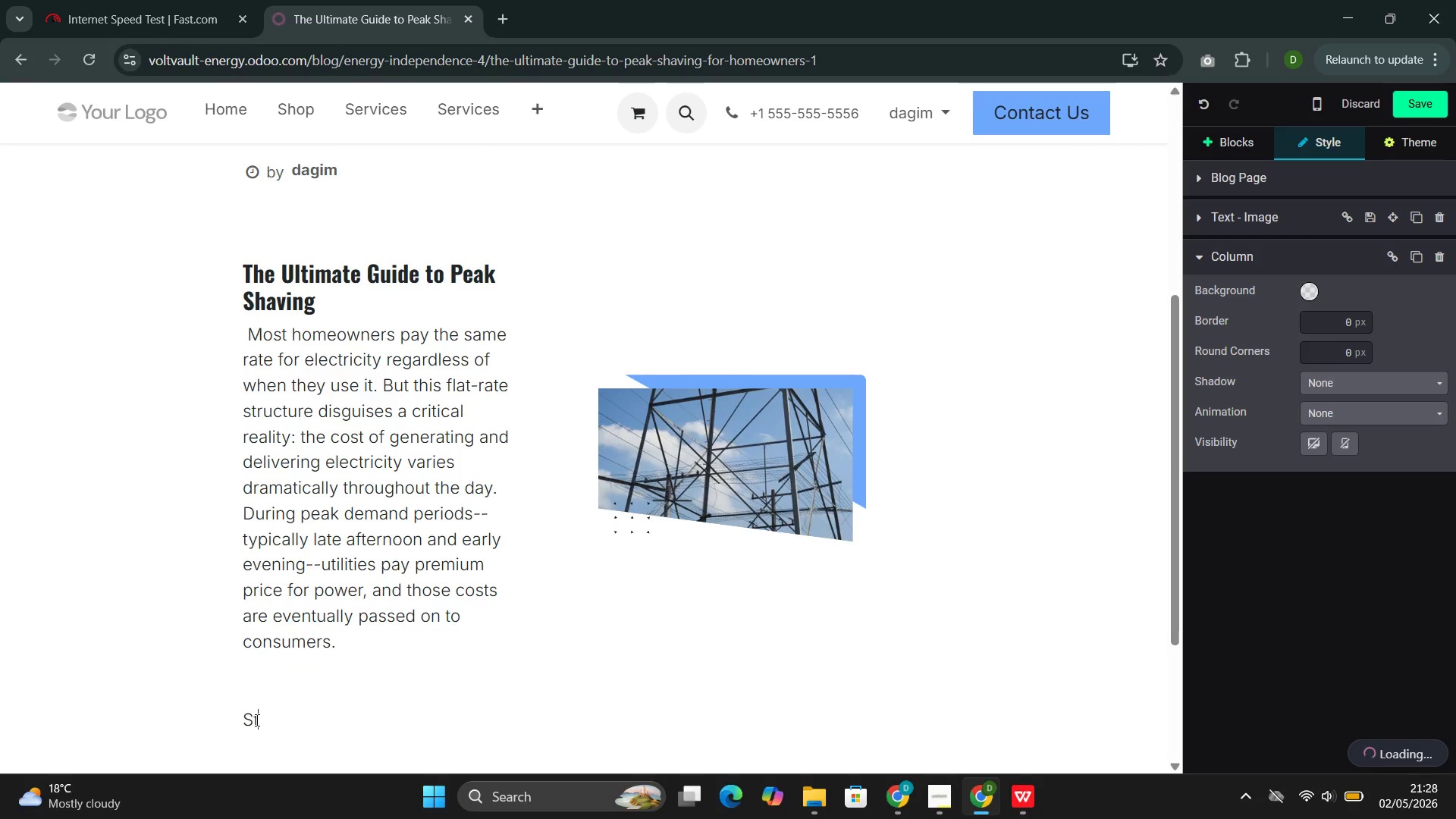 
key(Backspace)
 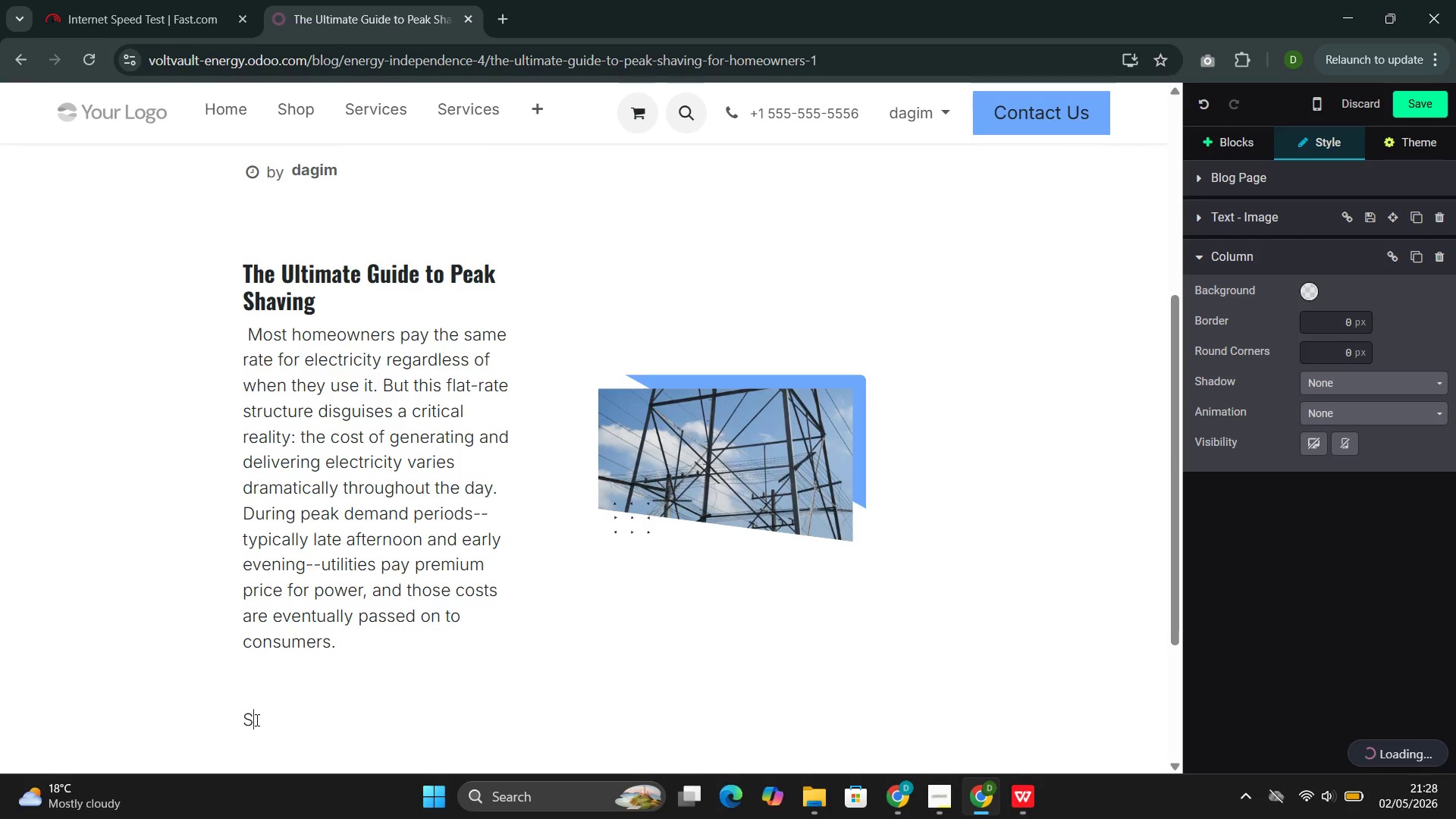 
key(Backspace)
 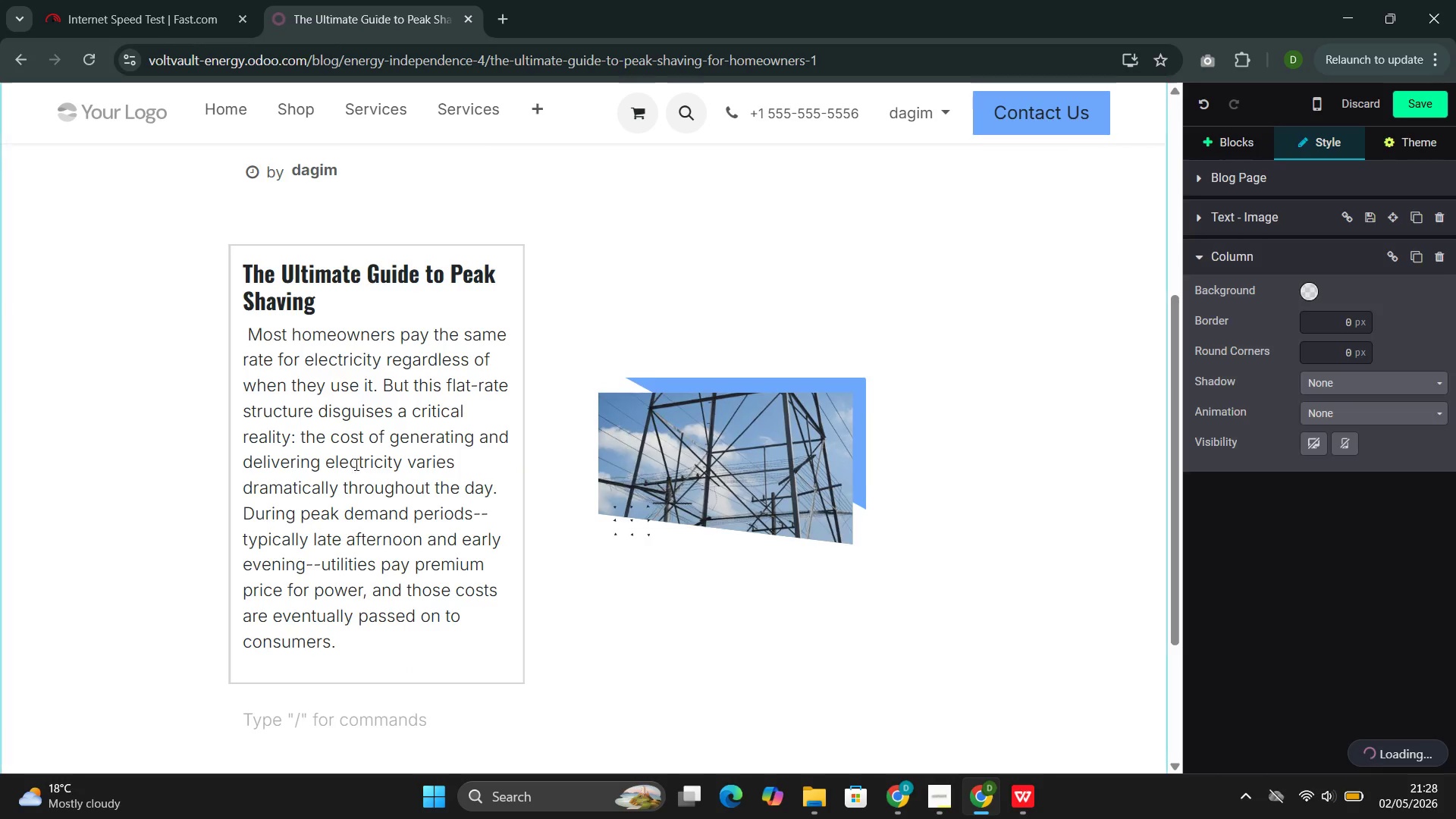 
left_click([356, 464])
 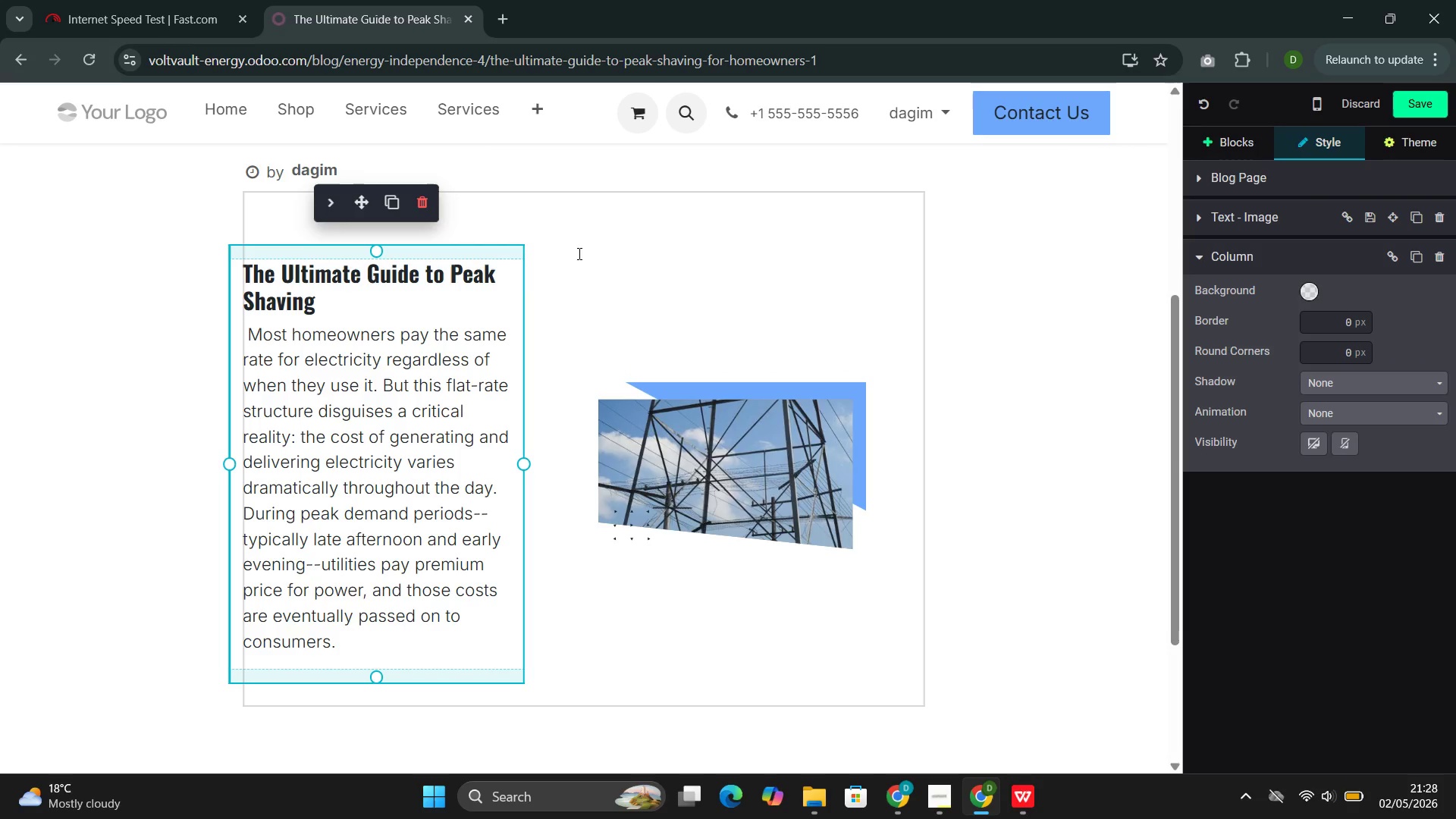 
left_click([573, 256])
 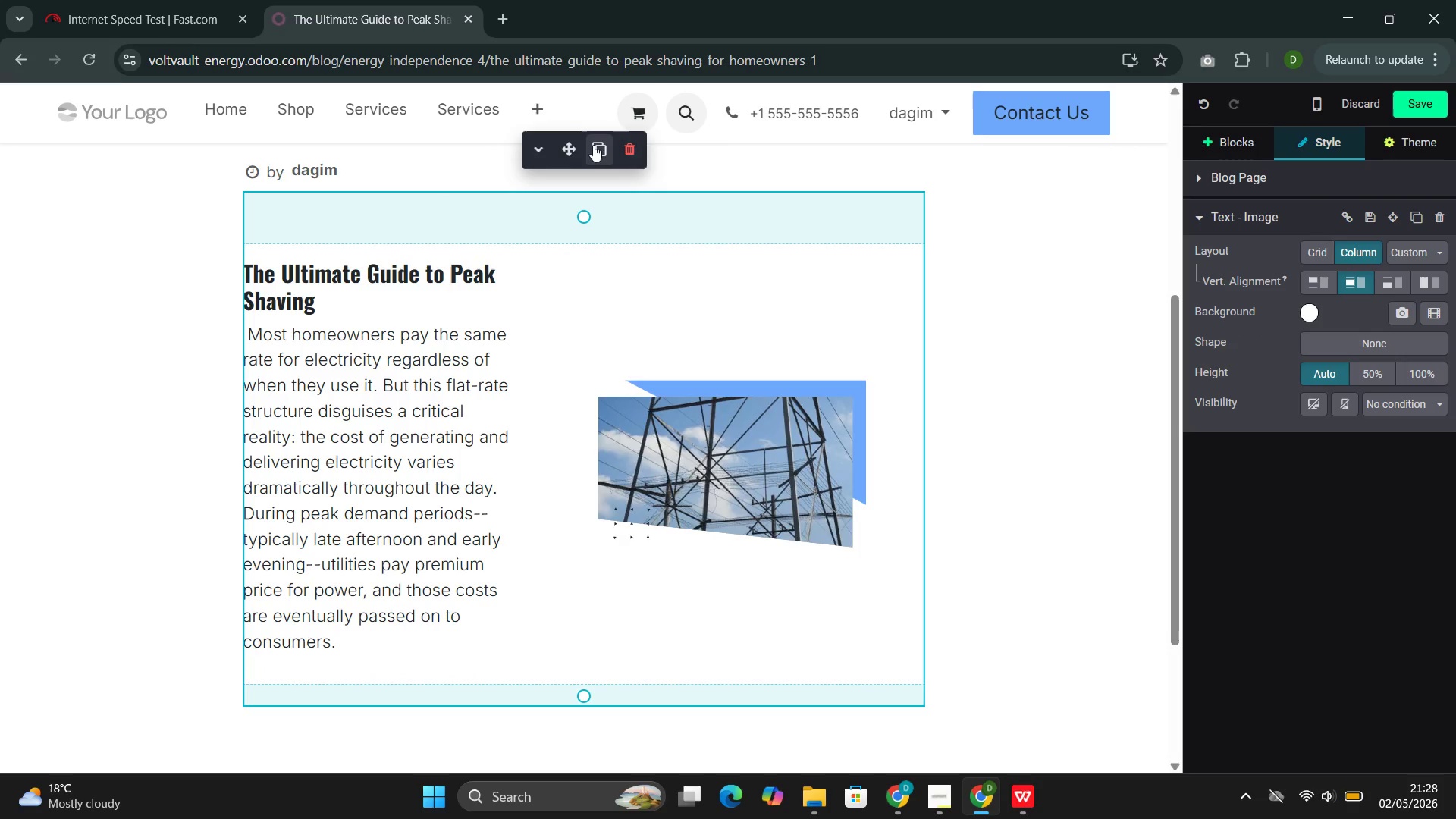 
left_click([597, 152])
 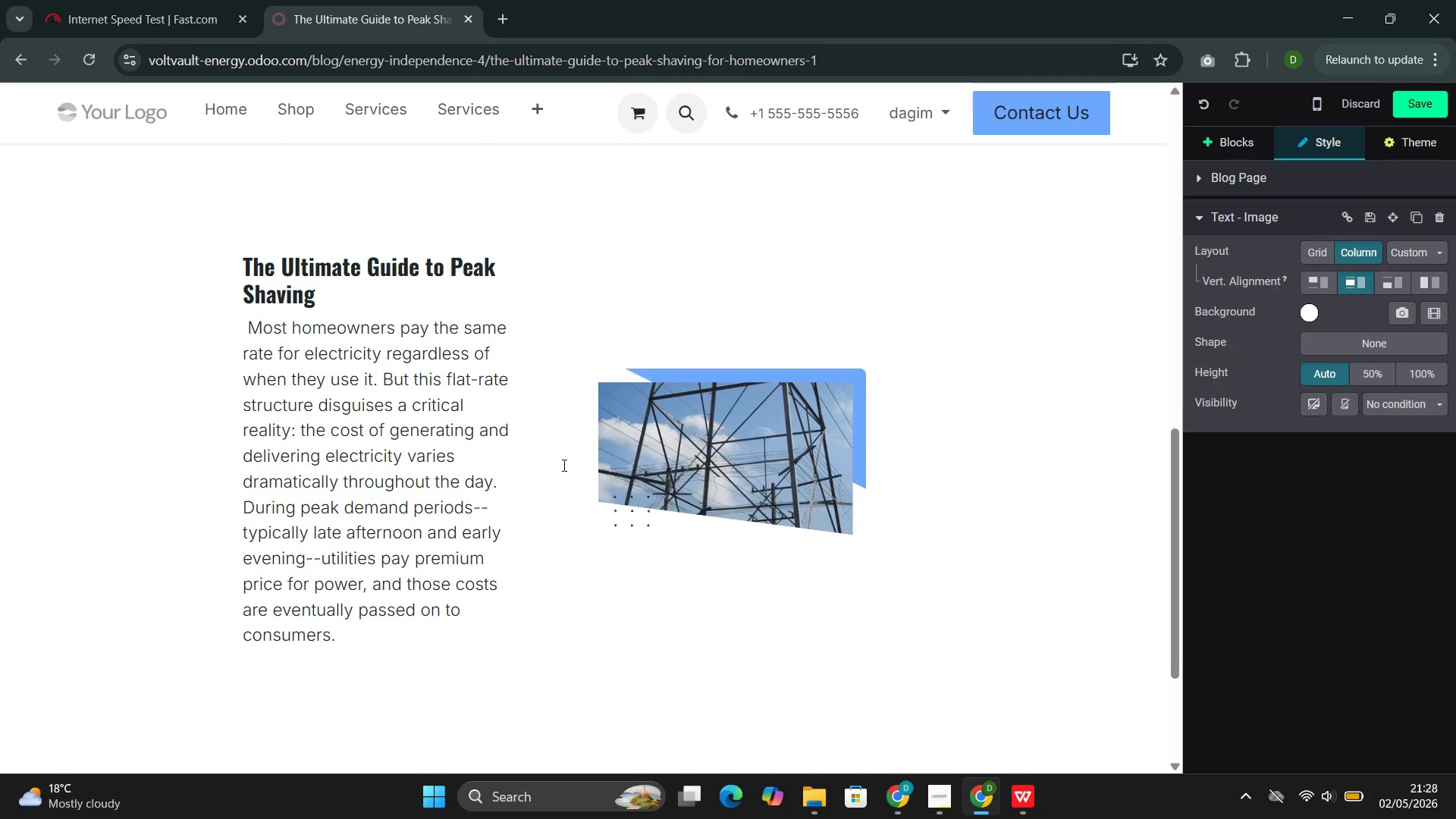 
left_click([679, 448])
 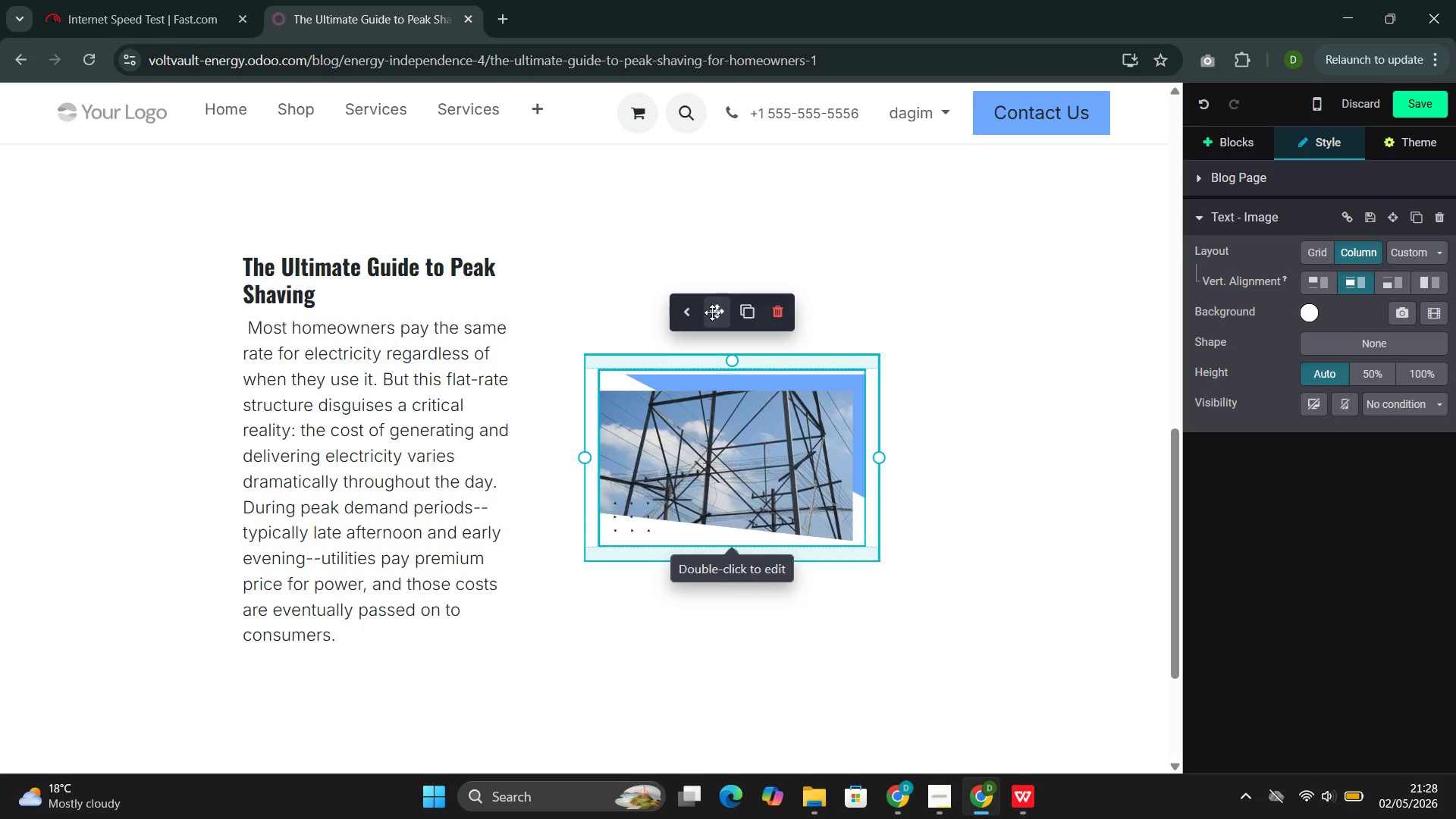 
left_click([691, 309])
 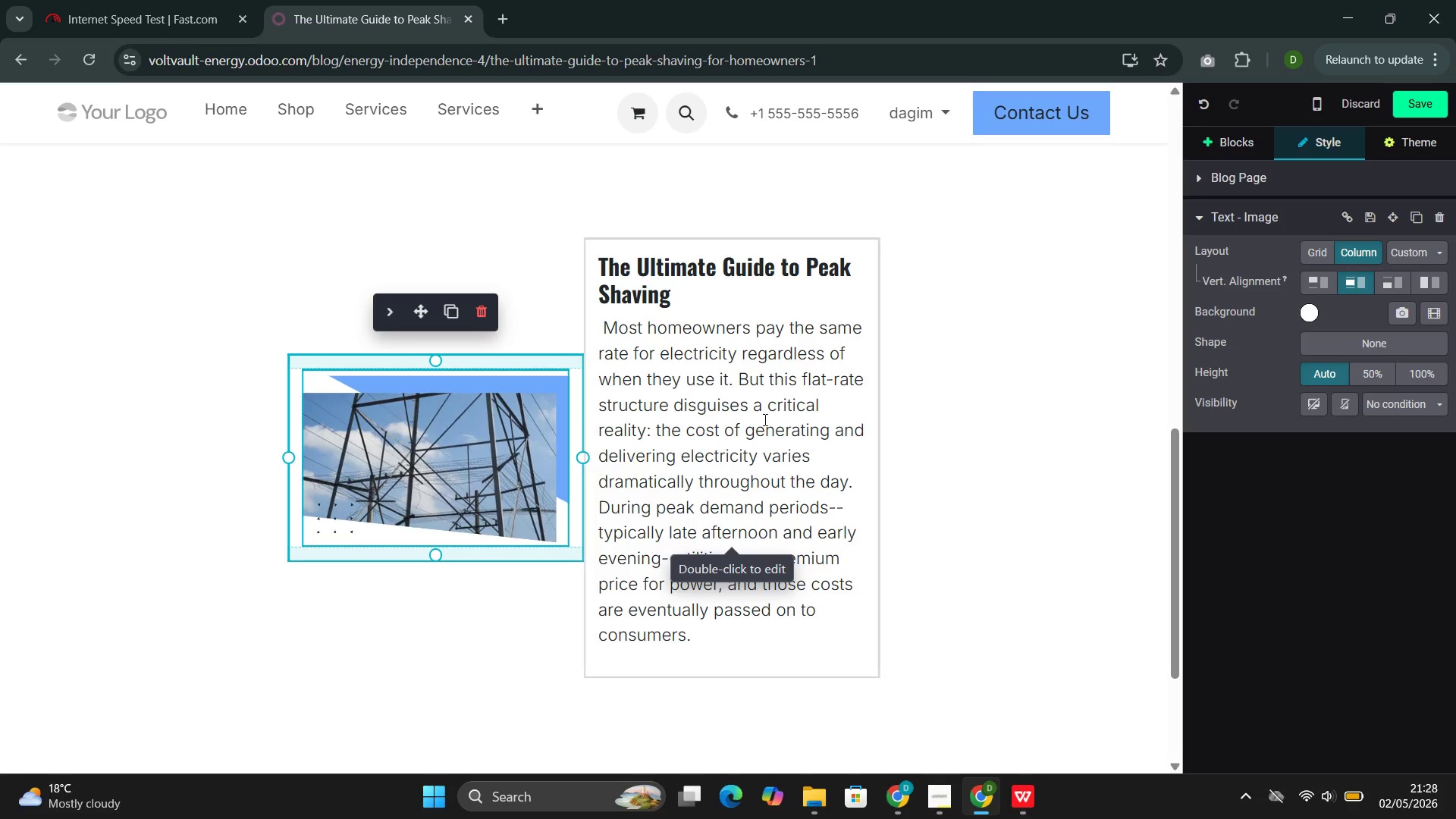 
left_click([762, 425])
 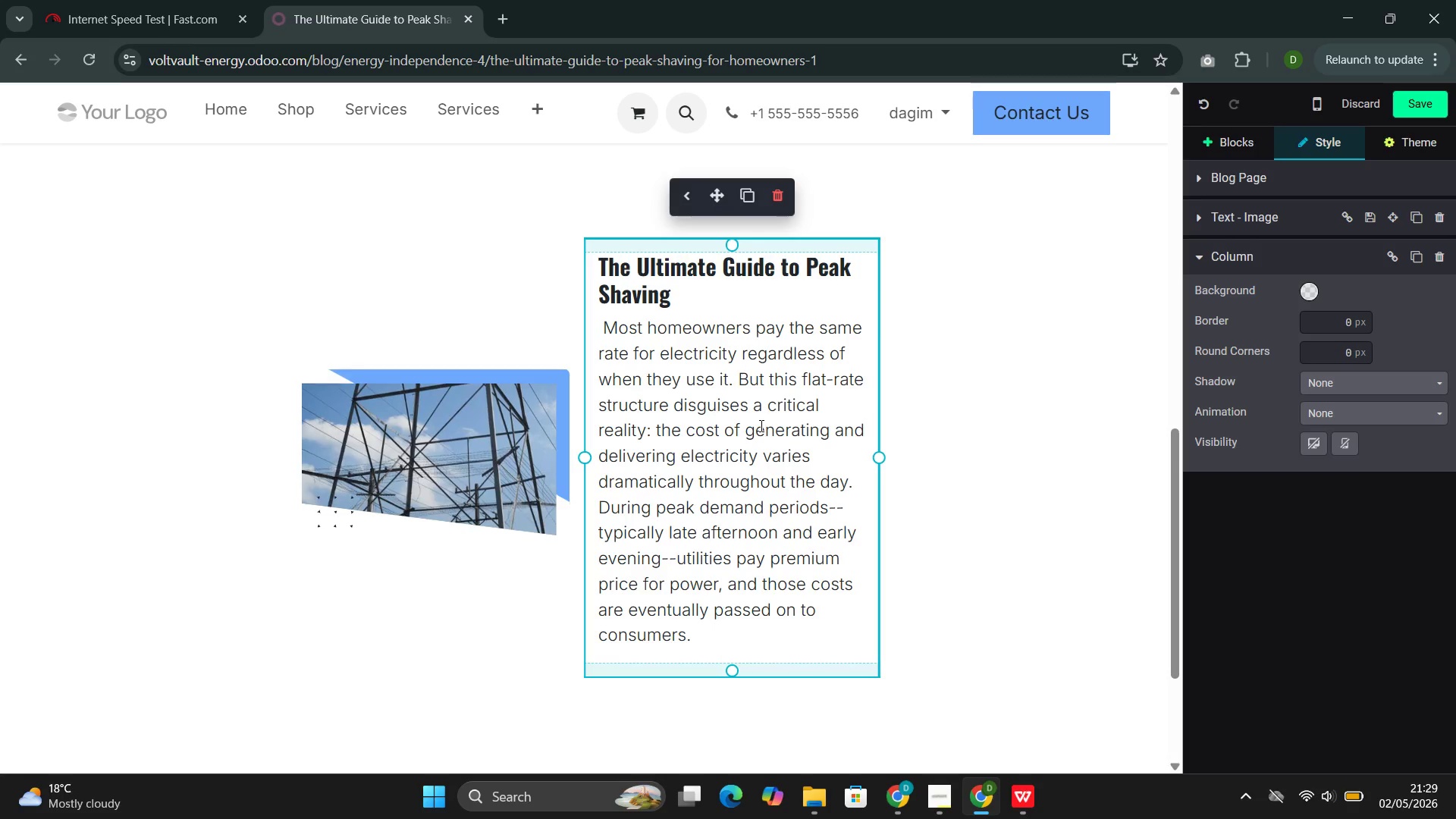 
wait(42.61)
 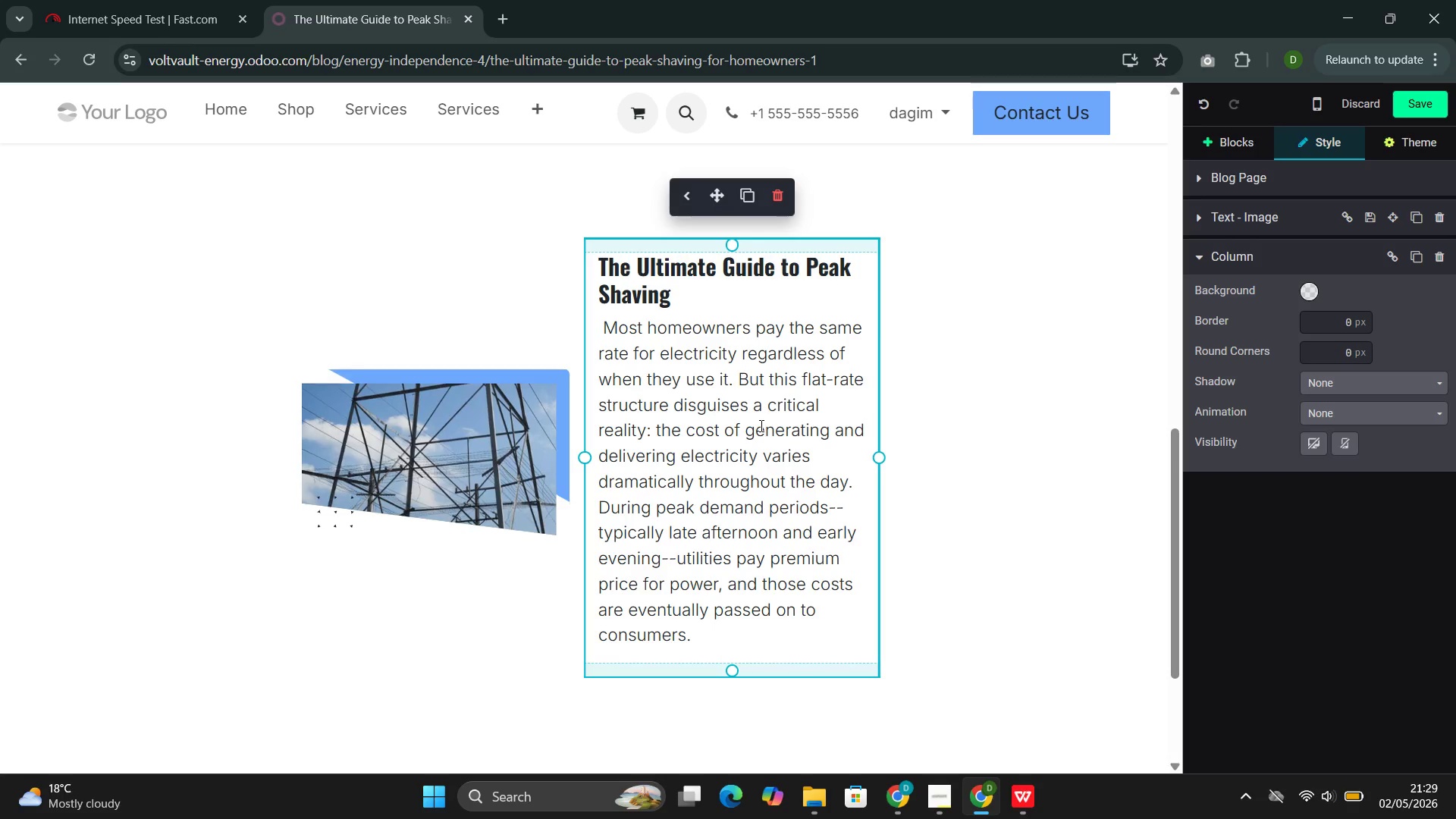 
left_click_drag(start_coordinate=[683, 295], to_coordinate=[614, 278])
 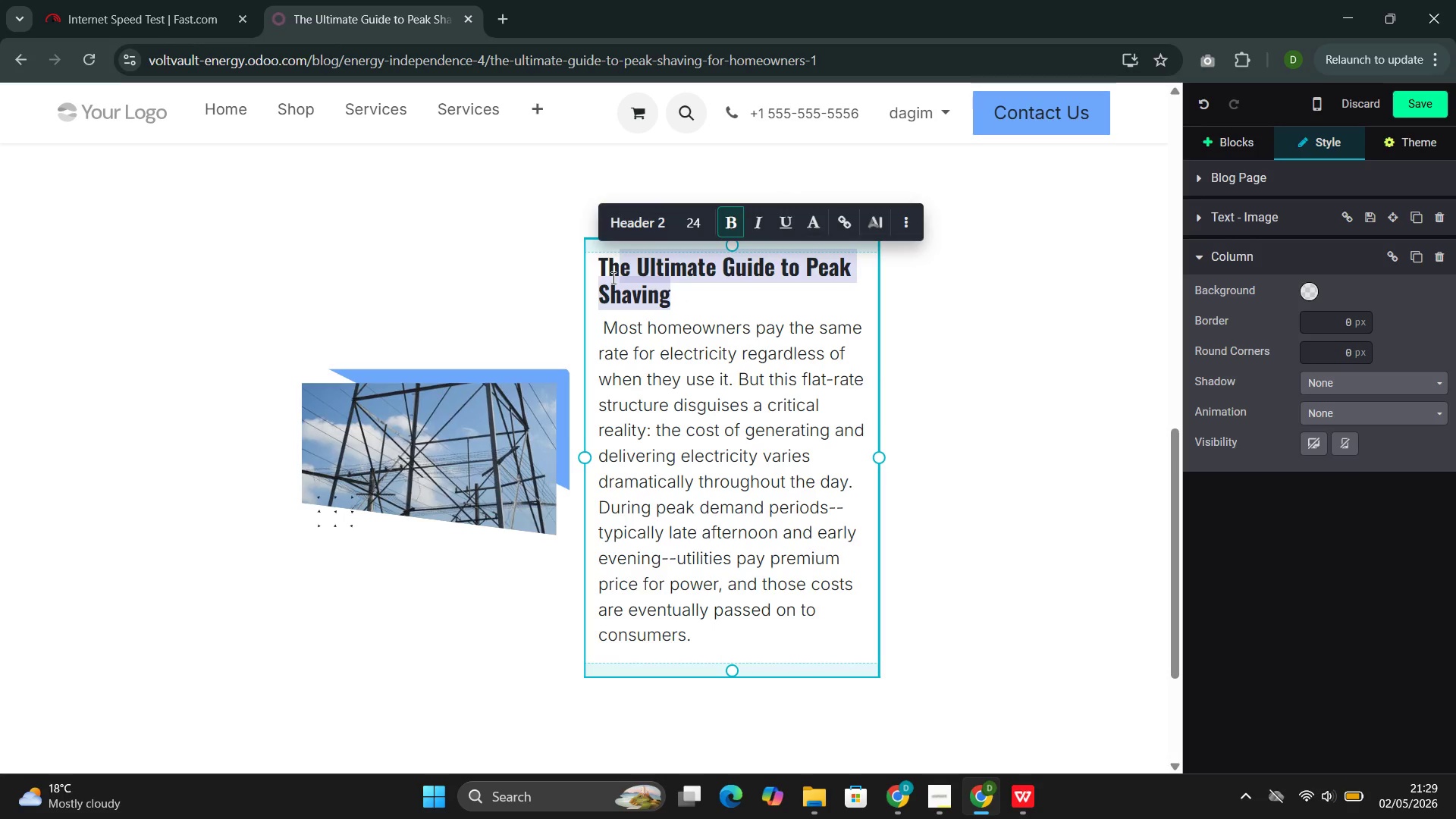 
key(Backspace)
 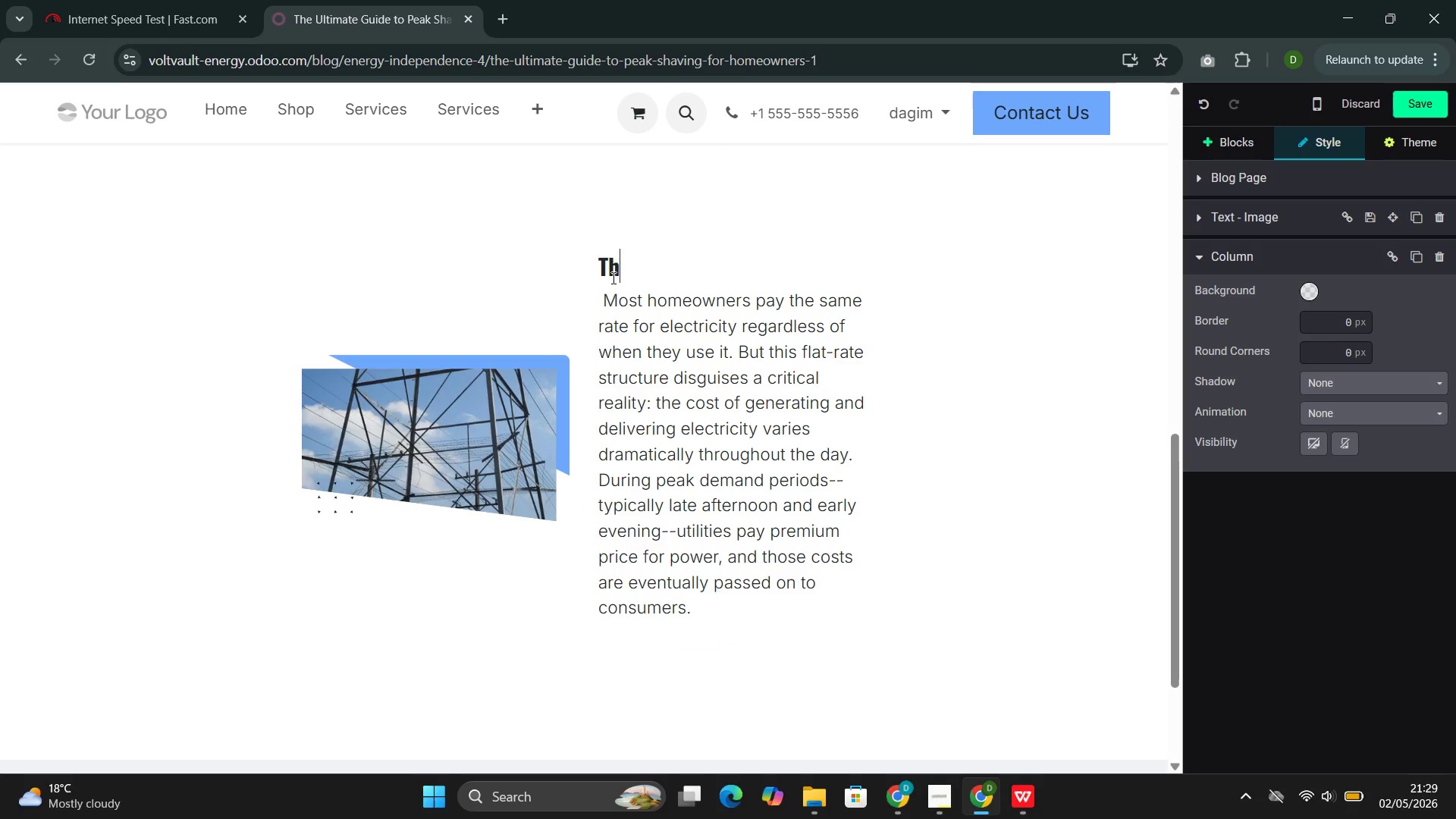 
key(Backspace)
 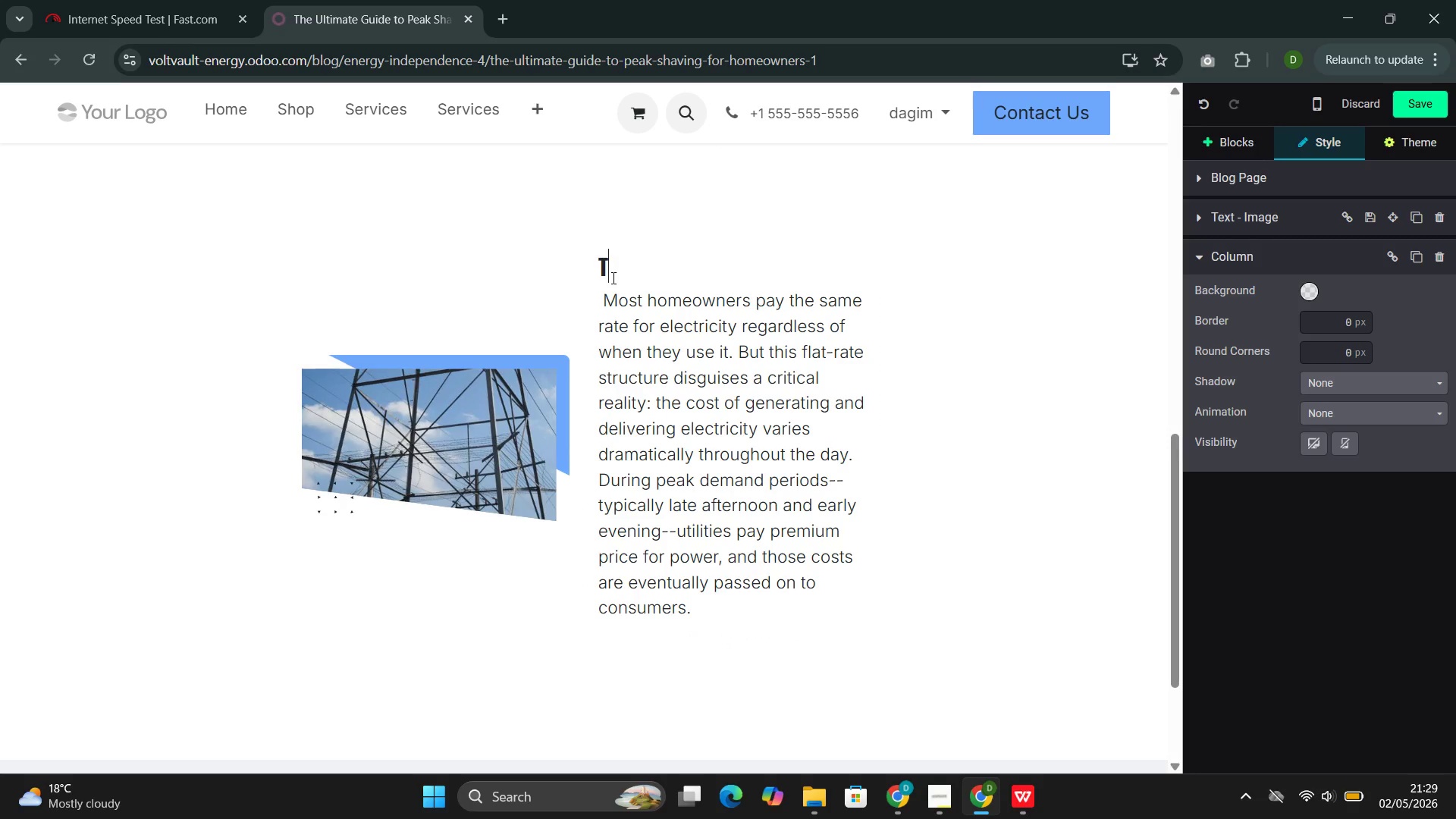 
key(Backspace)
 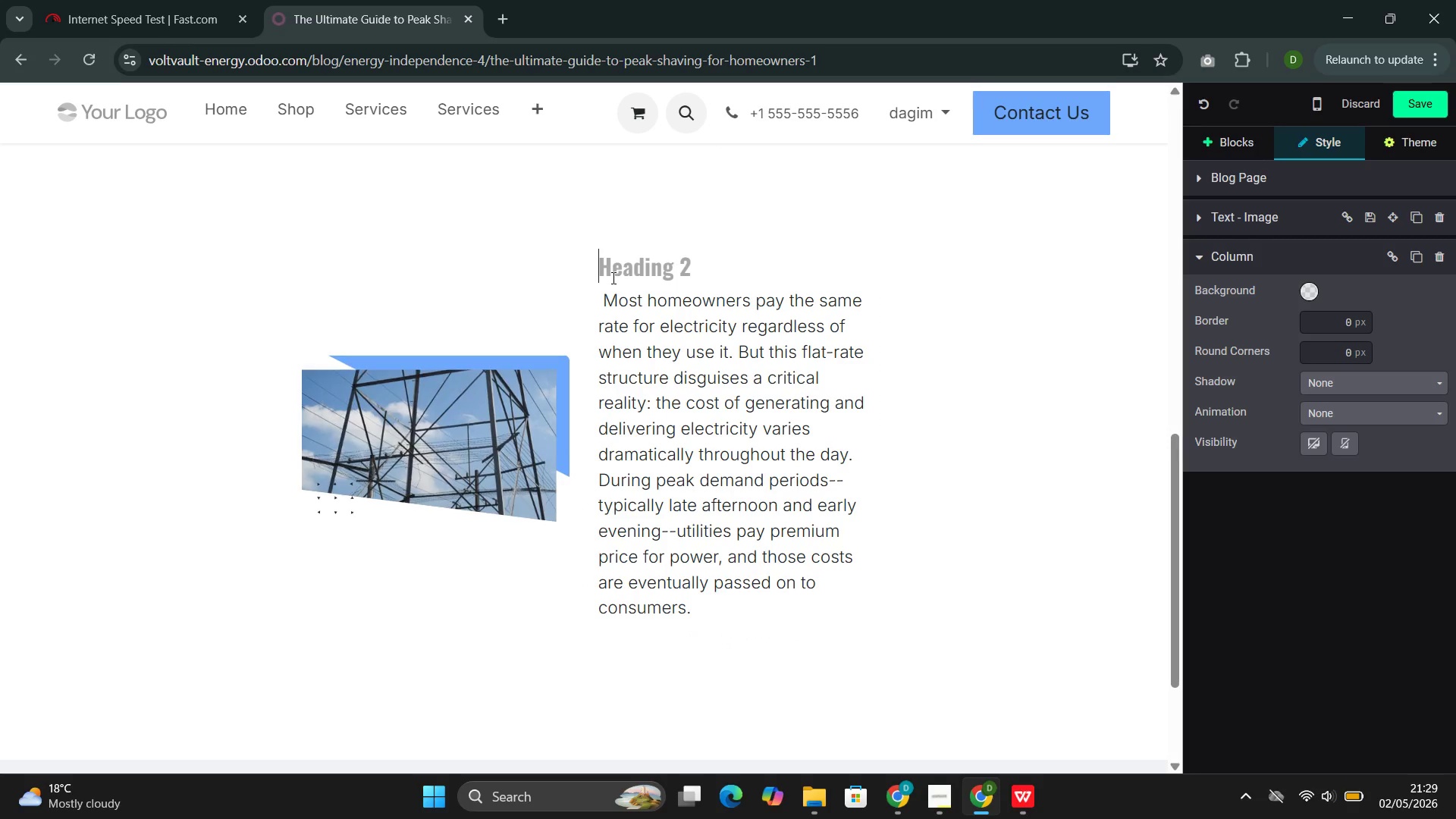 
key(Backspace)
 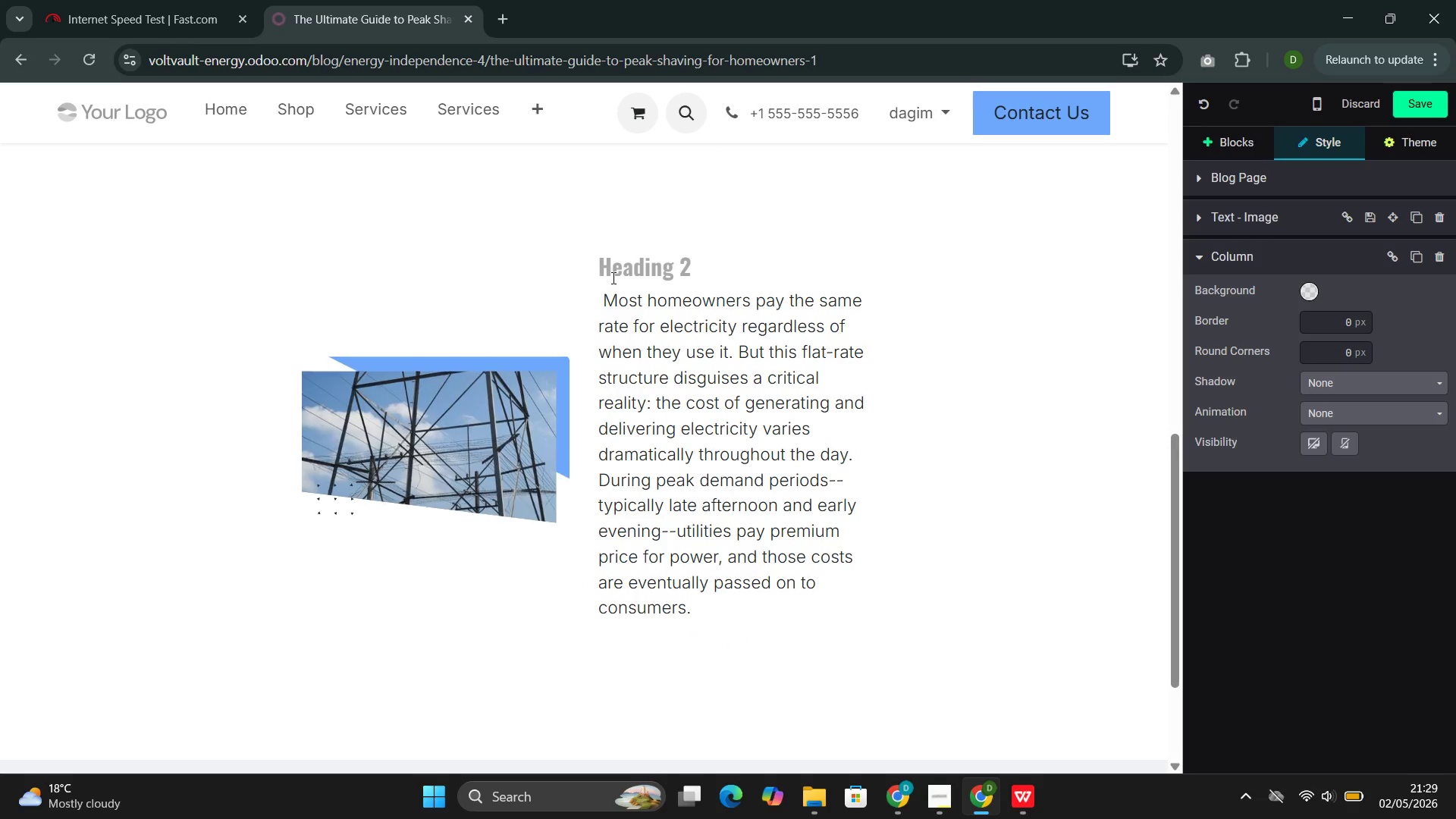 
key(Backspace)
 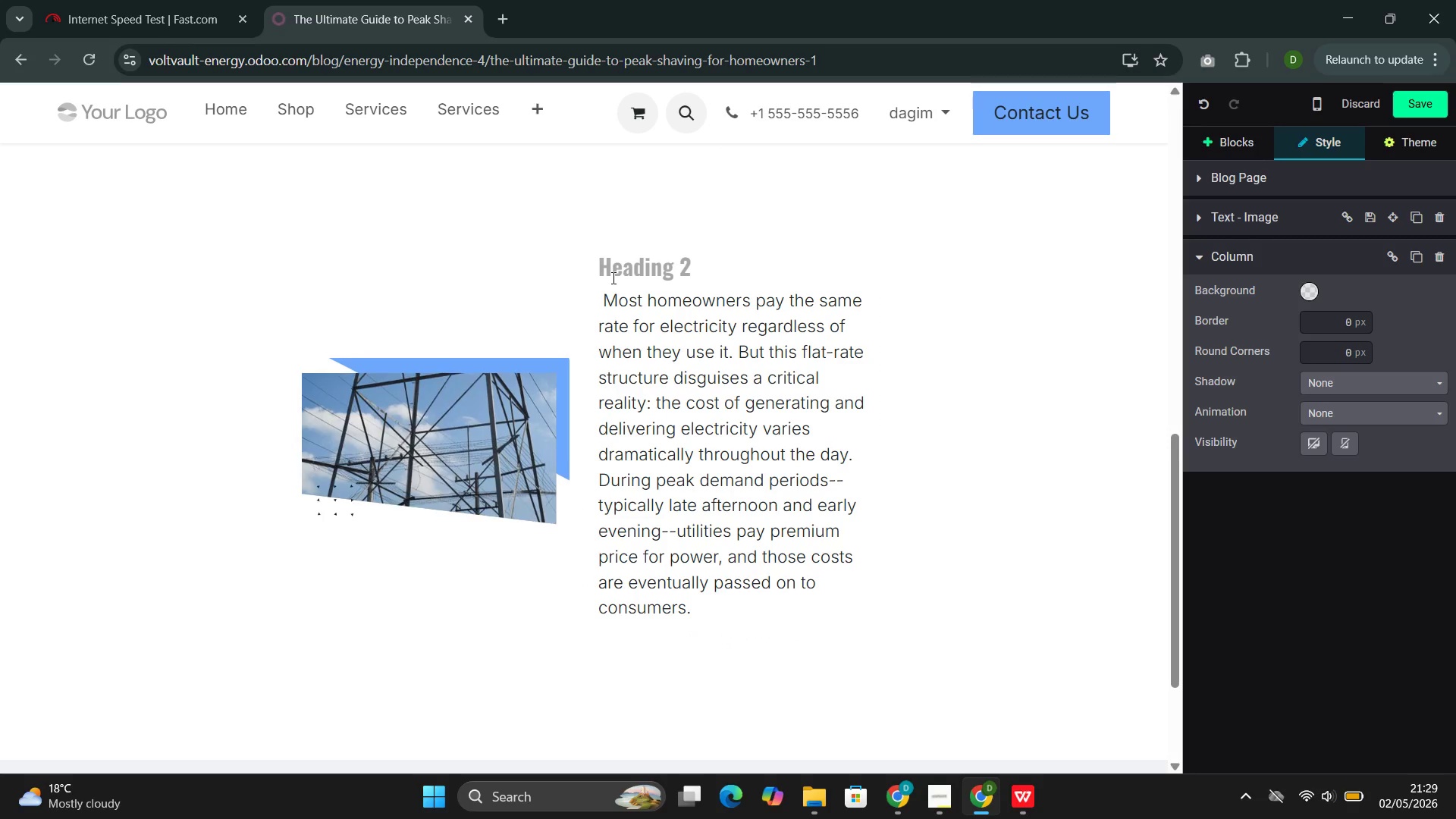 
key(Backspace)
 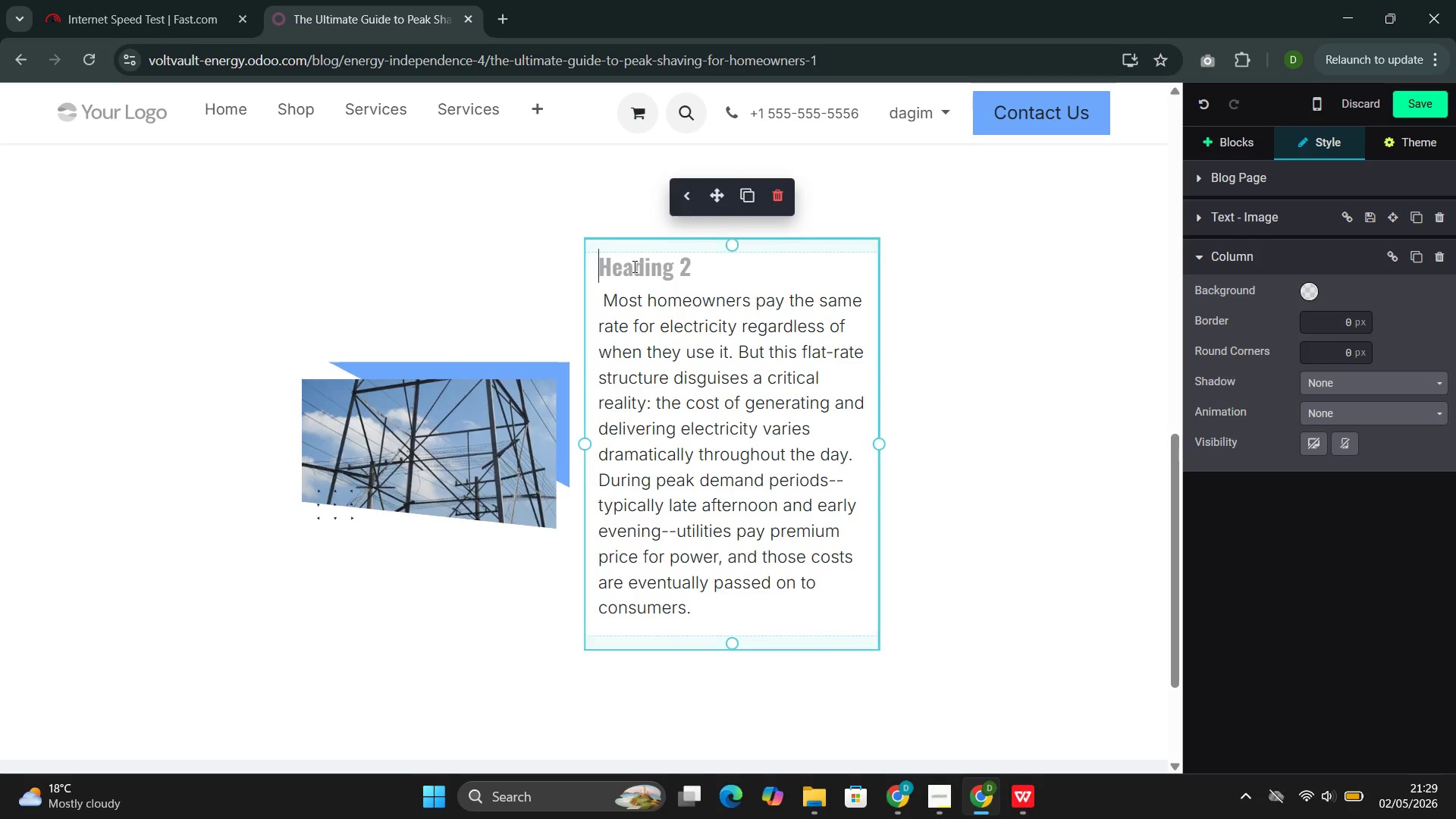 
double_click([633, 266])
 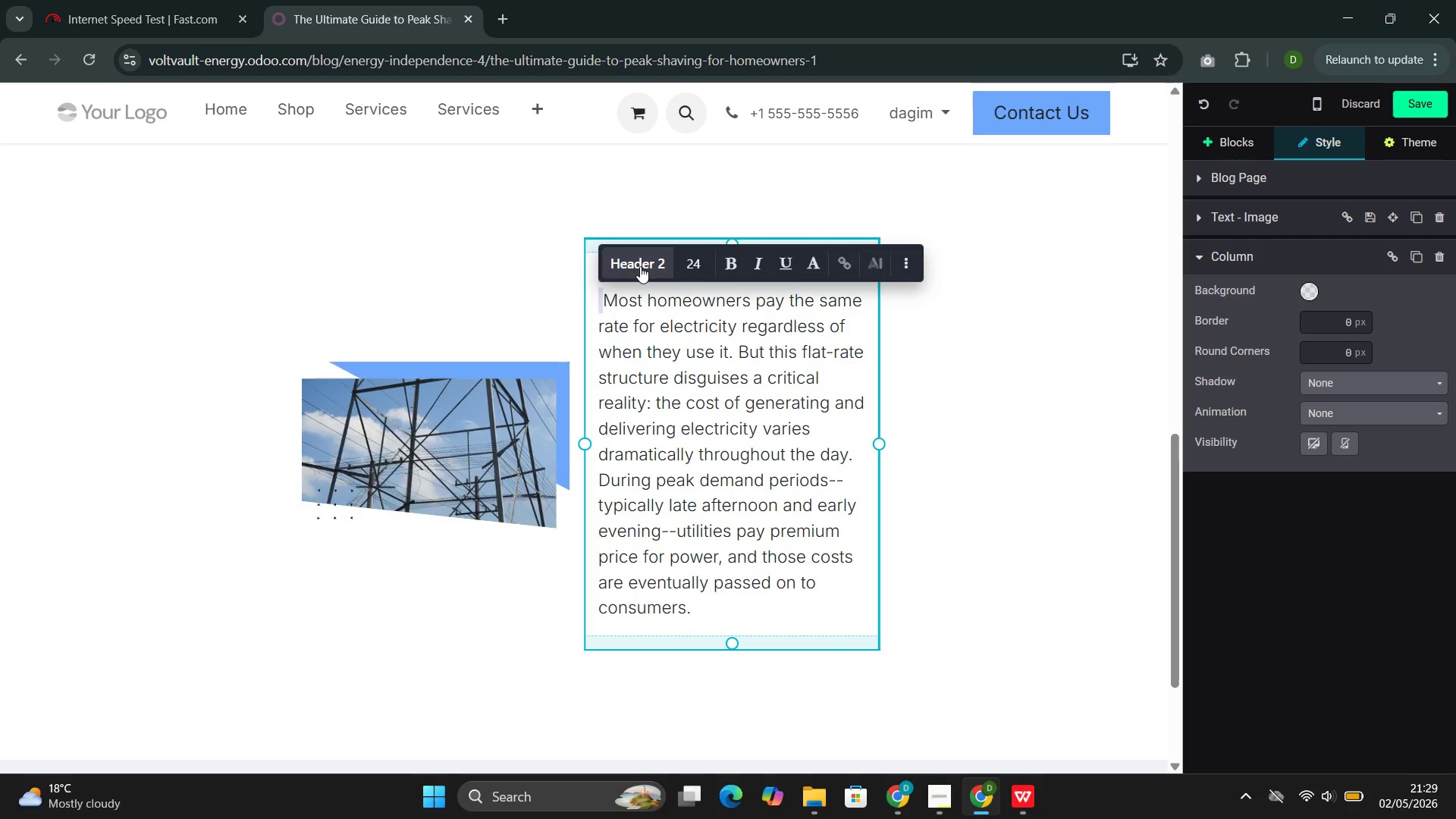 
left_click([641, 266])
 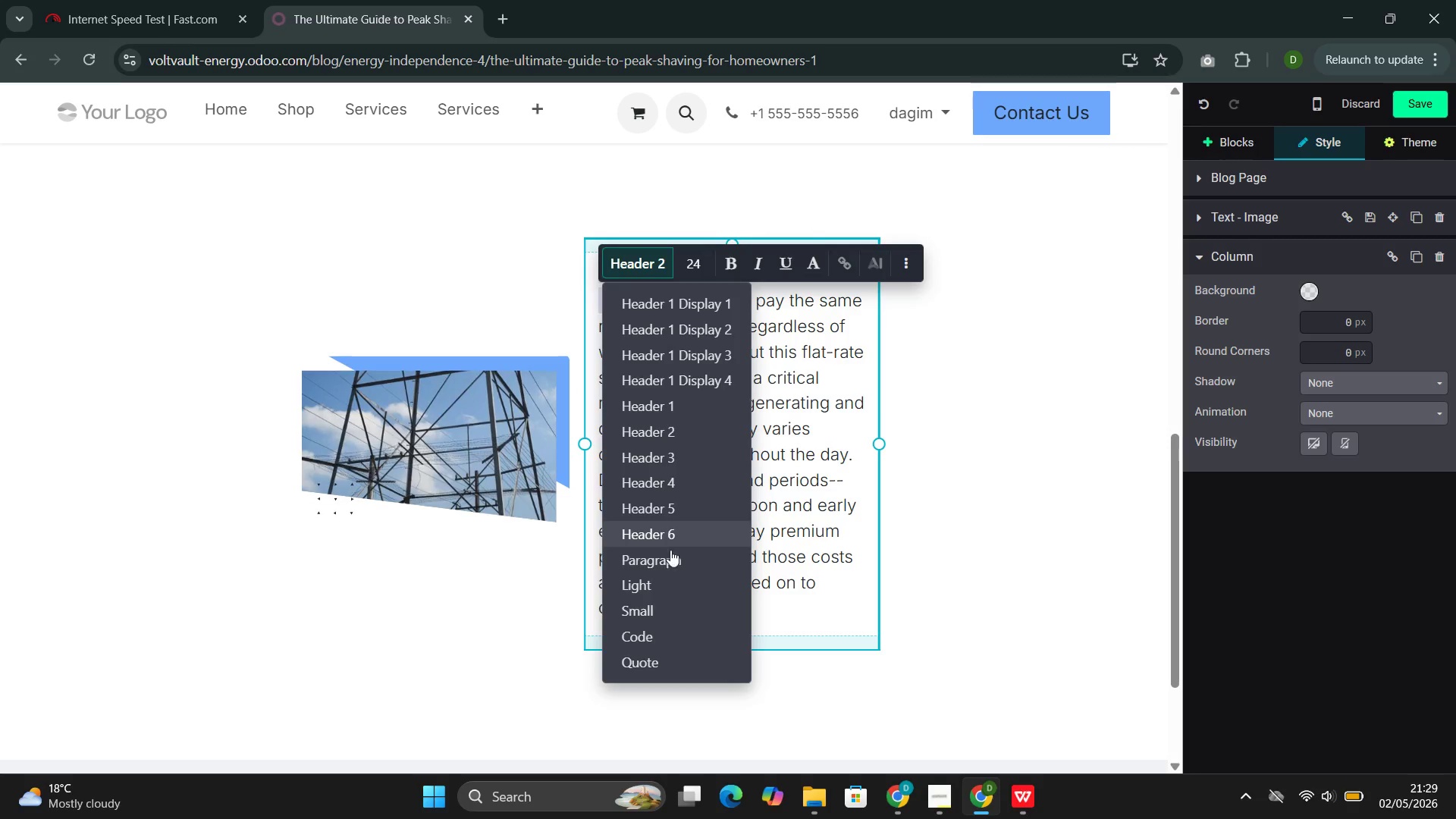 
left_click([668, 558])
 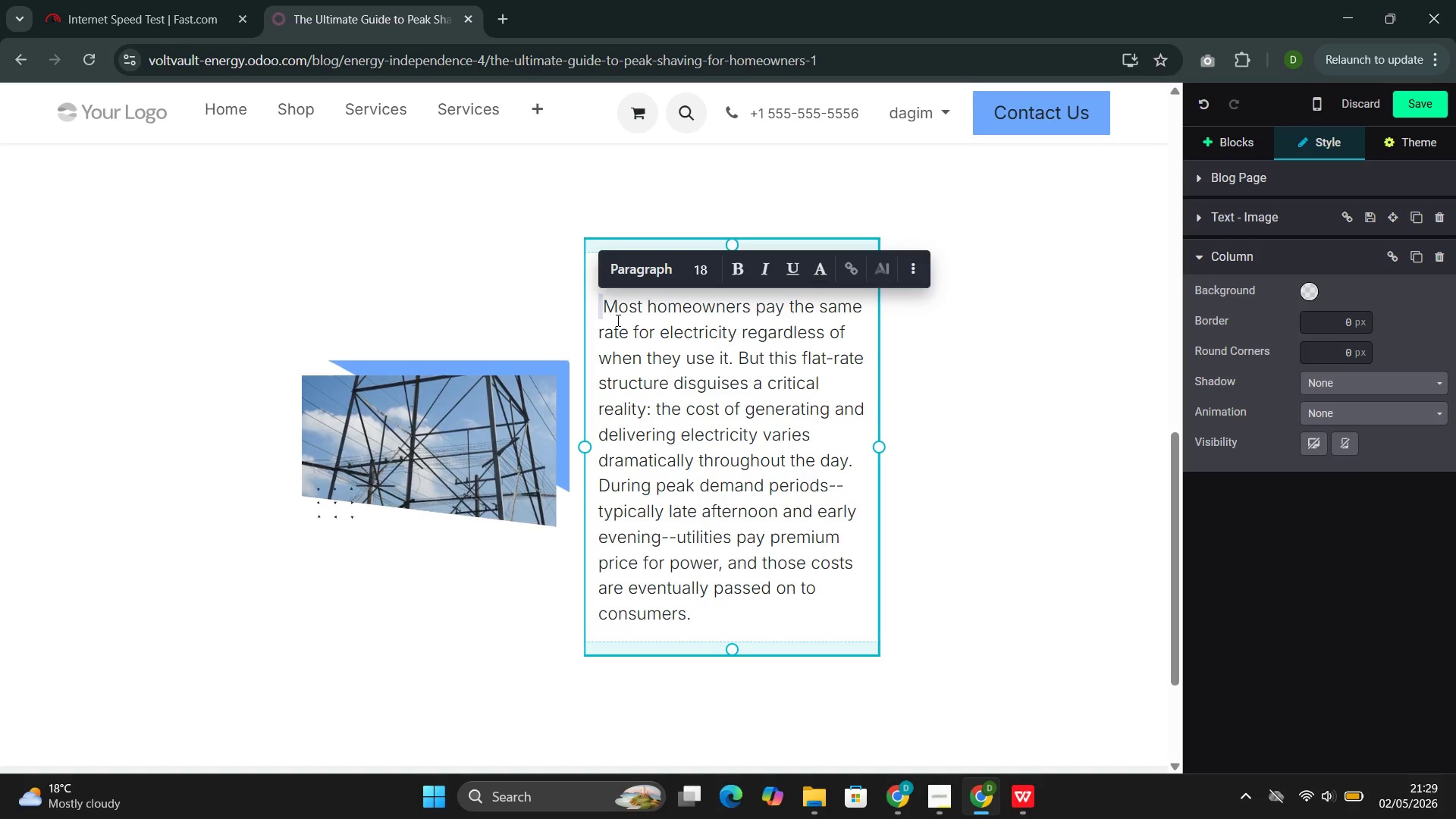 
left_click([602, 313])
 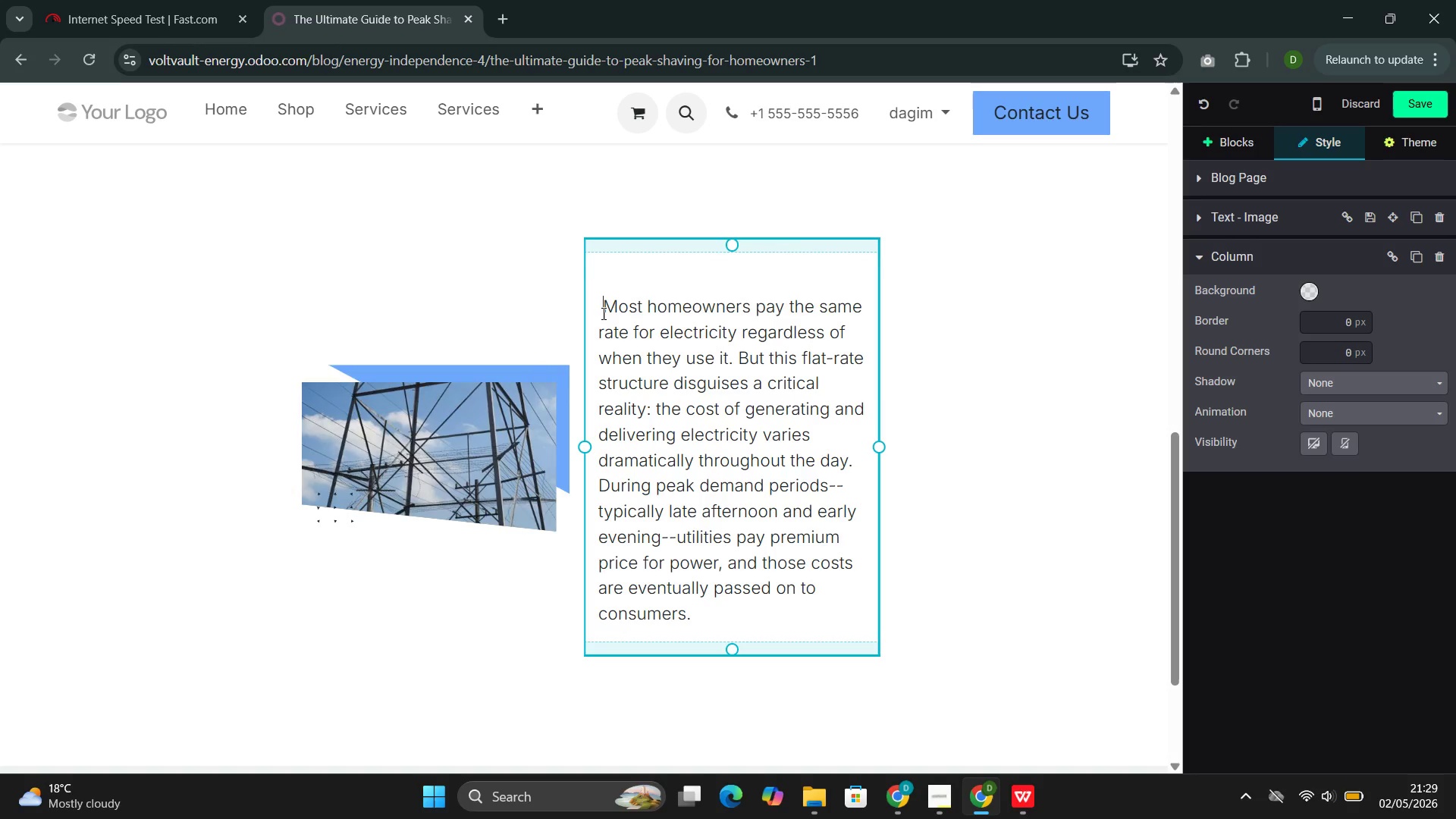 
key(Backspace)
 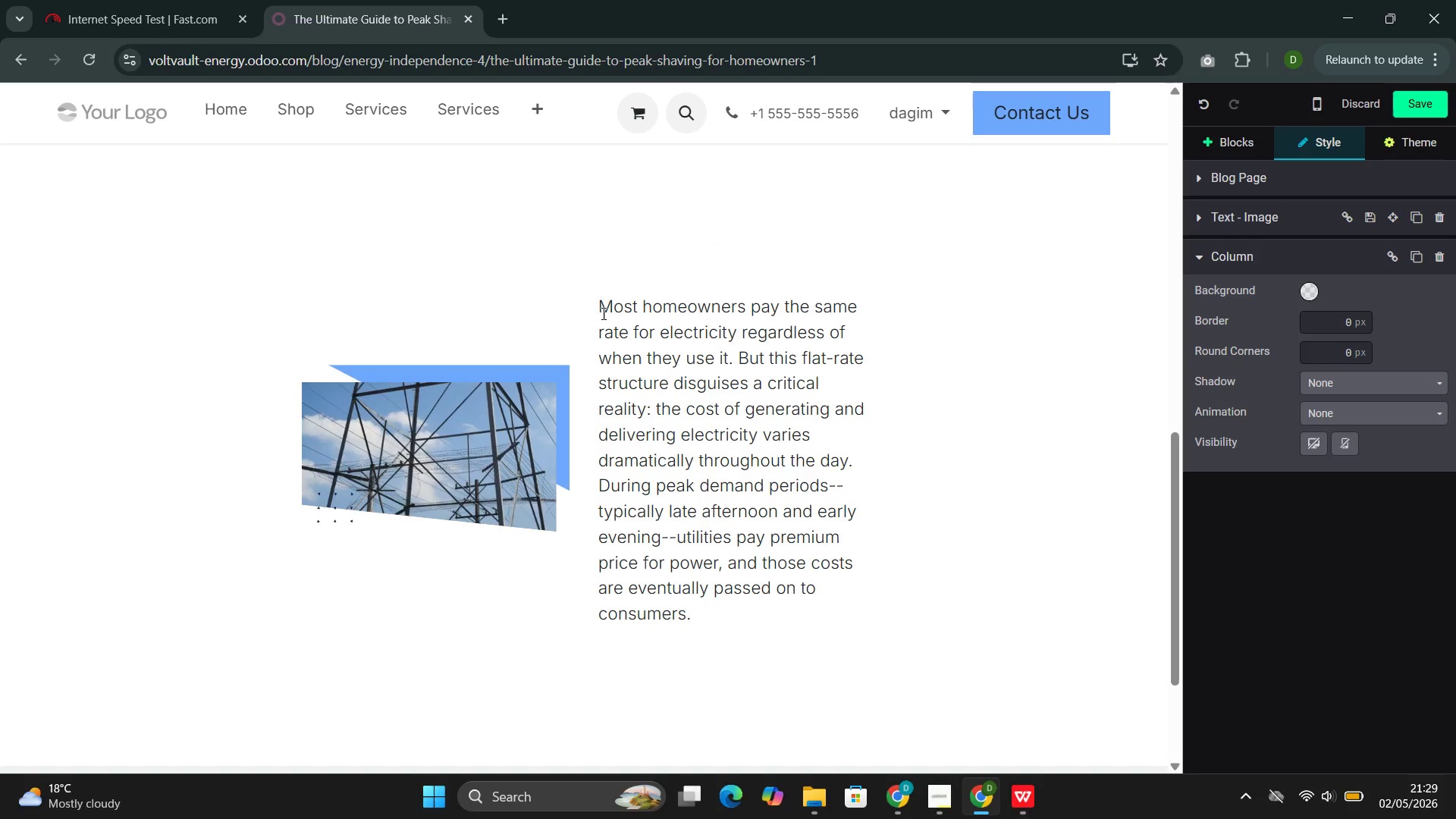 
key(Backspace)
 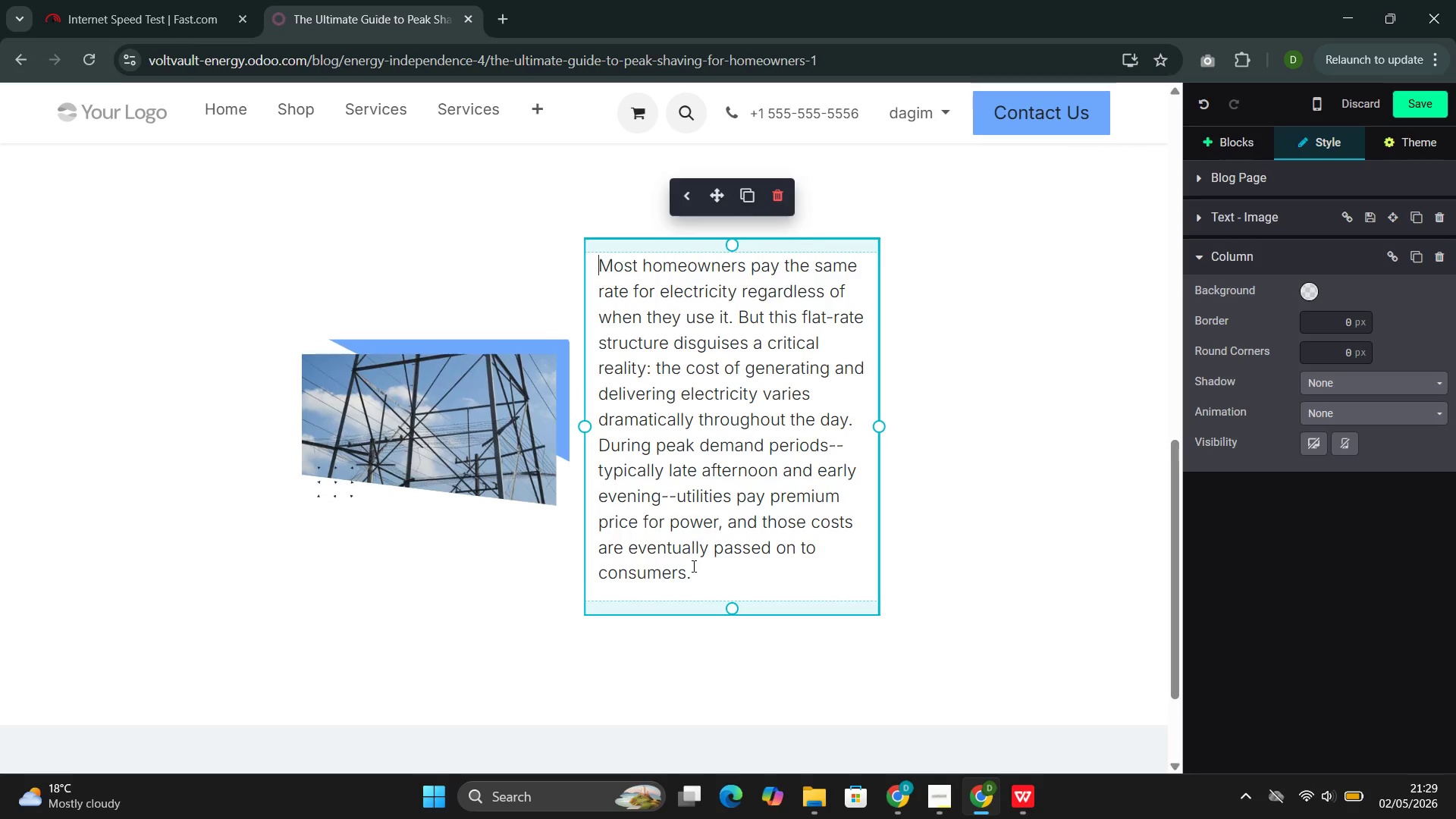 
left_click_drag(start_coordinate=[694, 579], to_coordinate=[620, 269])
 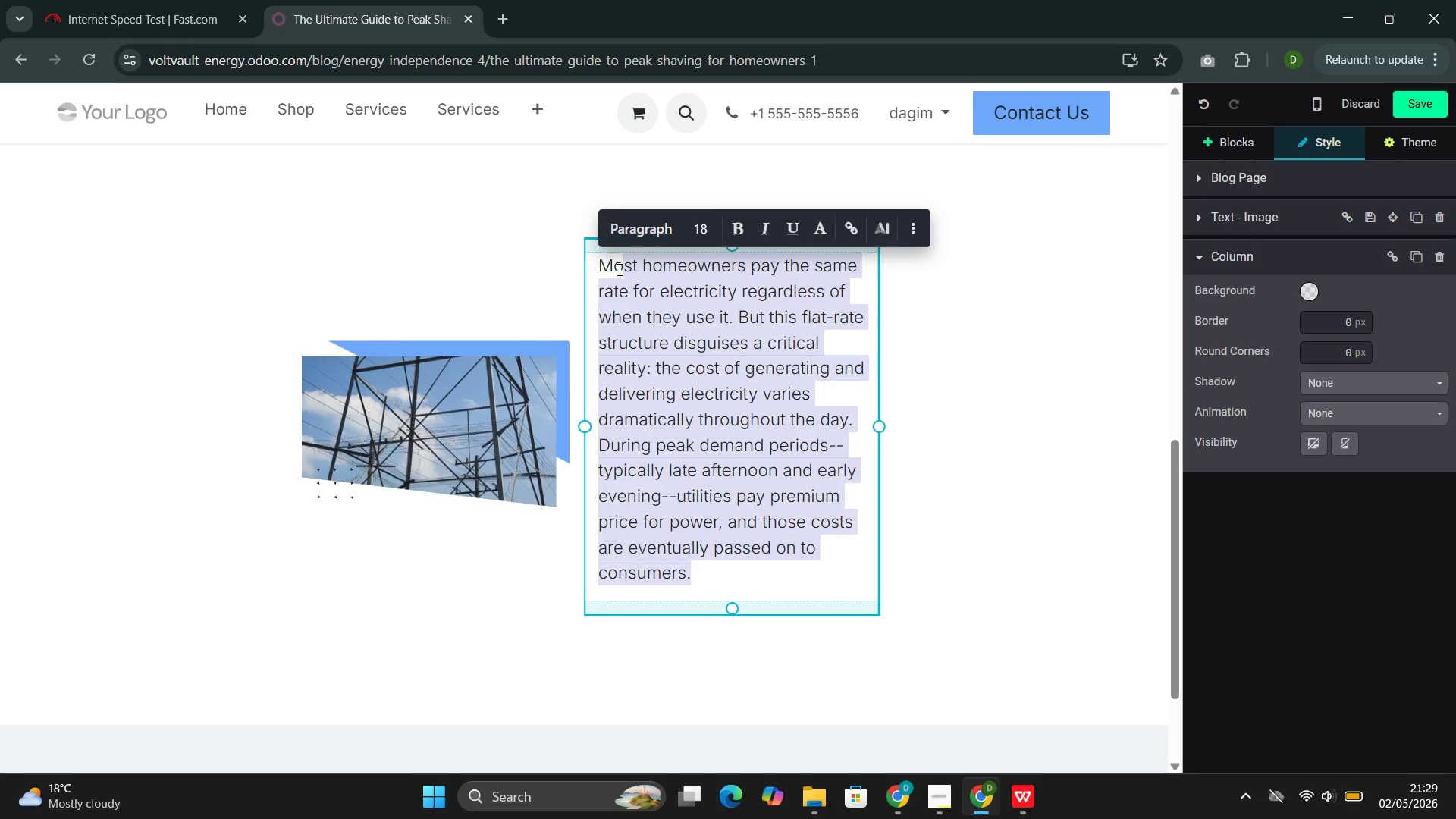 
key(Backspace)
 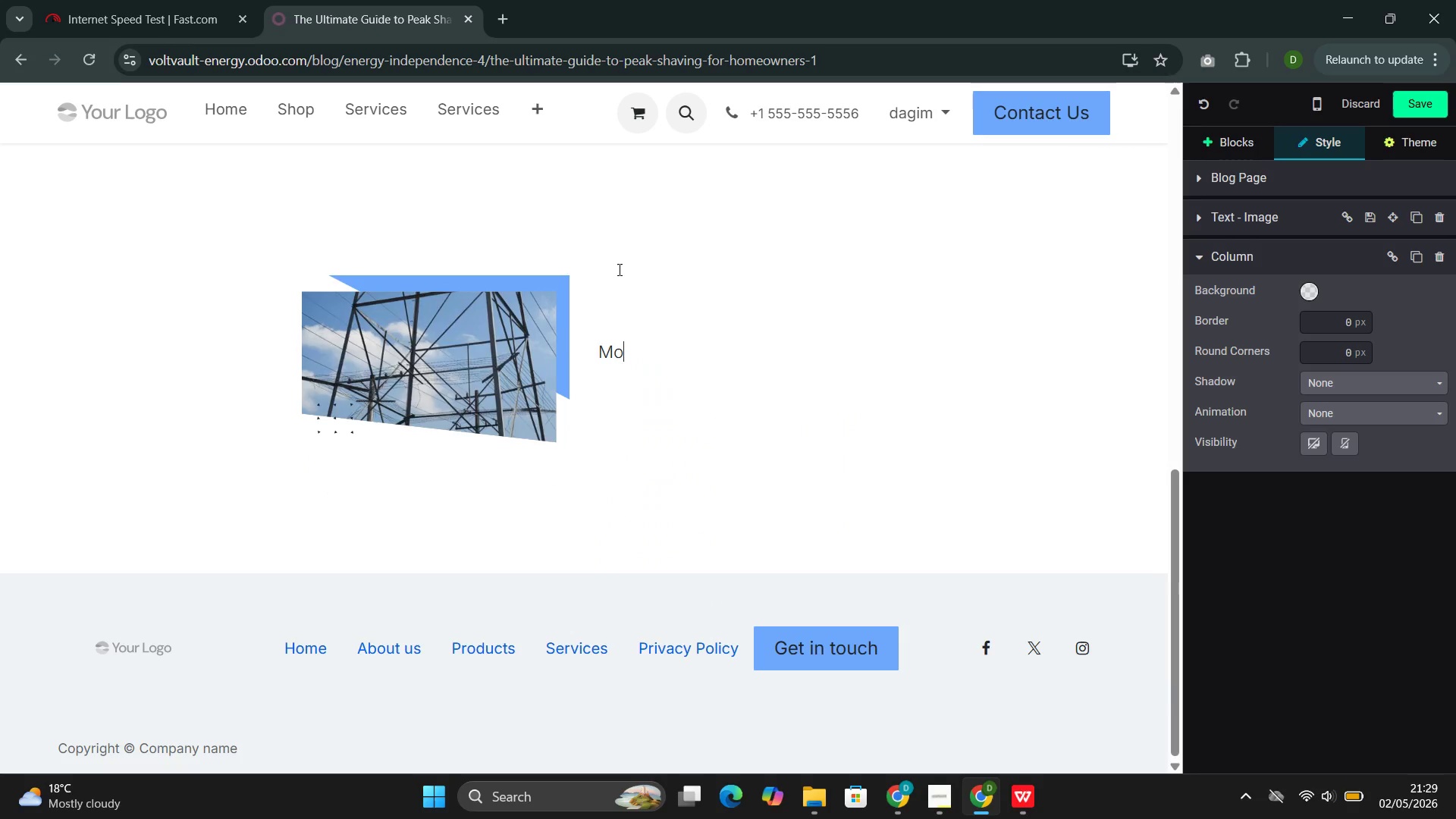 
key(Backspace)
 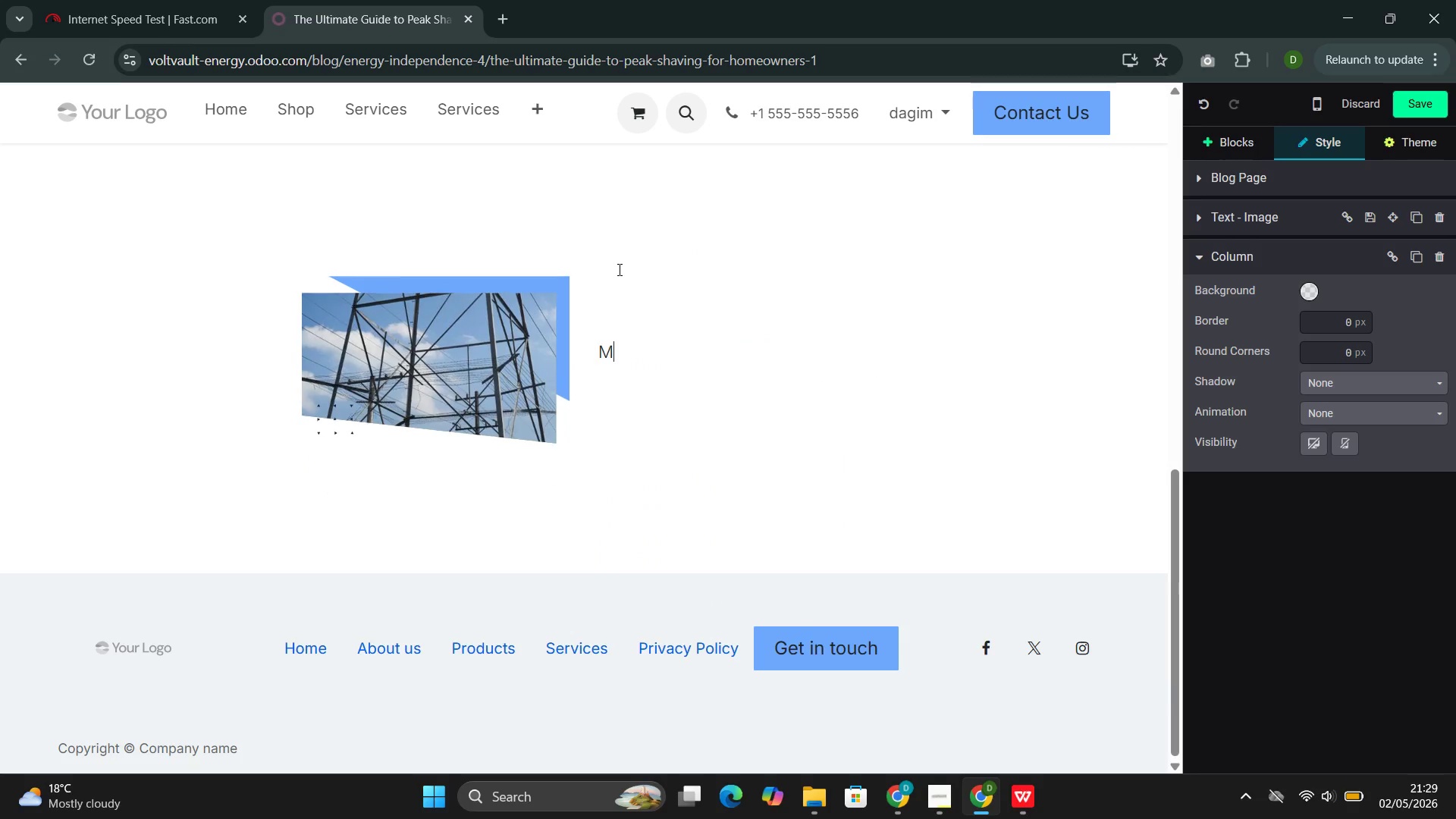 
key(Backspace)
 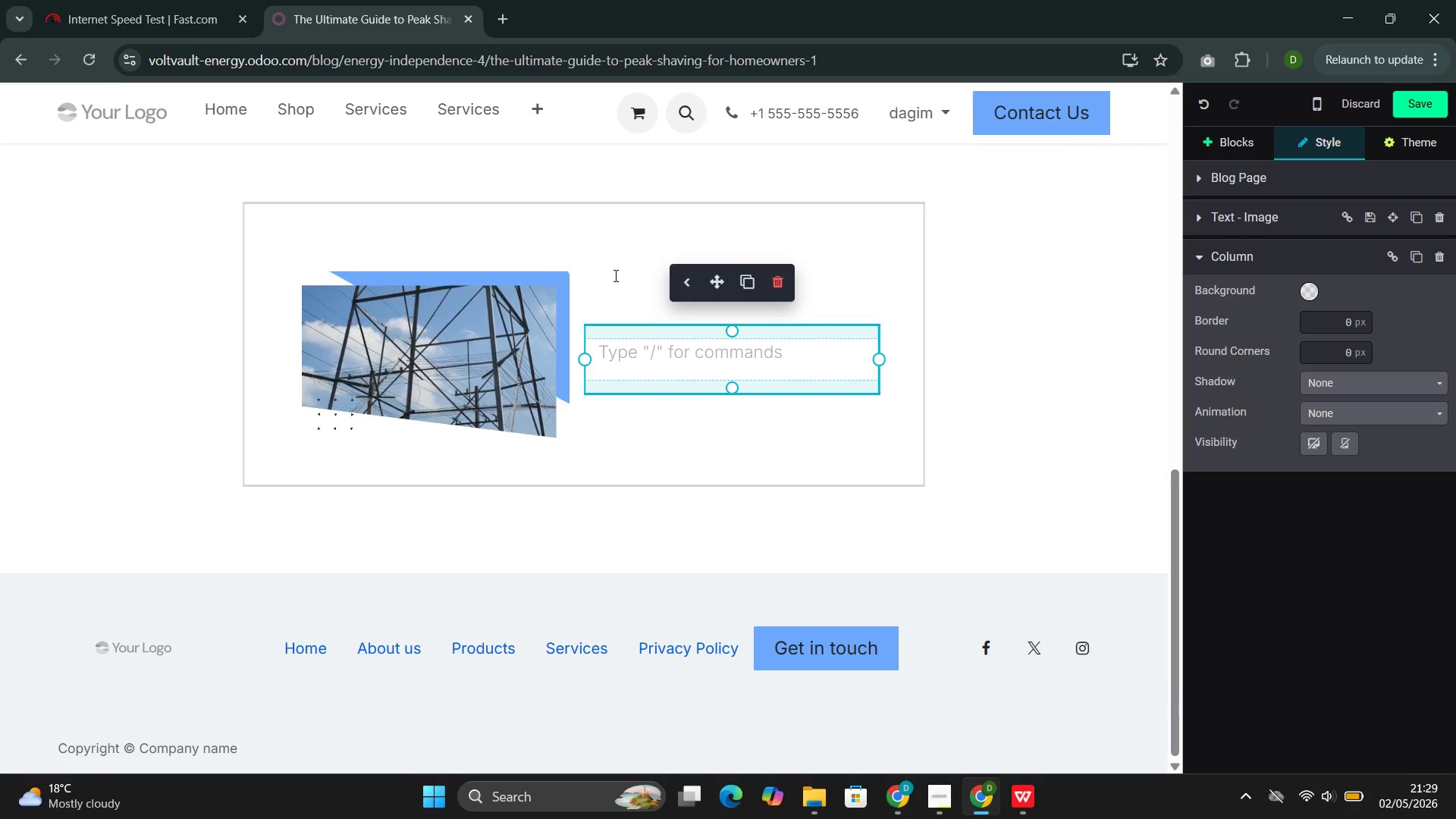 
wait(8.2)
 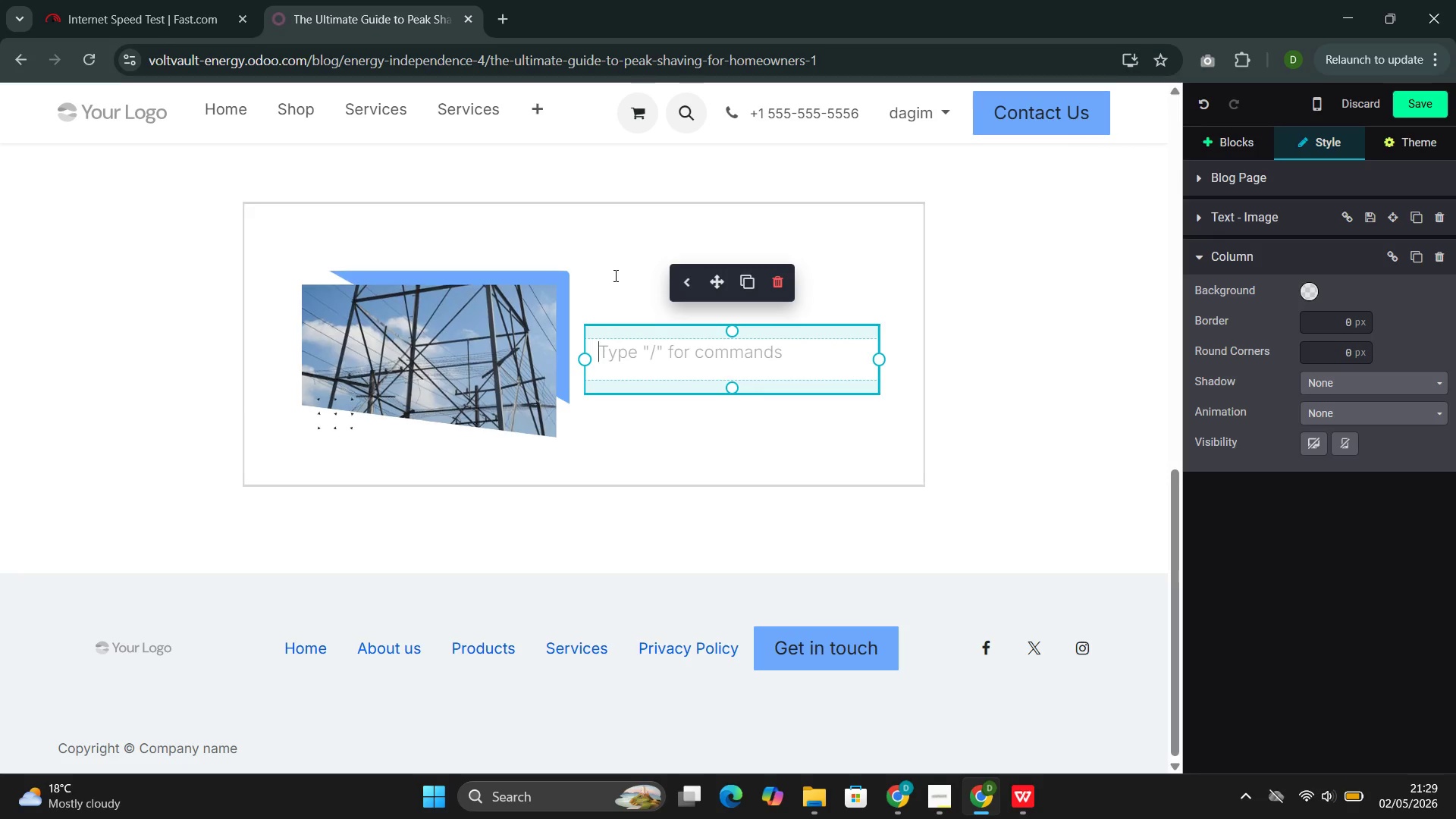 
type(The )
key(Backspace)
key(Backspace)
key(Backspace)
type(ime-of-use())
 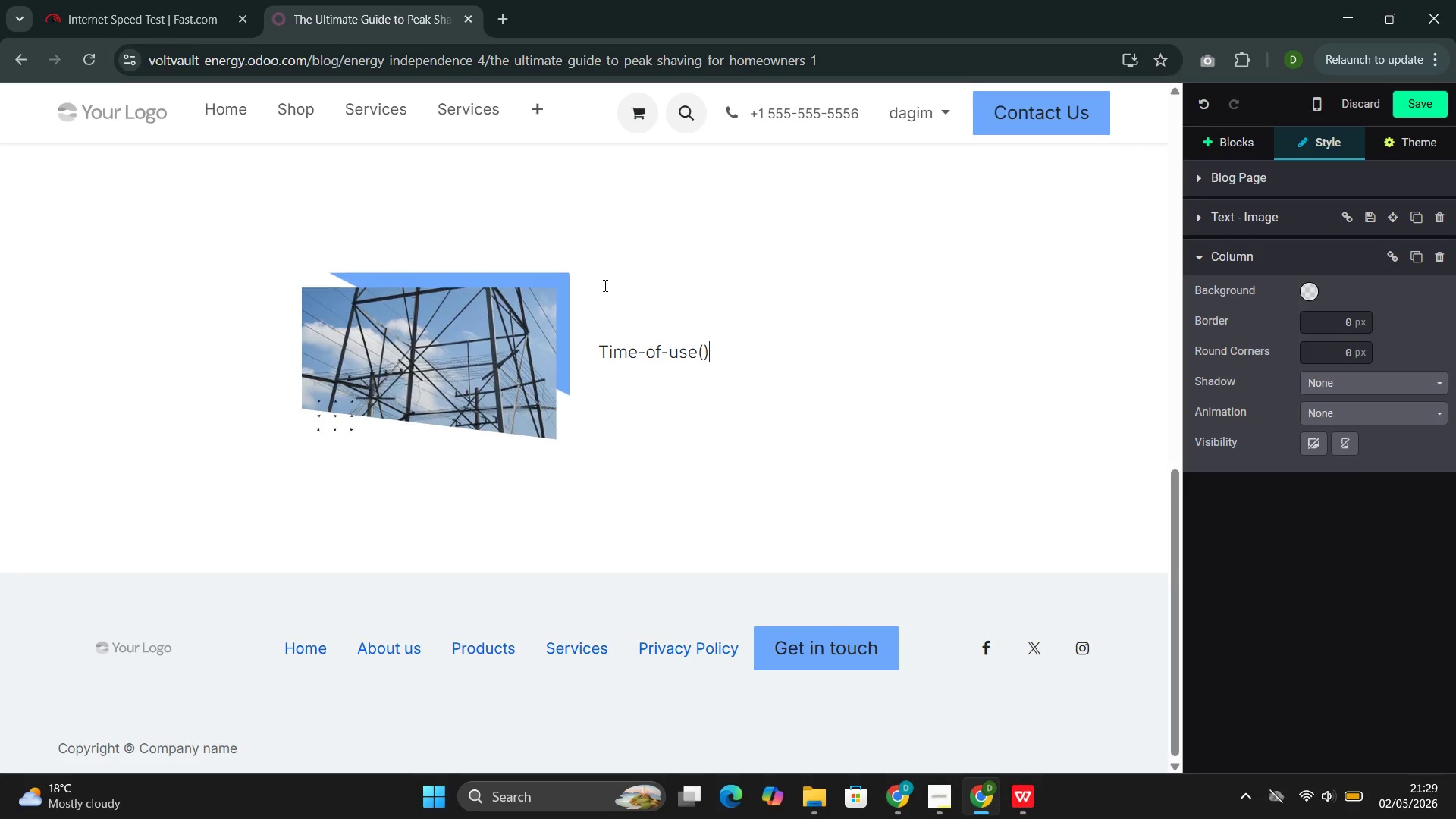 
key(ArrowLeft)
 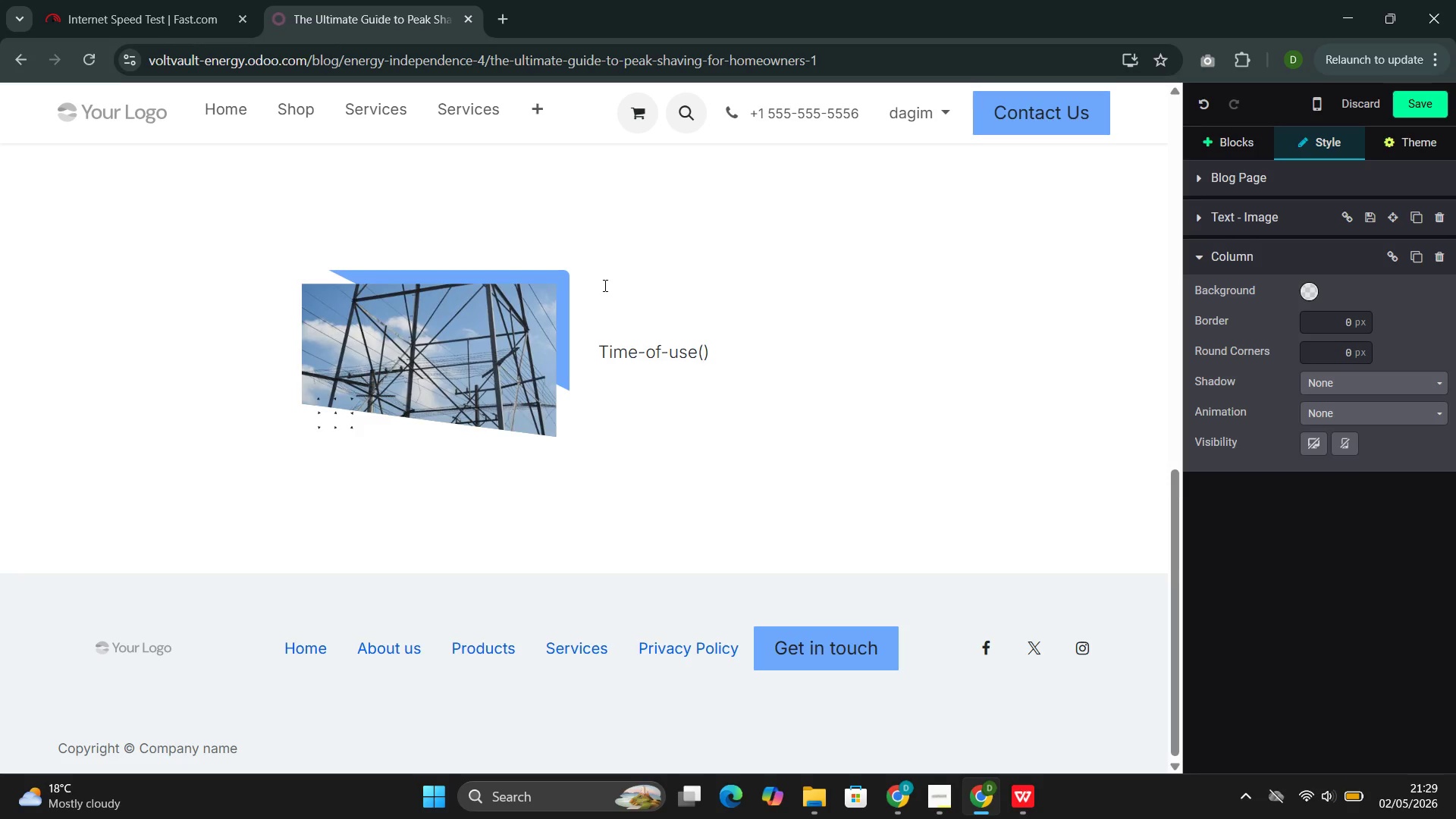 
type(TOU)
 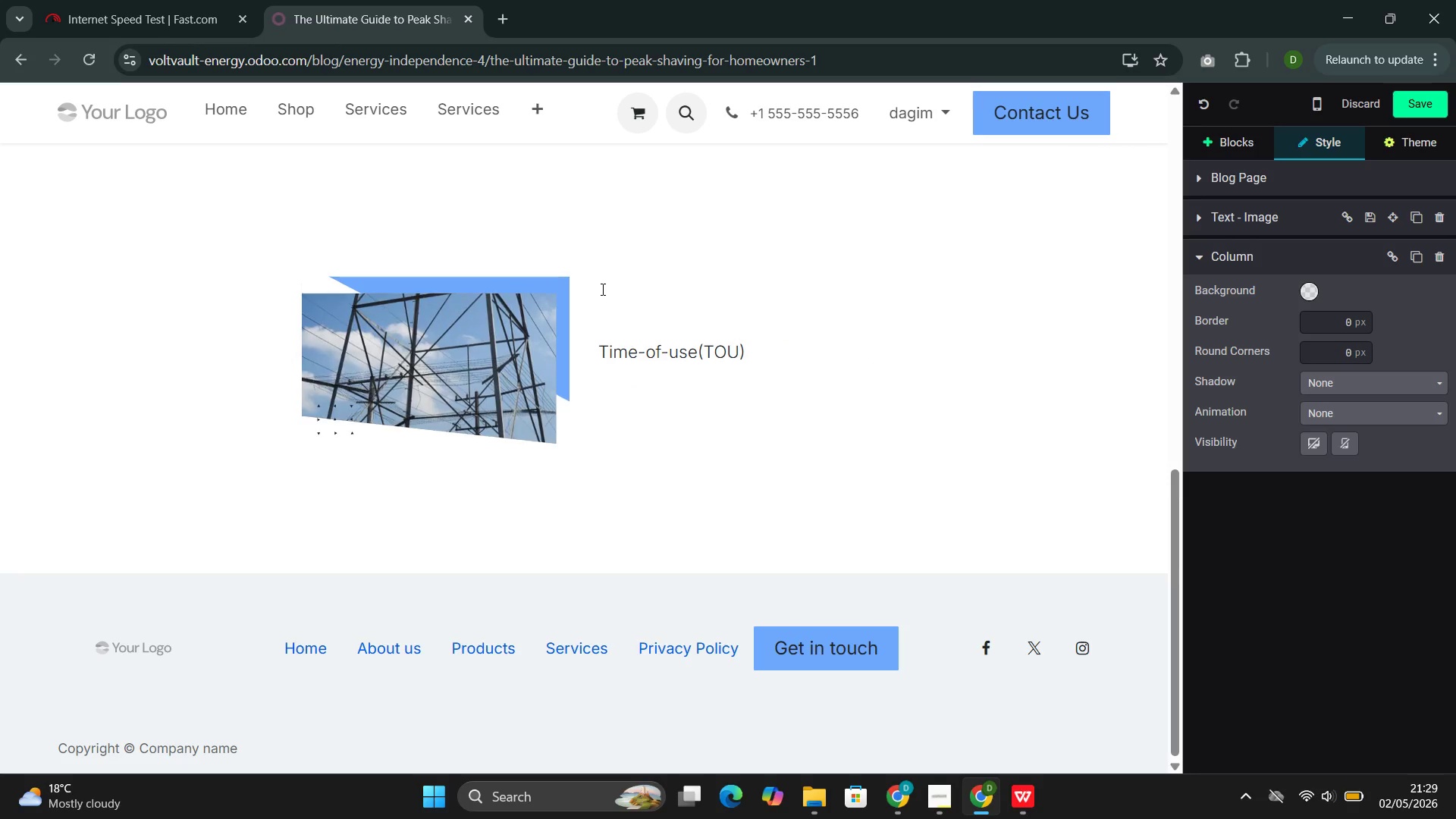 
key(ArrowRight)
 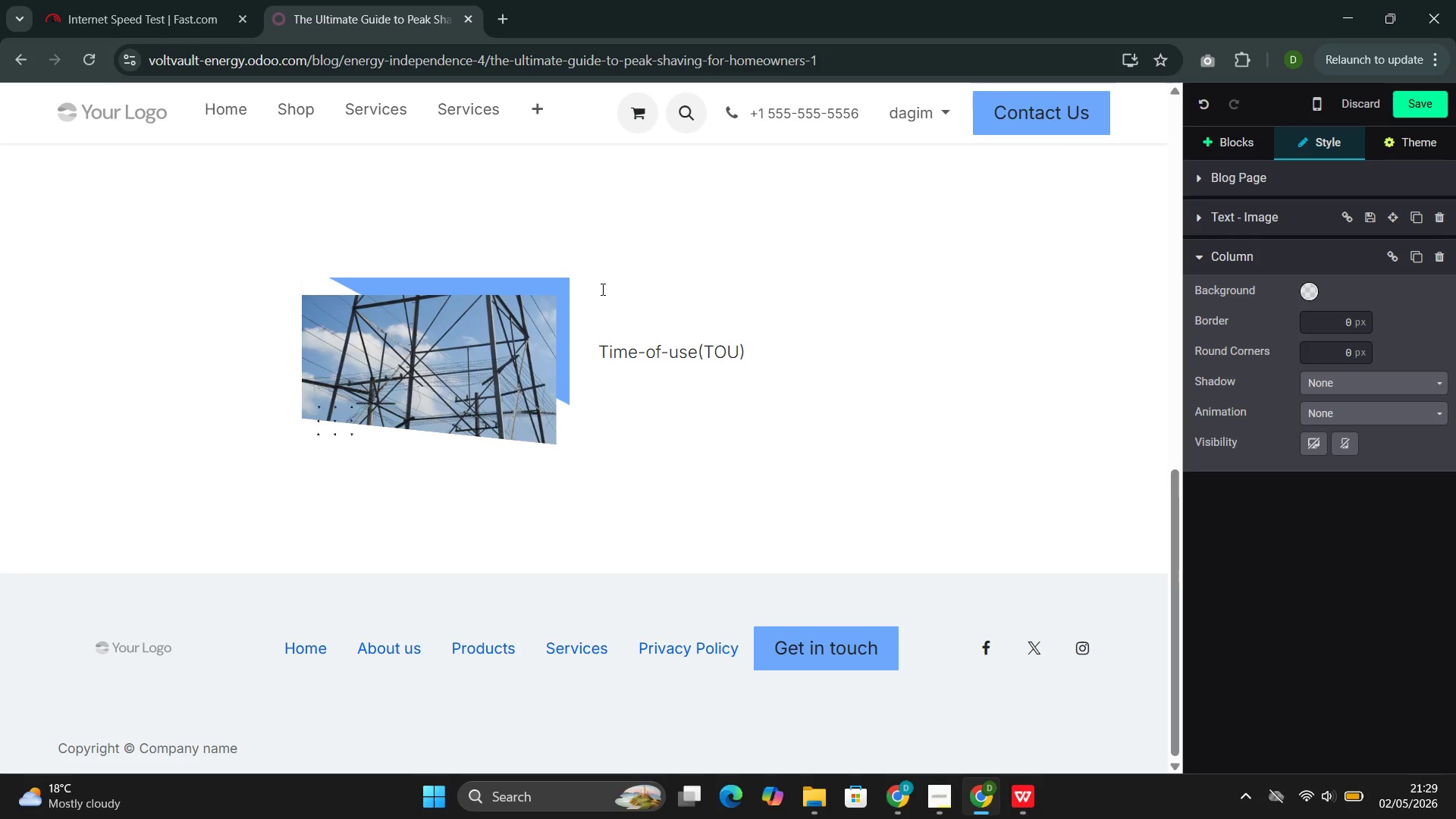 
type( rate plans chang)
 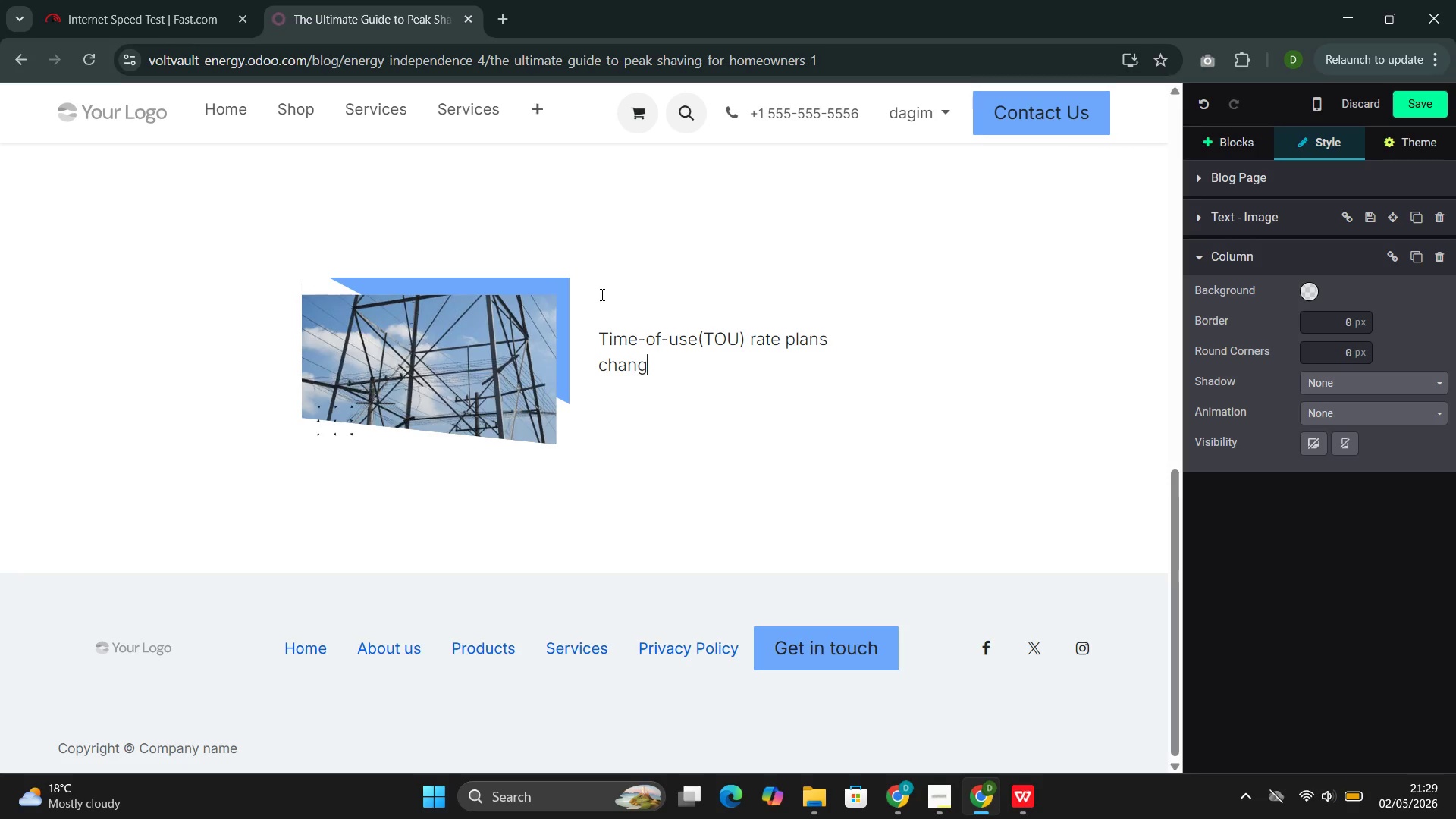 
type(e this )
 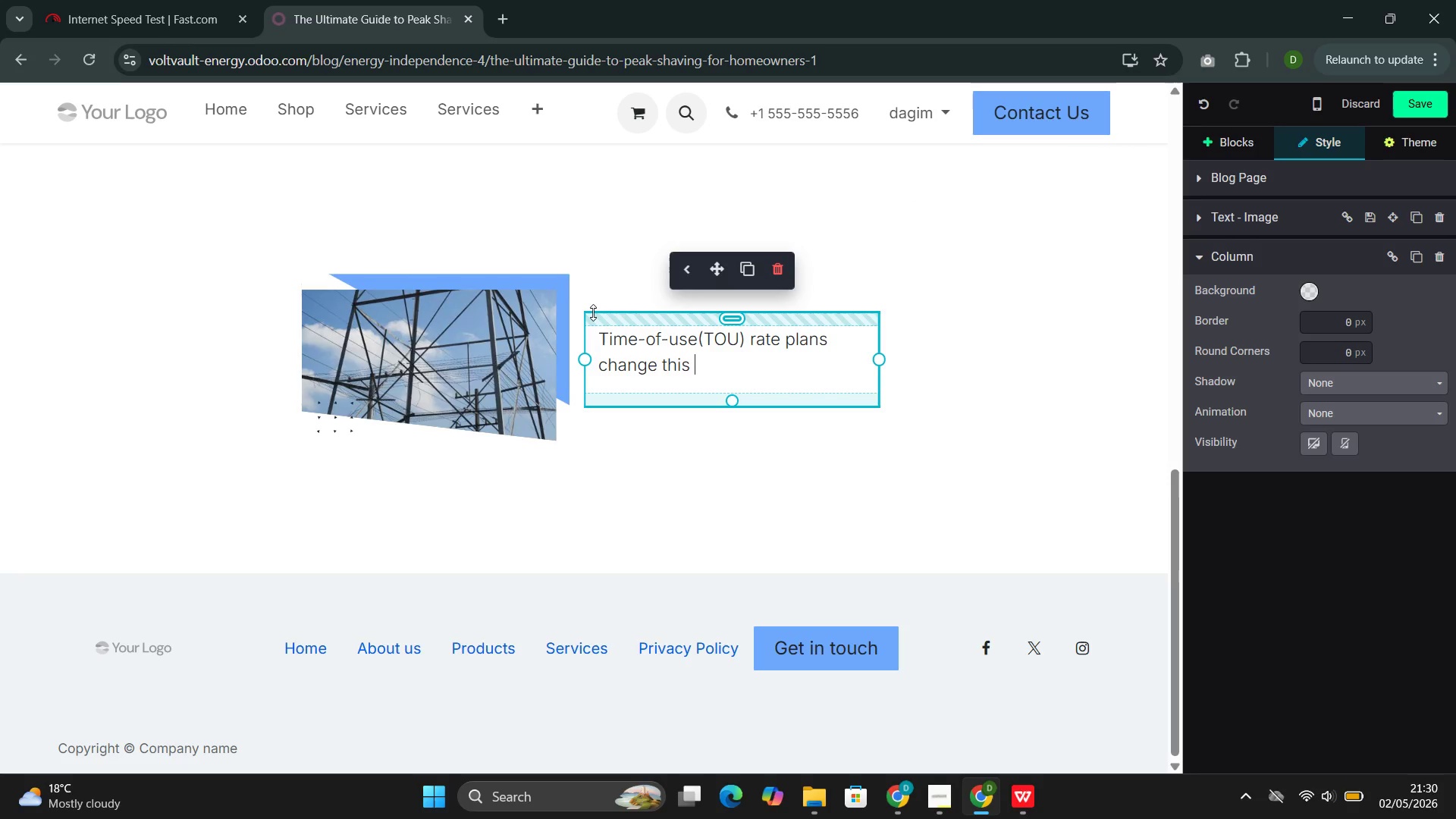 
wait(21.08)
 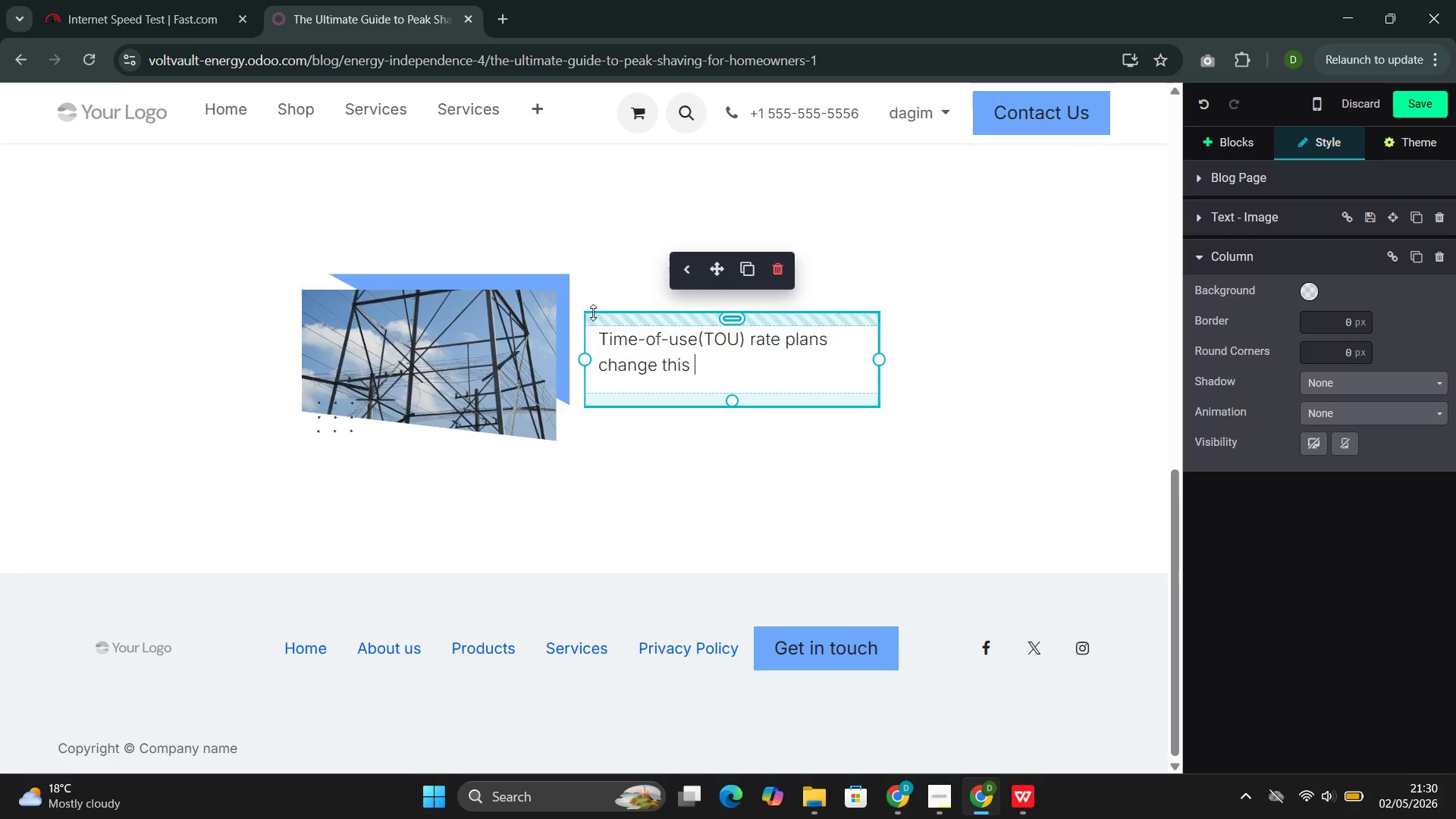 
type(calculation.)
 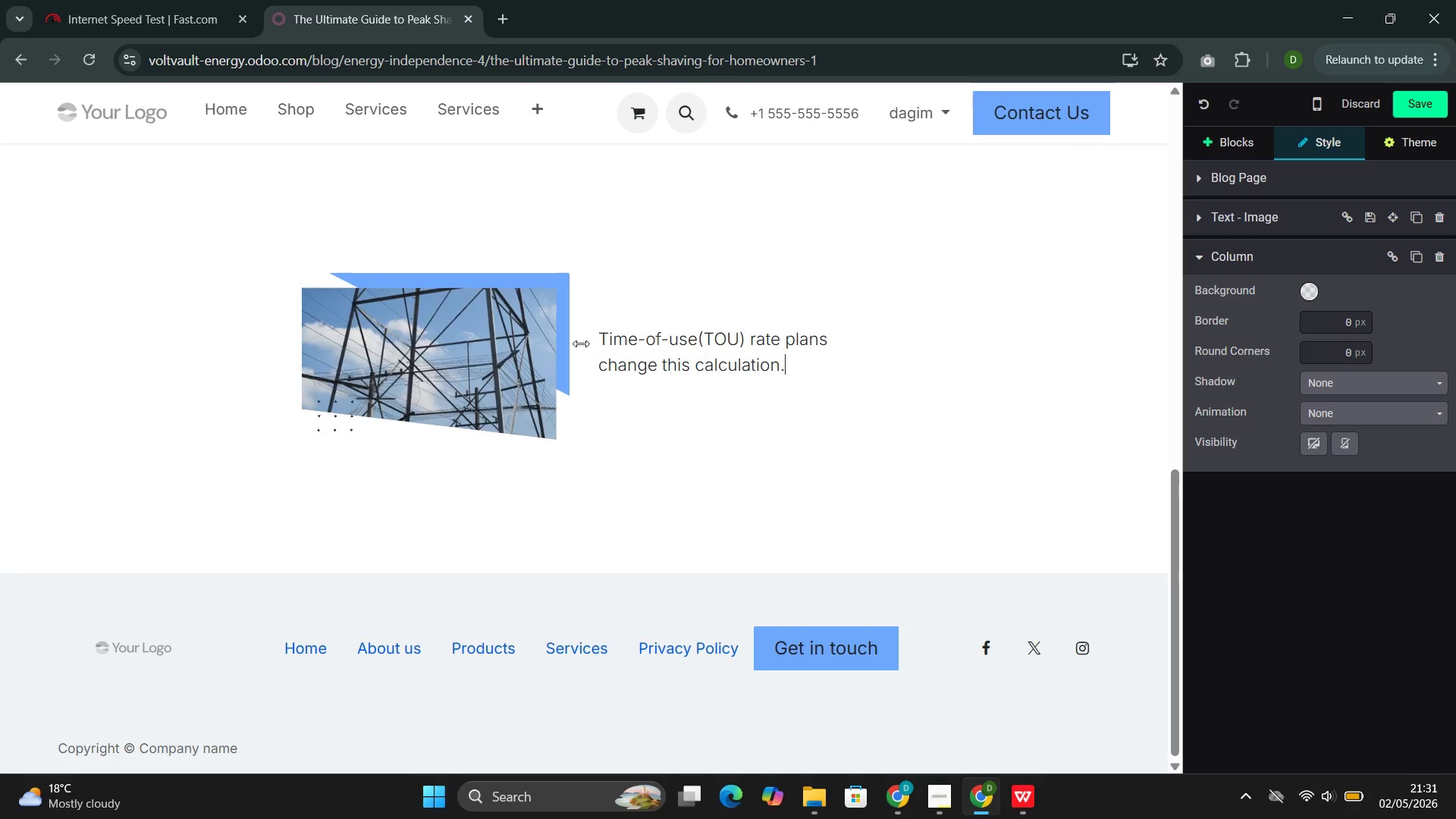 
wait(73.12)
 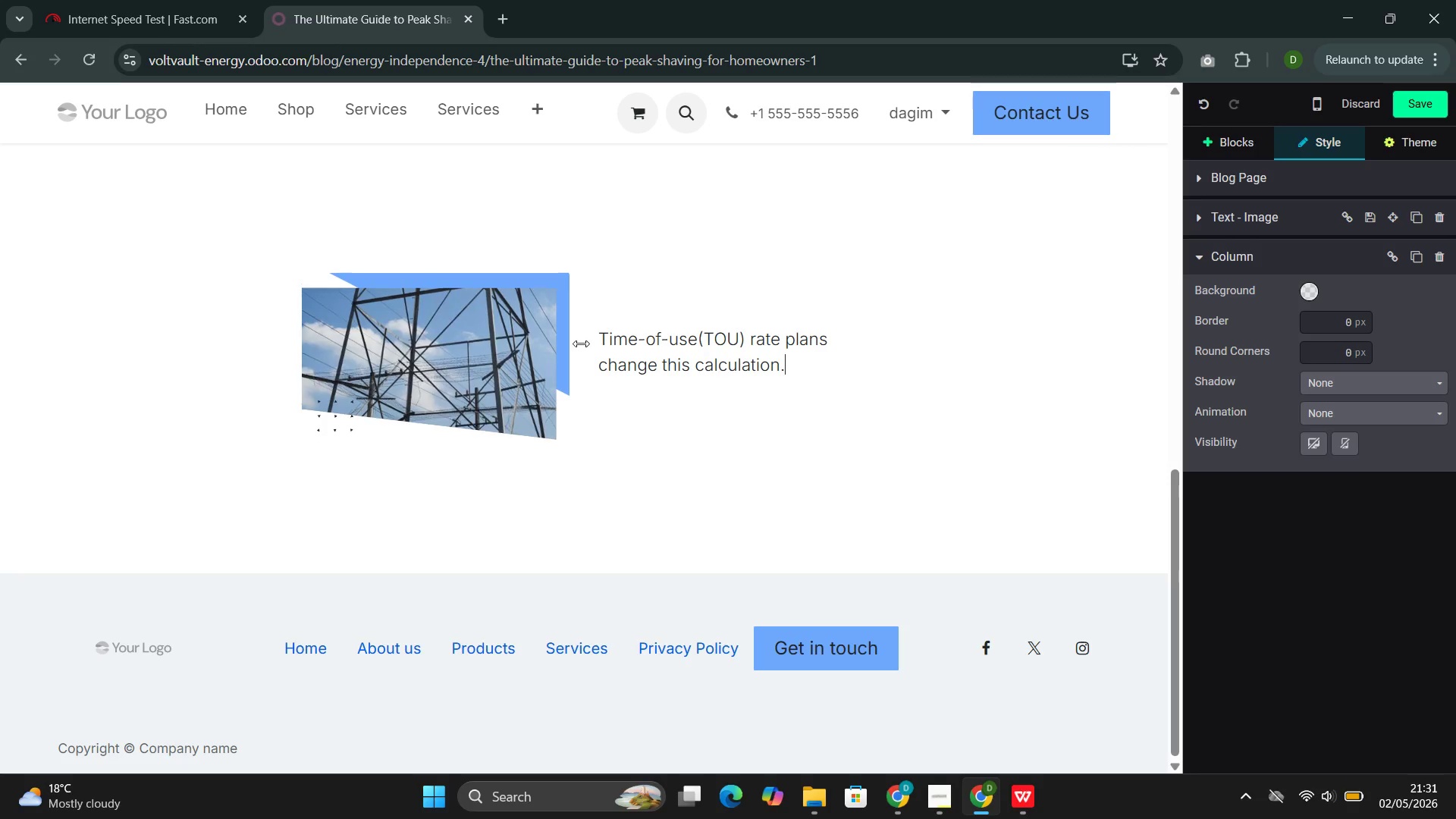 
type( Under )
 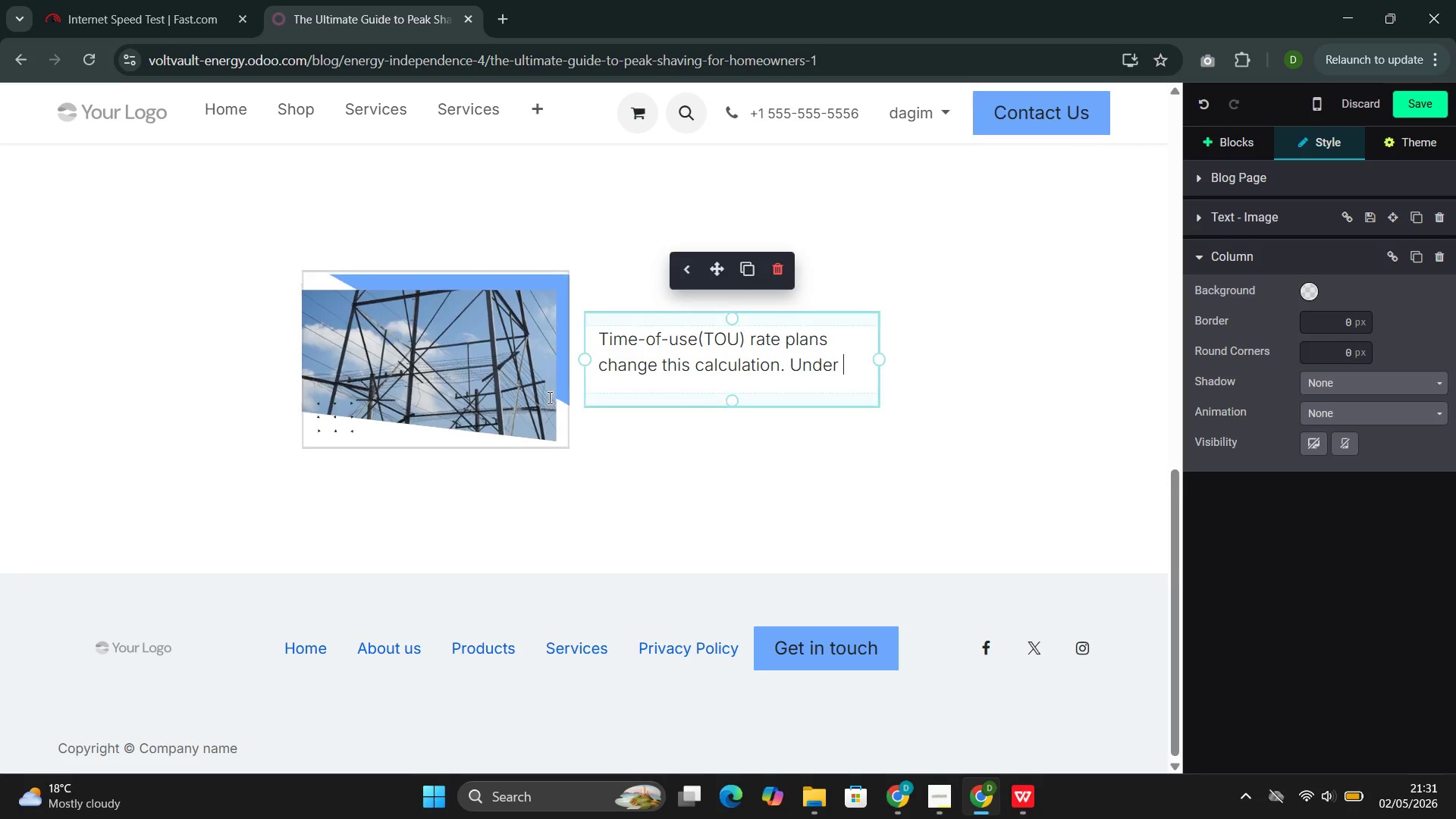 
type(TOU )
 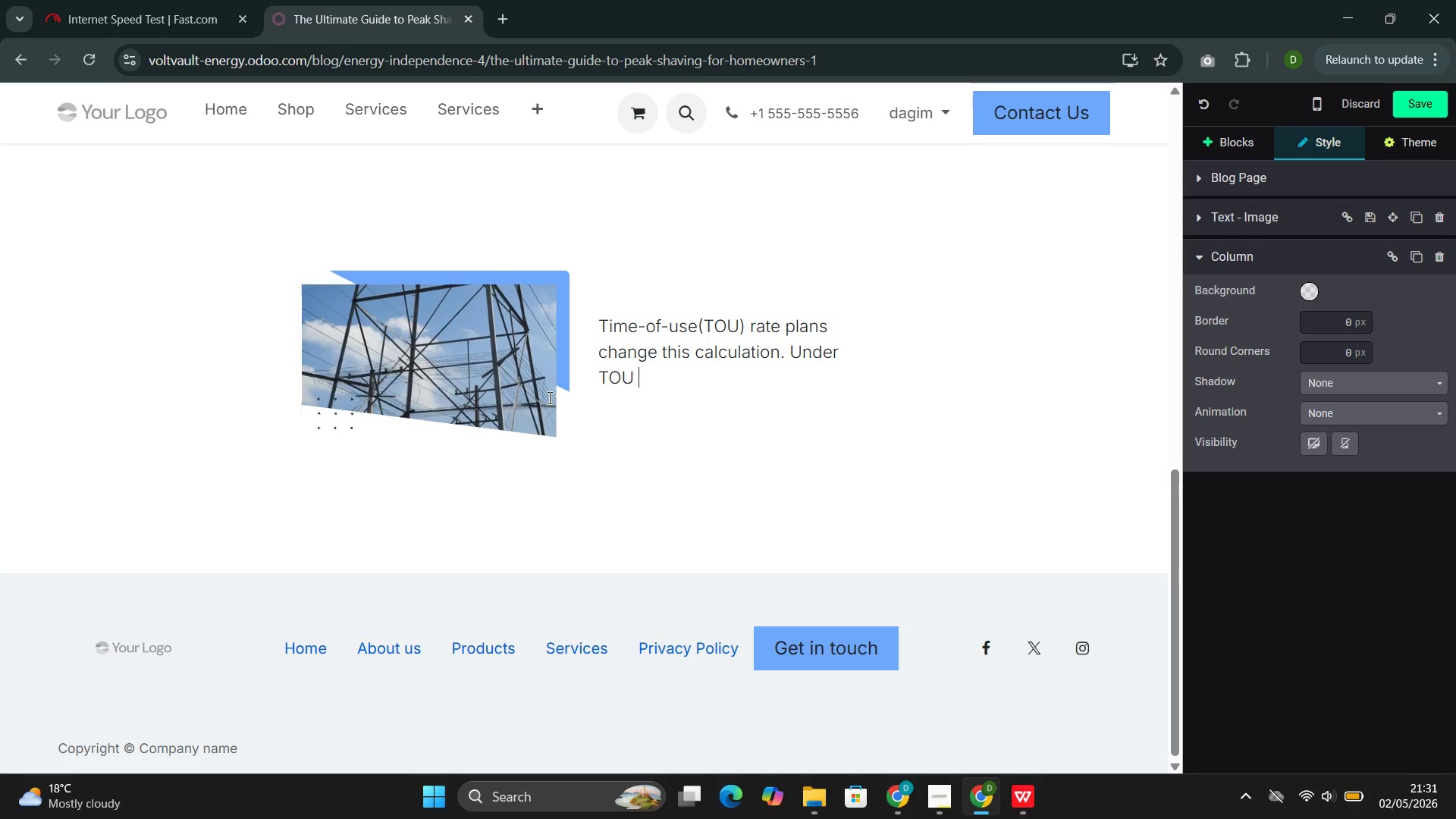 
type(pricing )
key(Backspace)
type(, electricity costs more during peak periods and )
 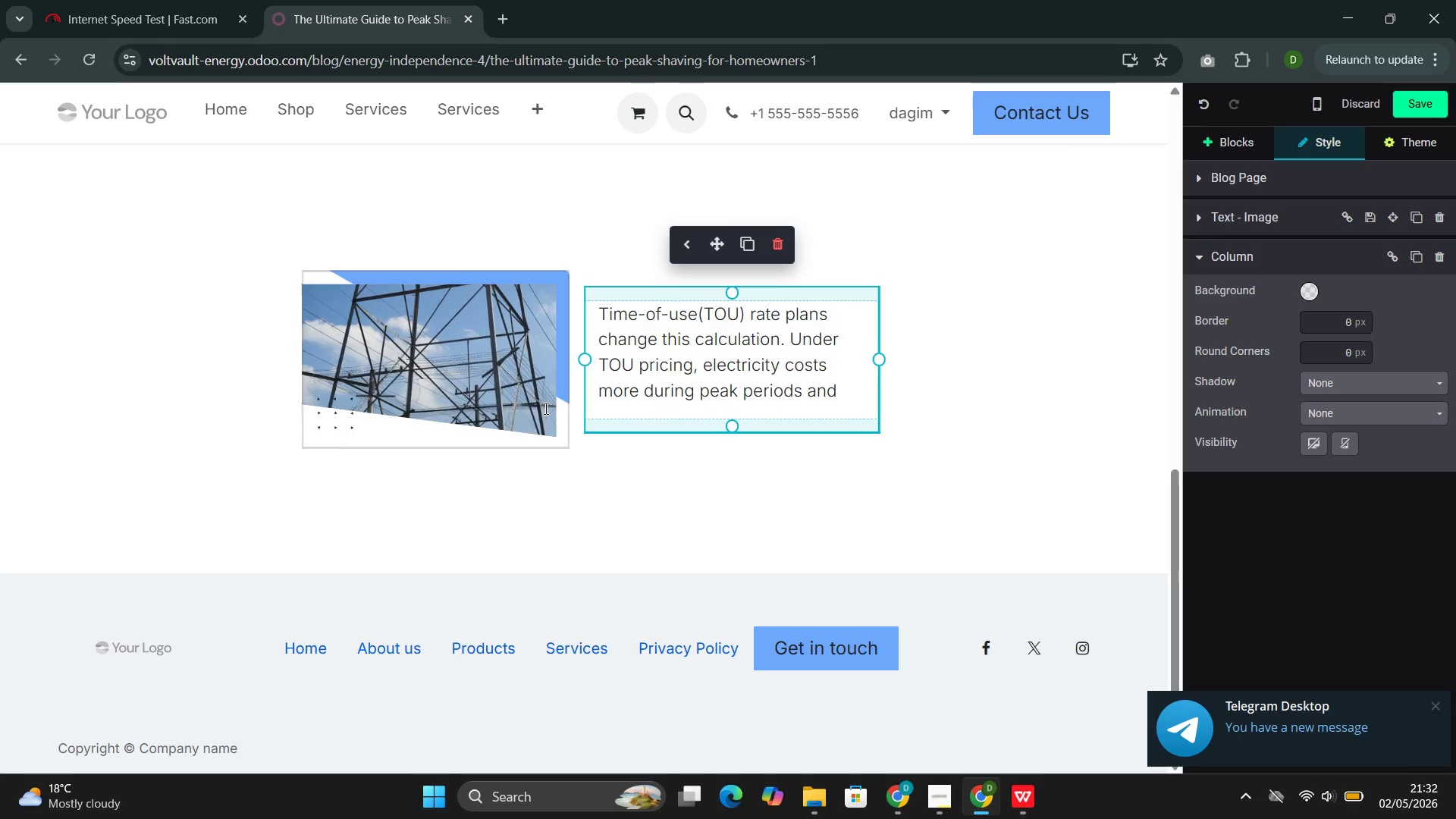 
wait(20.73)
 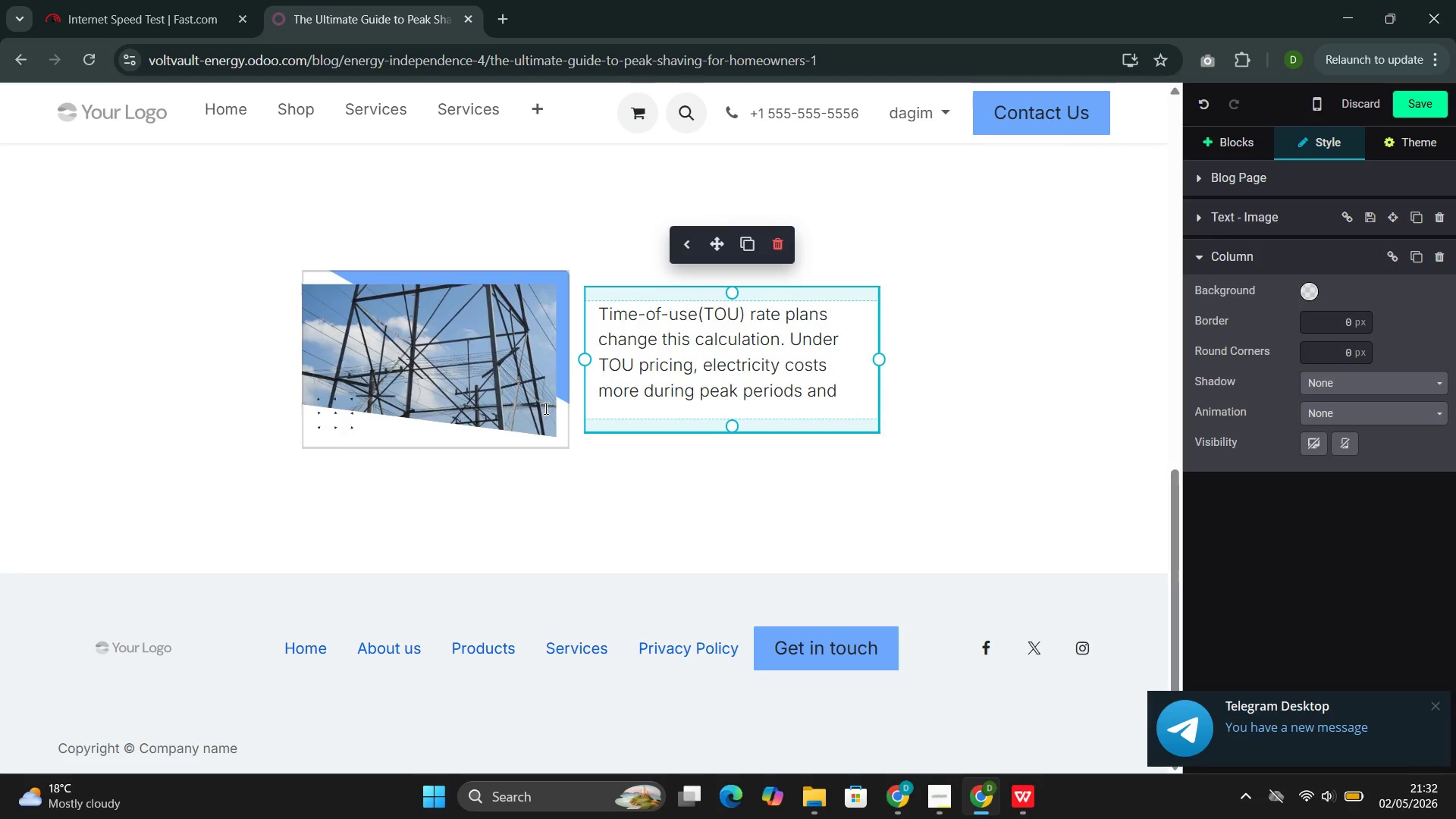 
type(less during off-pr)
key(Backspace)
type(eak periods and less )
 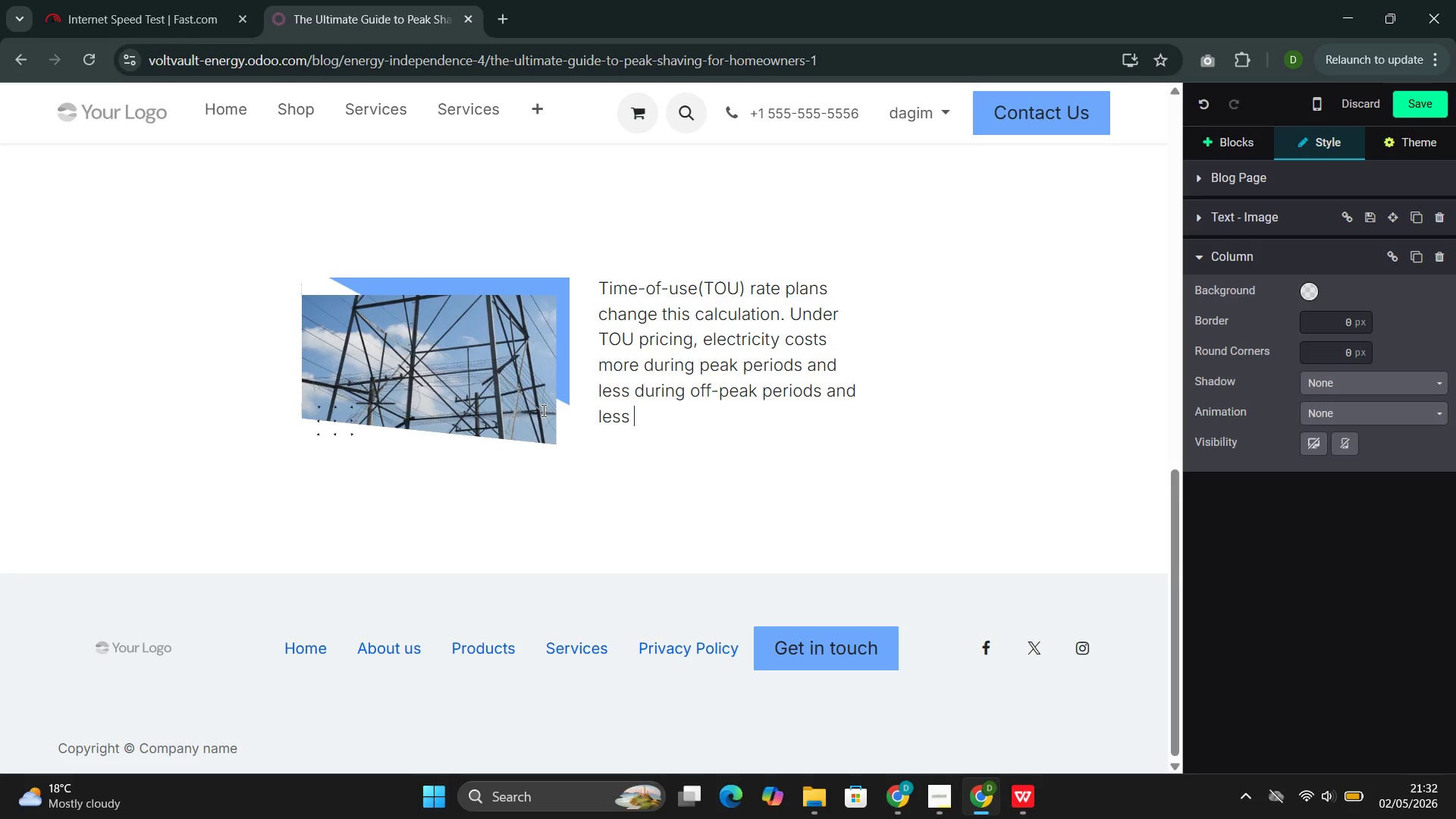 
wait(9.69)
 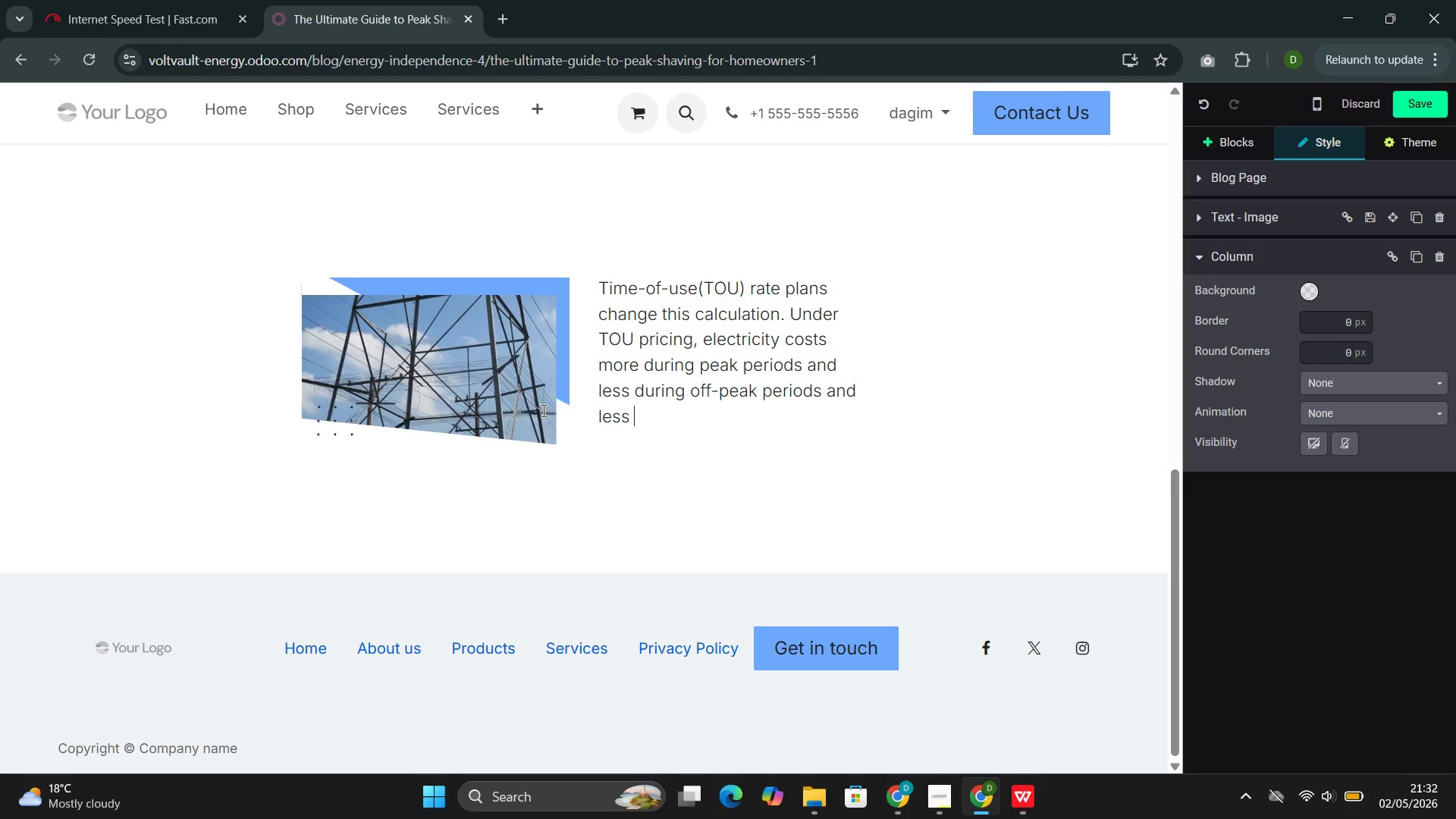 
key(Backspace)
 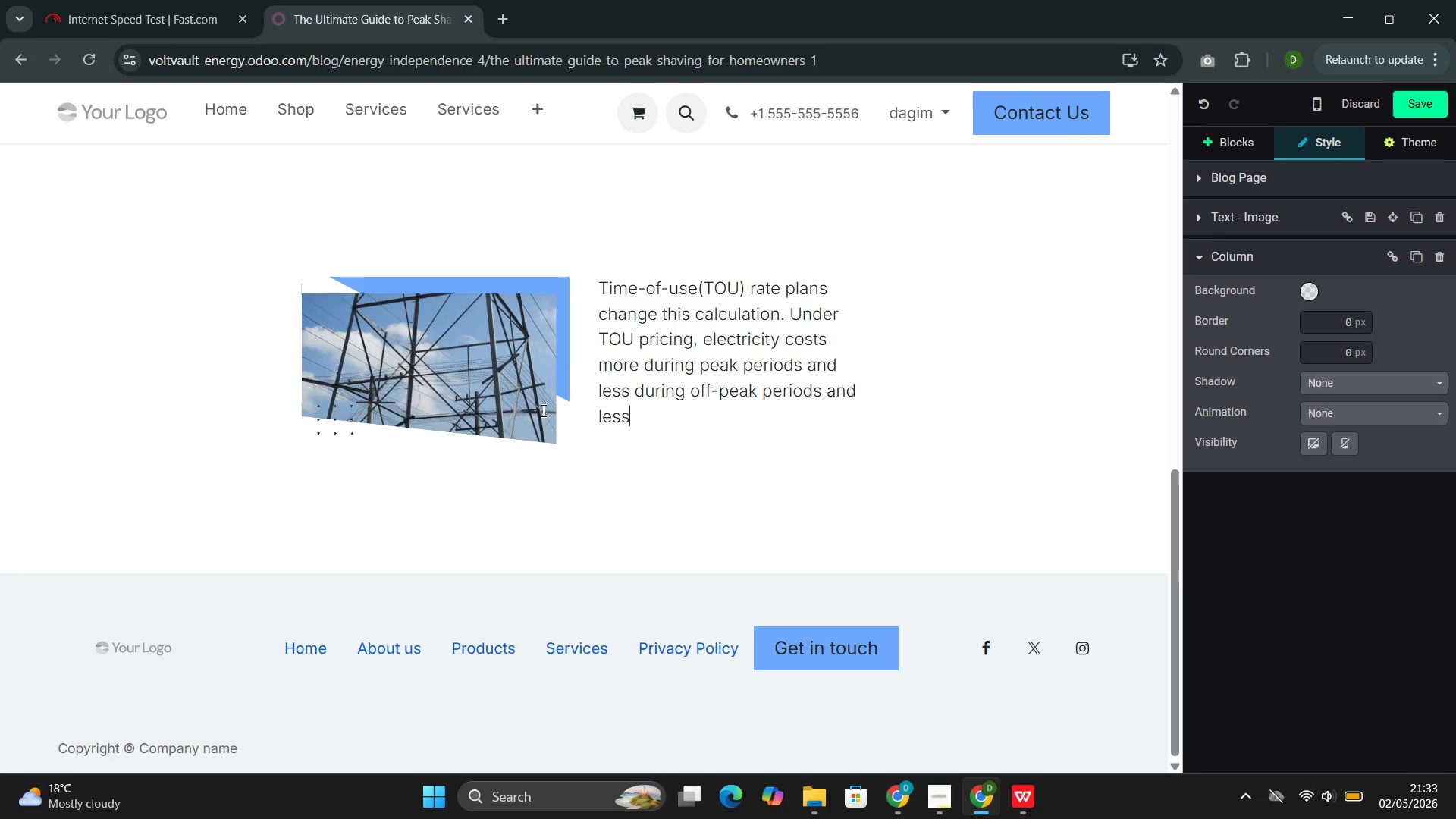 
key(Backspace)
 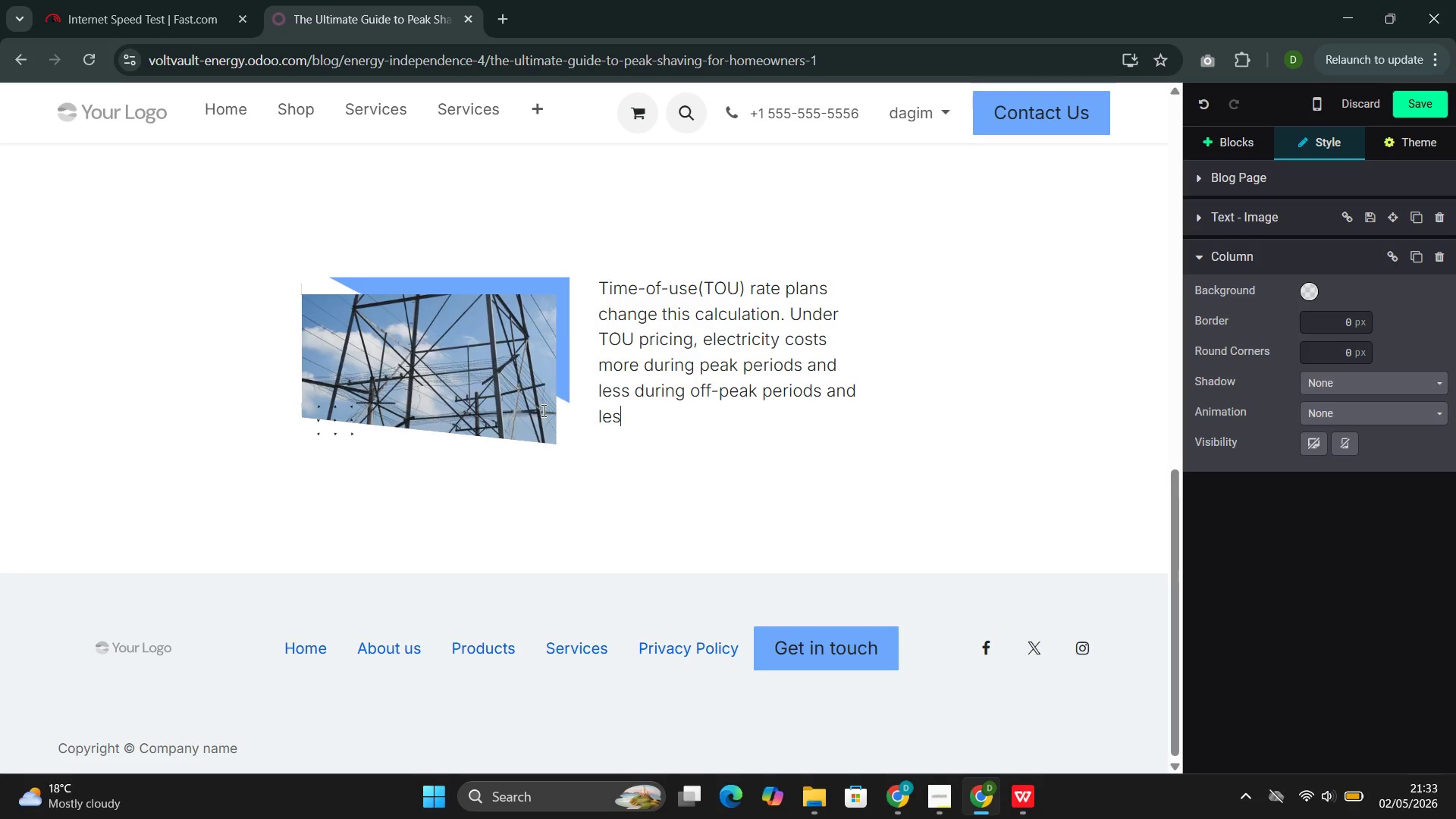 
key(Backspace)
 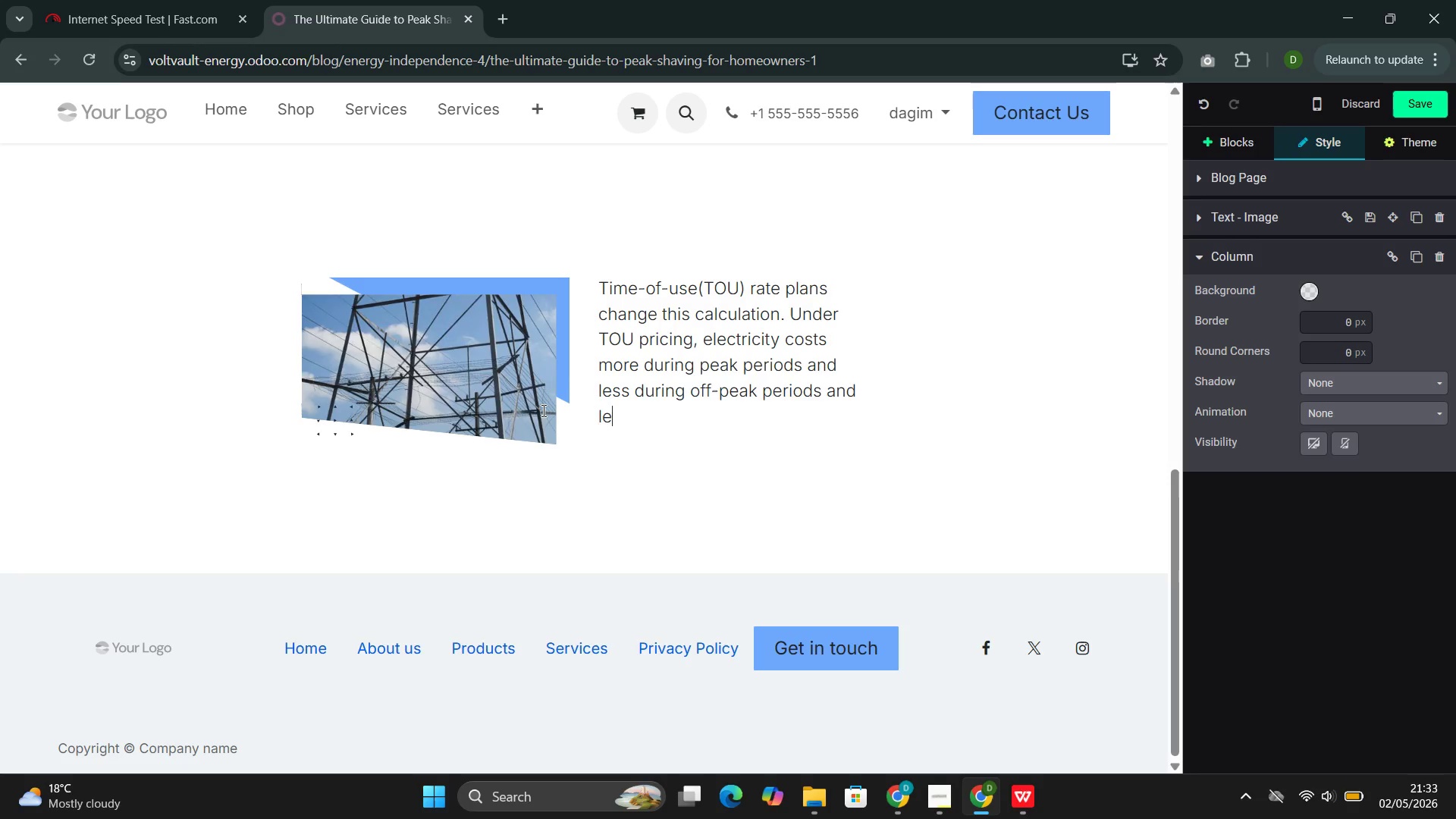 
key(Backspace)
 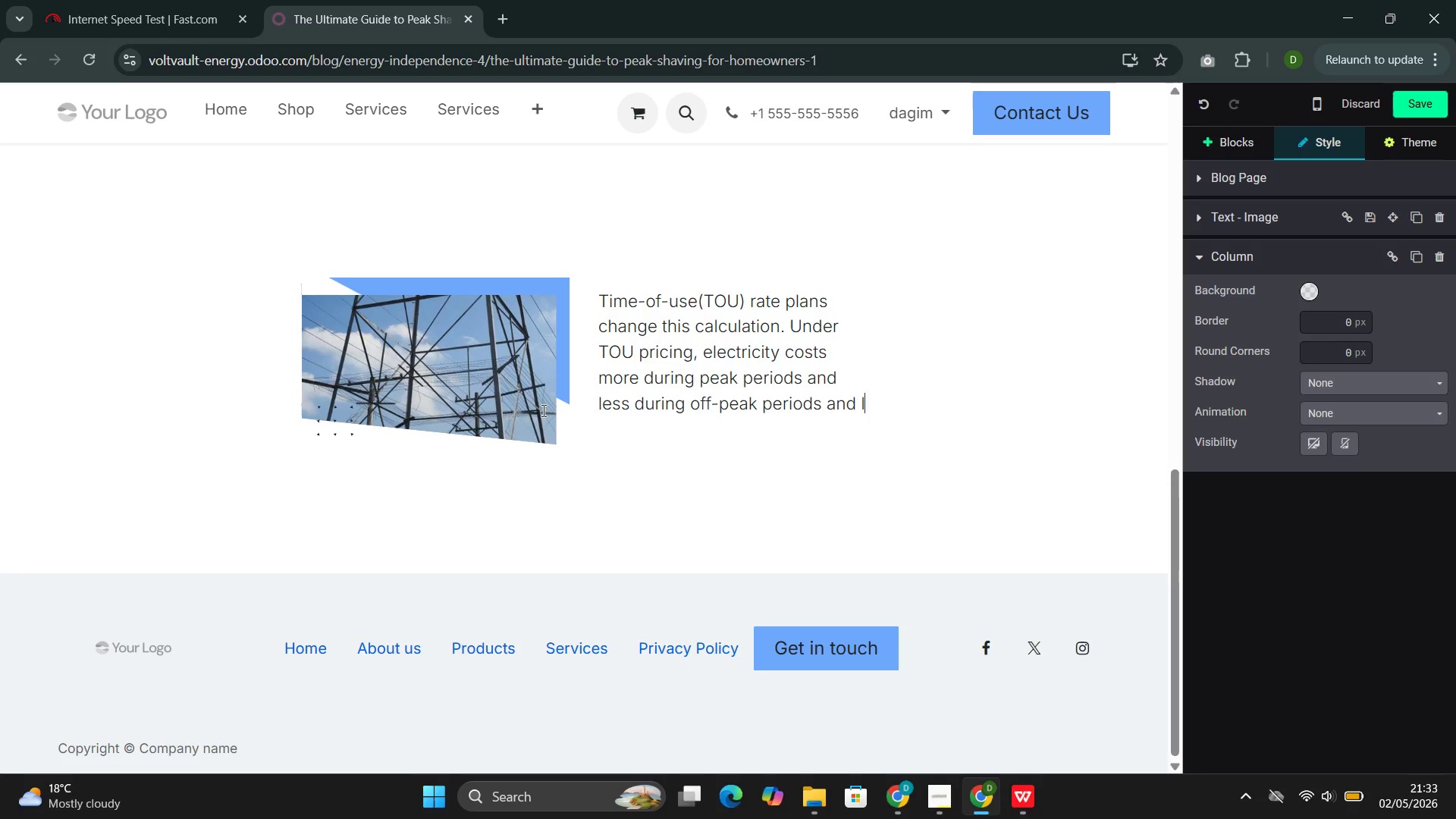 
key(Backspace)
 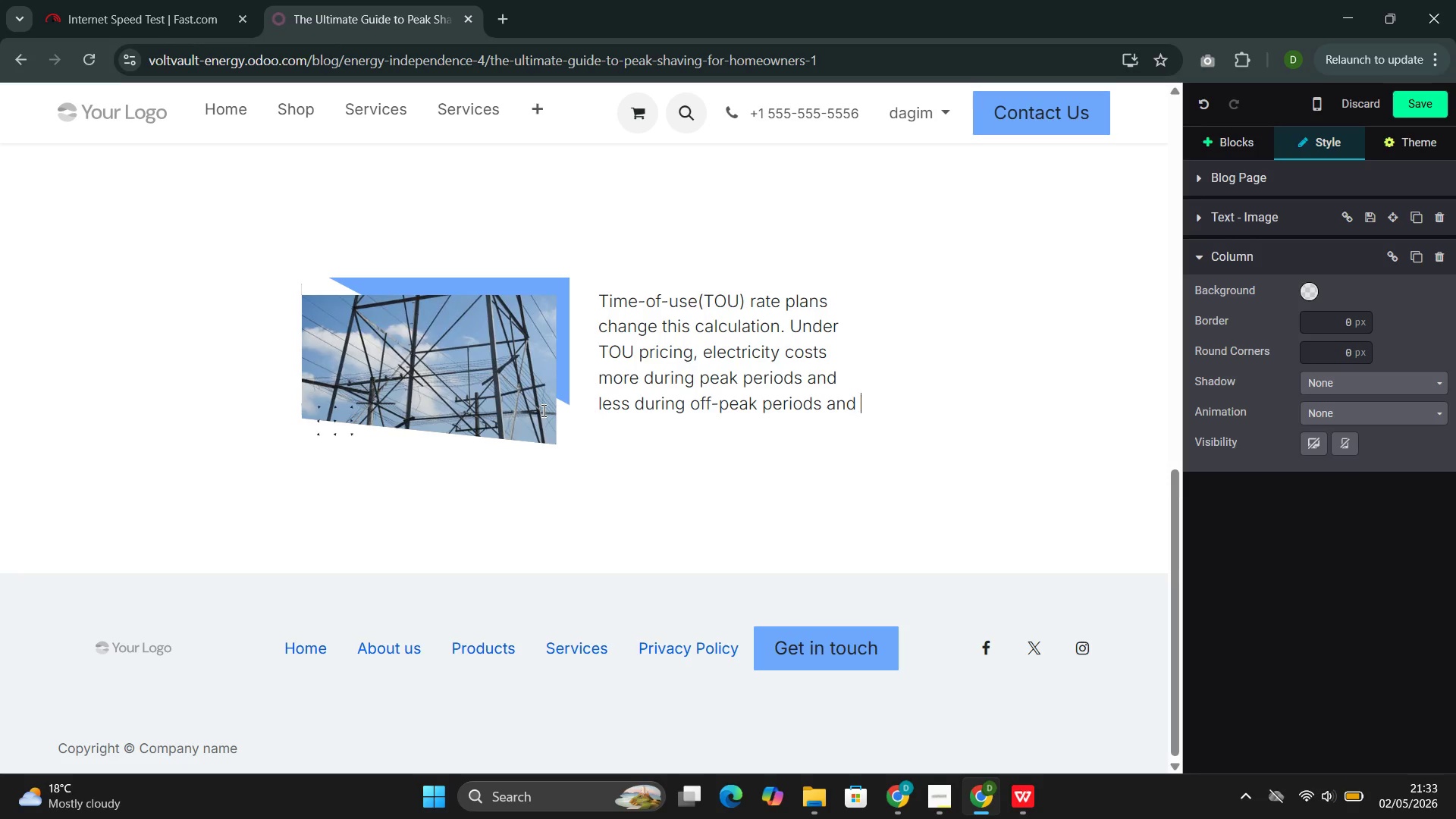 
key(Backspace)
 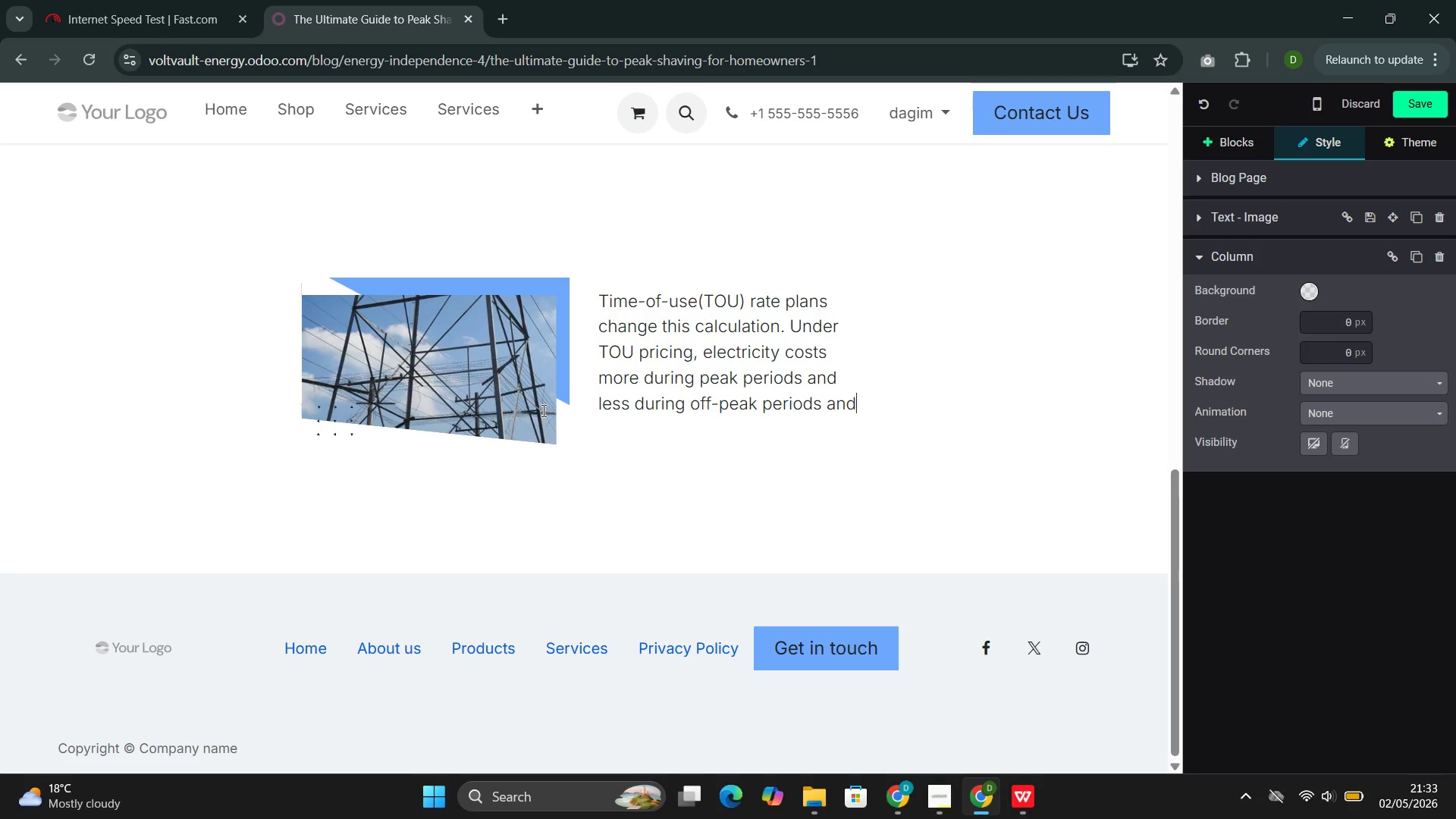 
key(Backspace)
 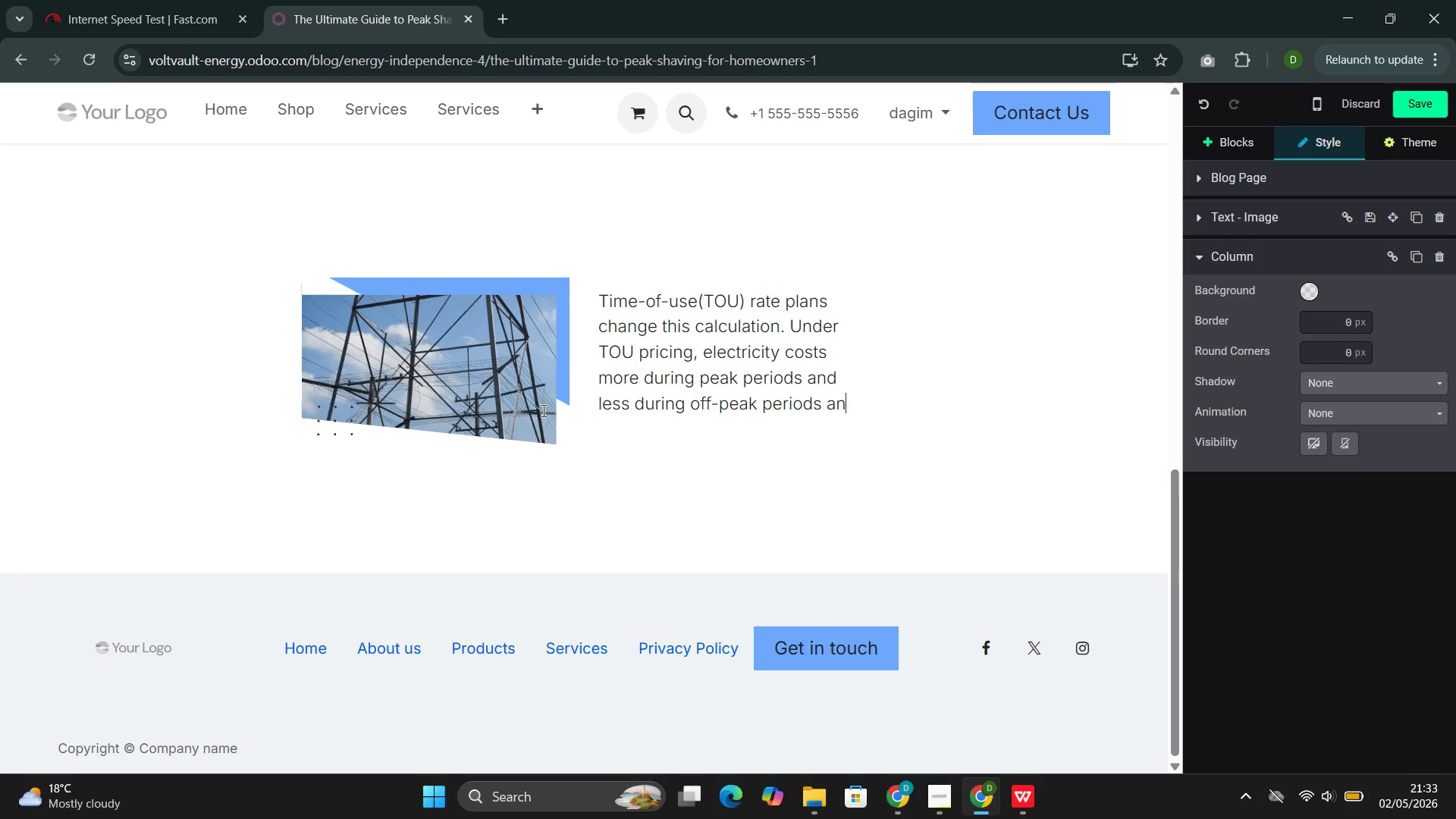 
key(Backspace)
 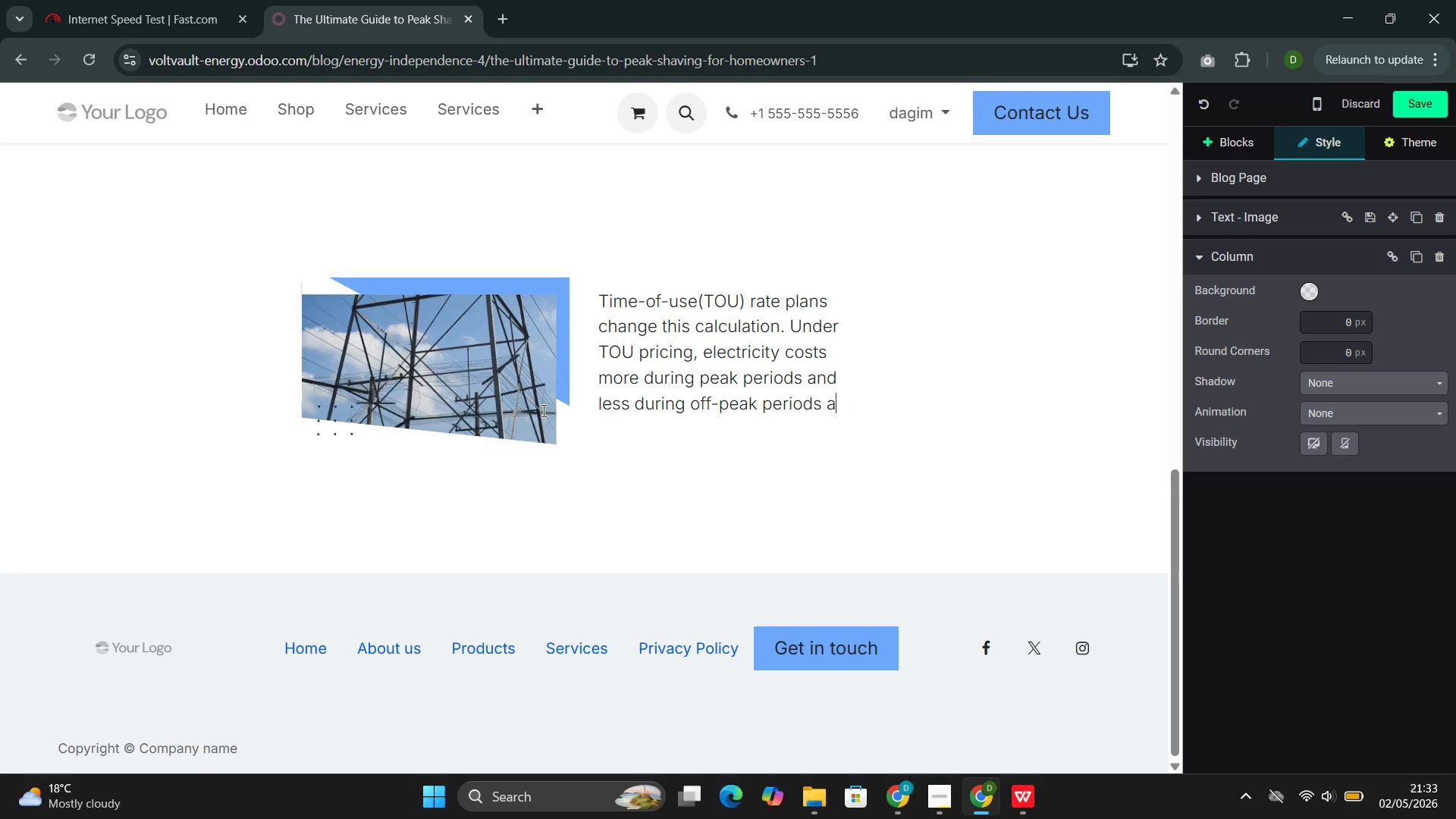 
key(Backspace)
 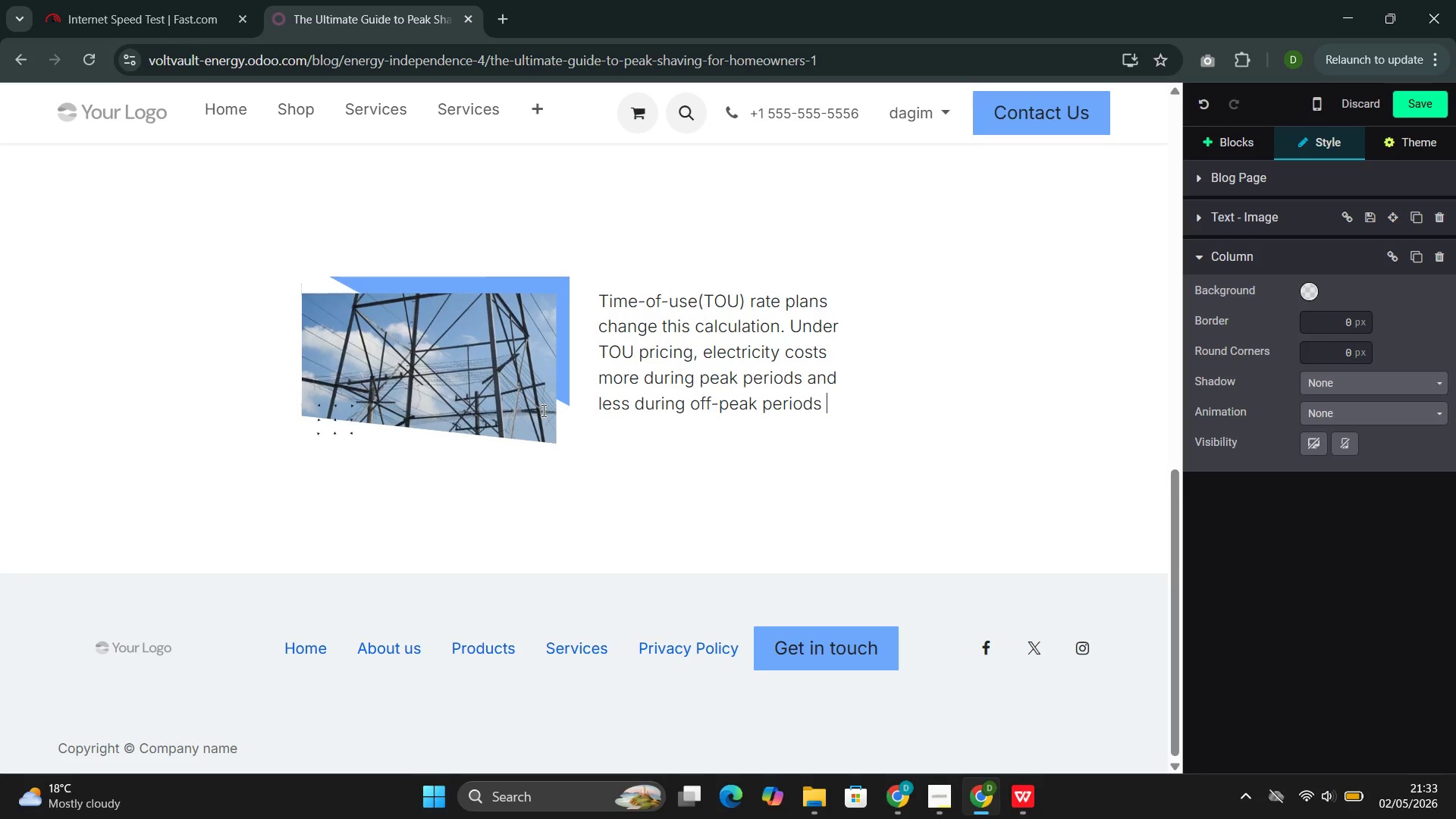 
key(Backspace)
 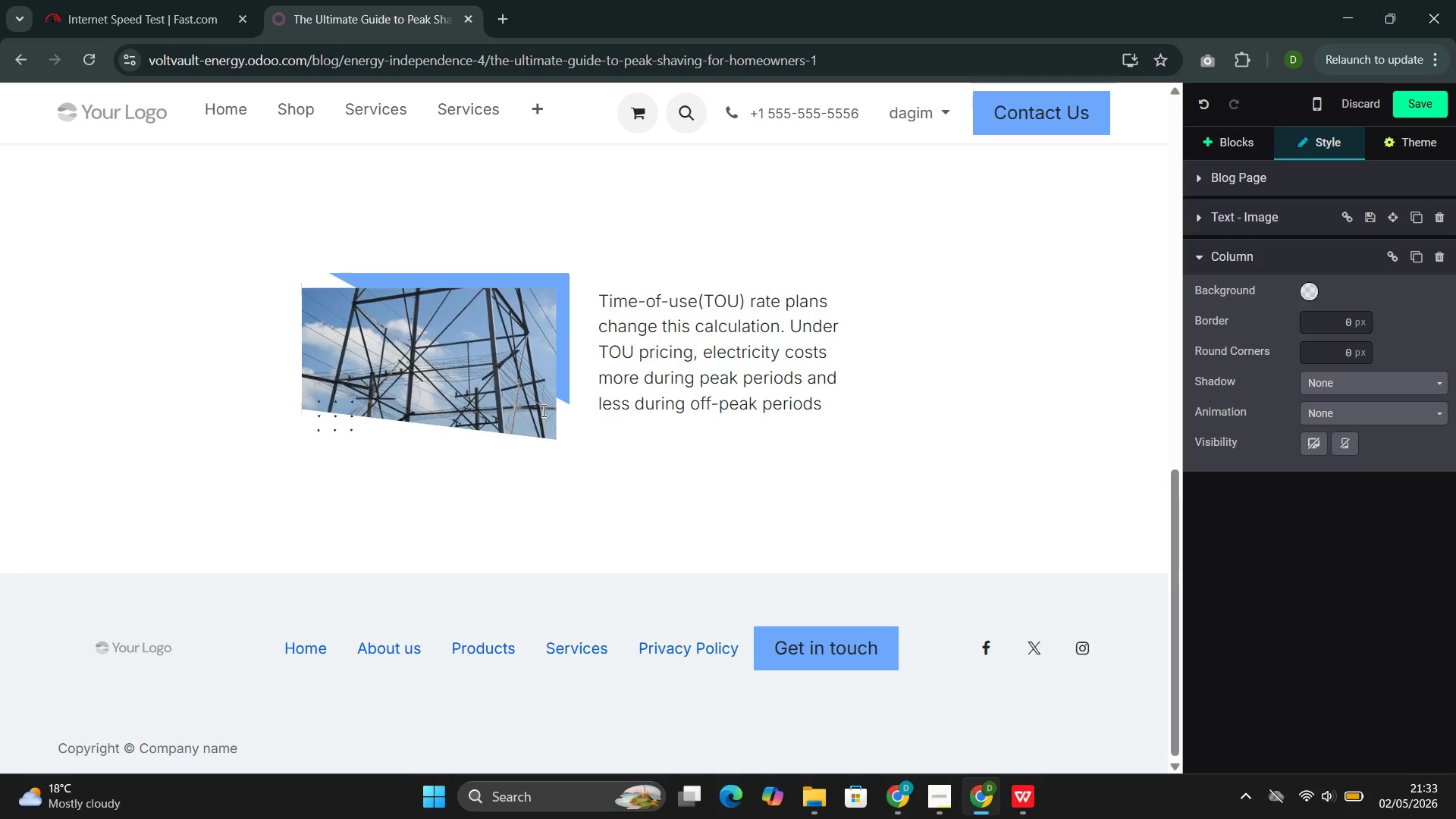 
key(Period)
 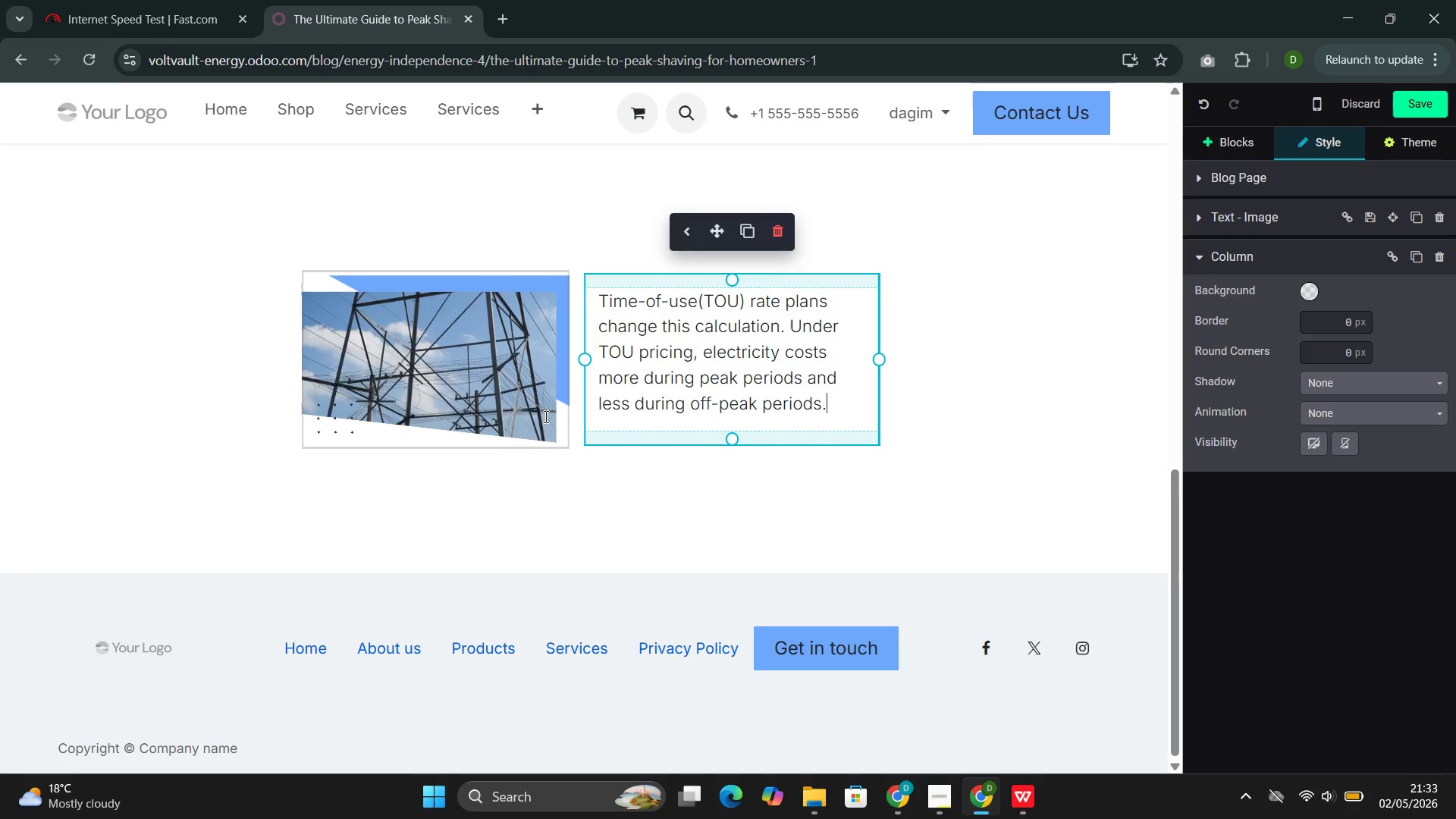 
wait(20.38)
 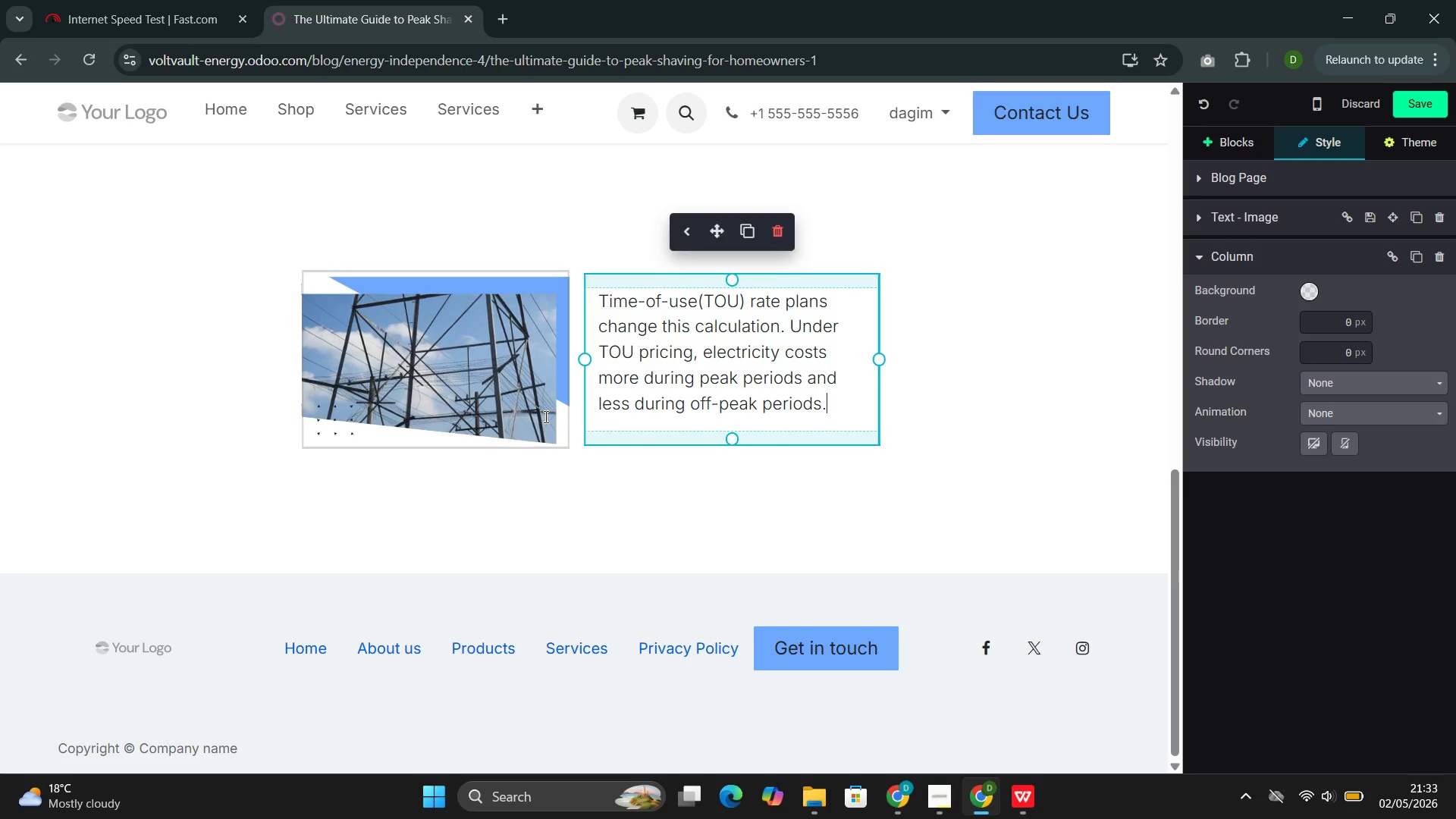 
type(For)
 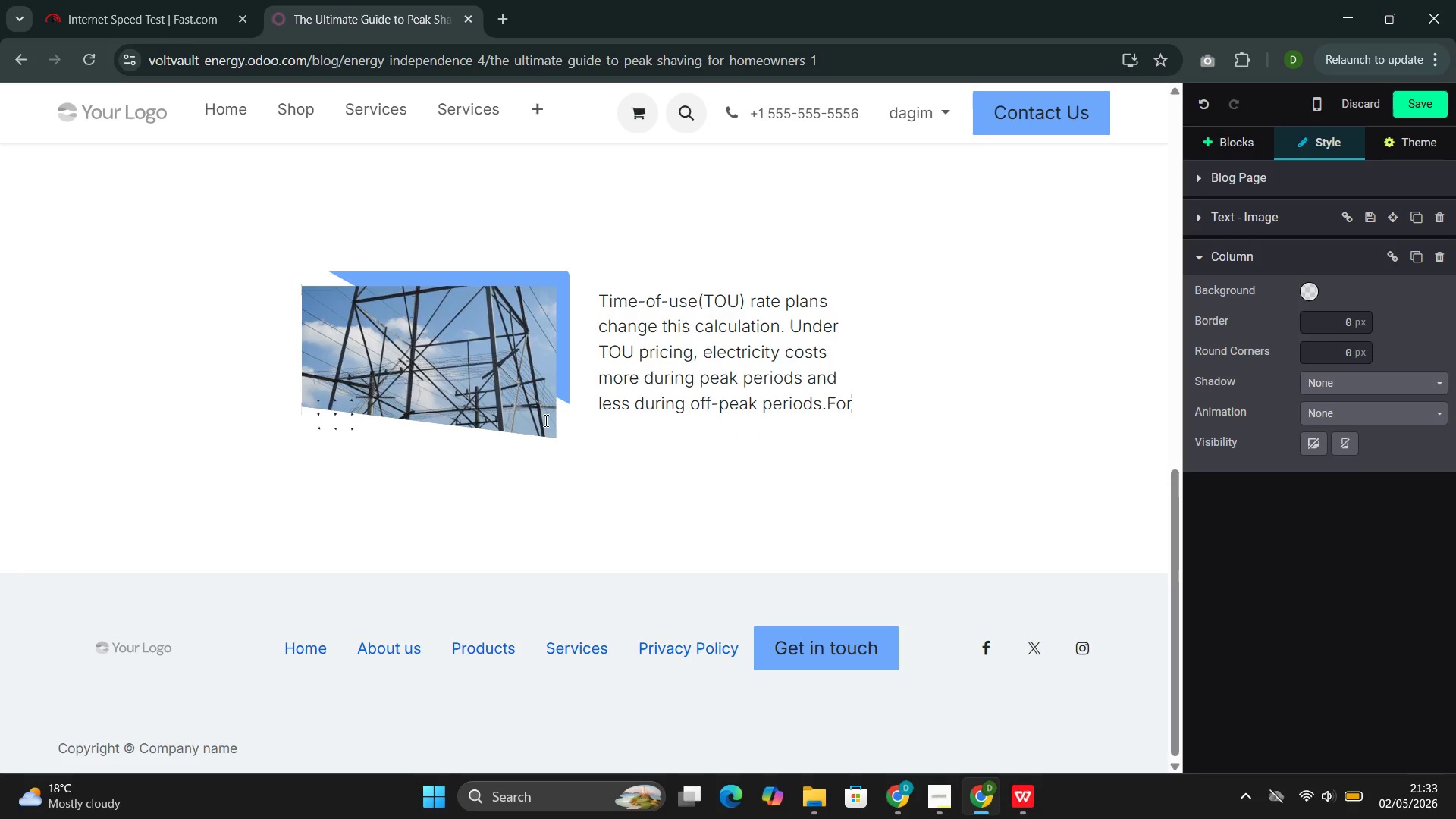 
wait(8.2)
 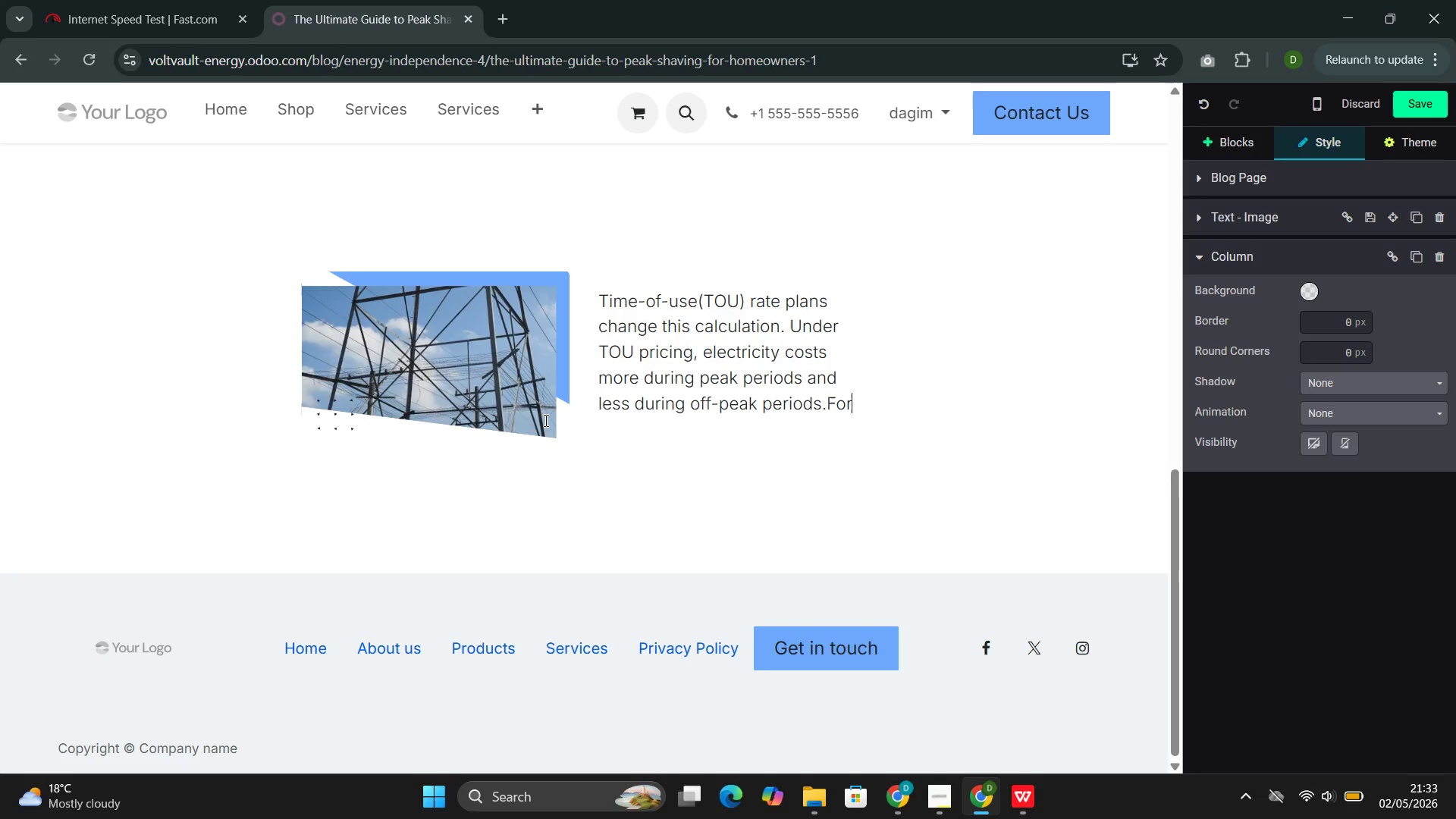 
type( homeowners)
 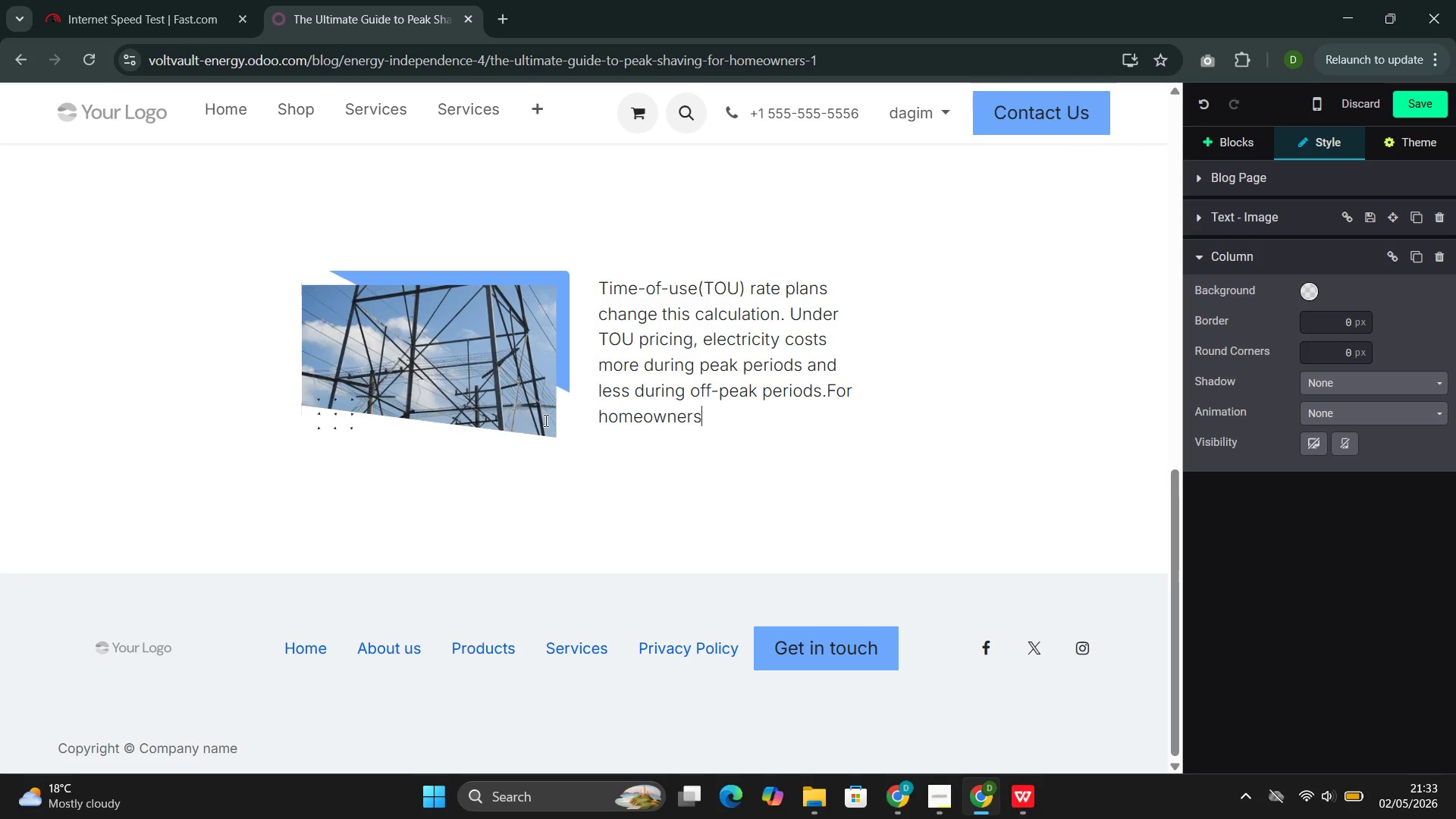 
wait(7.53)
 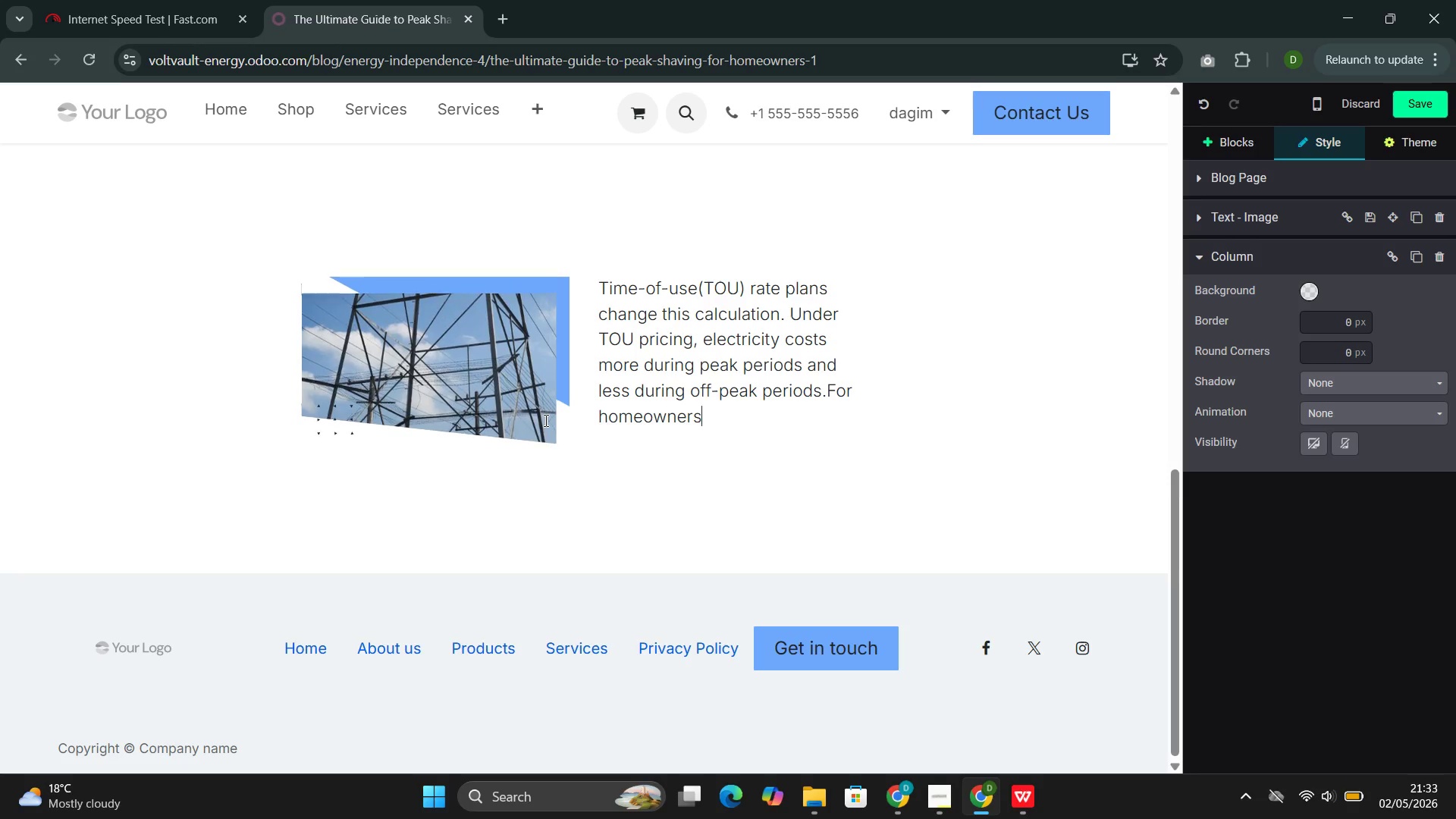 
type( with battery stot)
key(Backspace)
type(rage, this creates an op)
 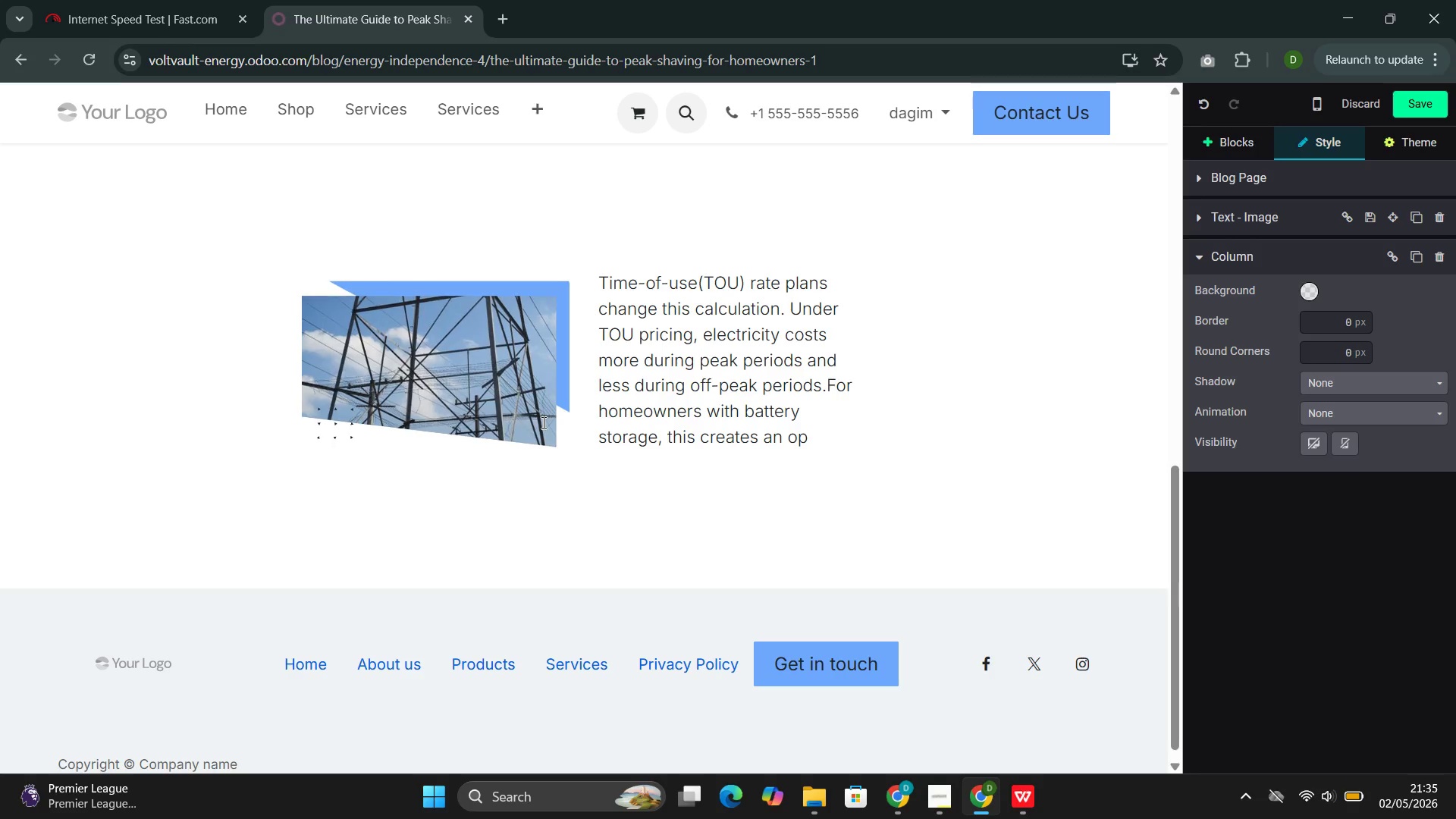 
wait(93.78)
 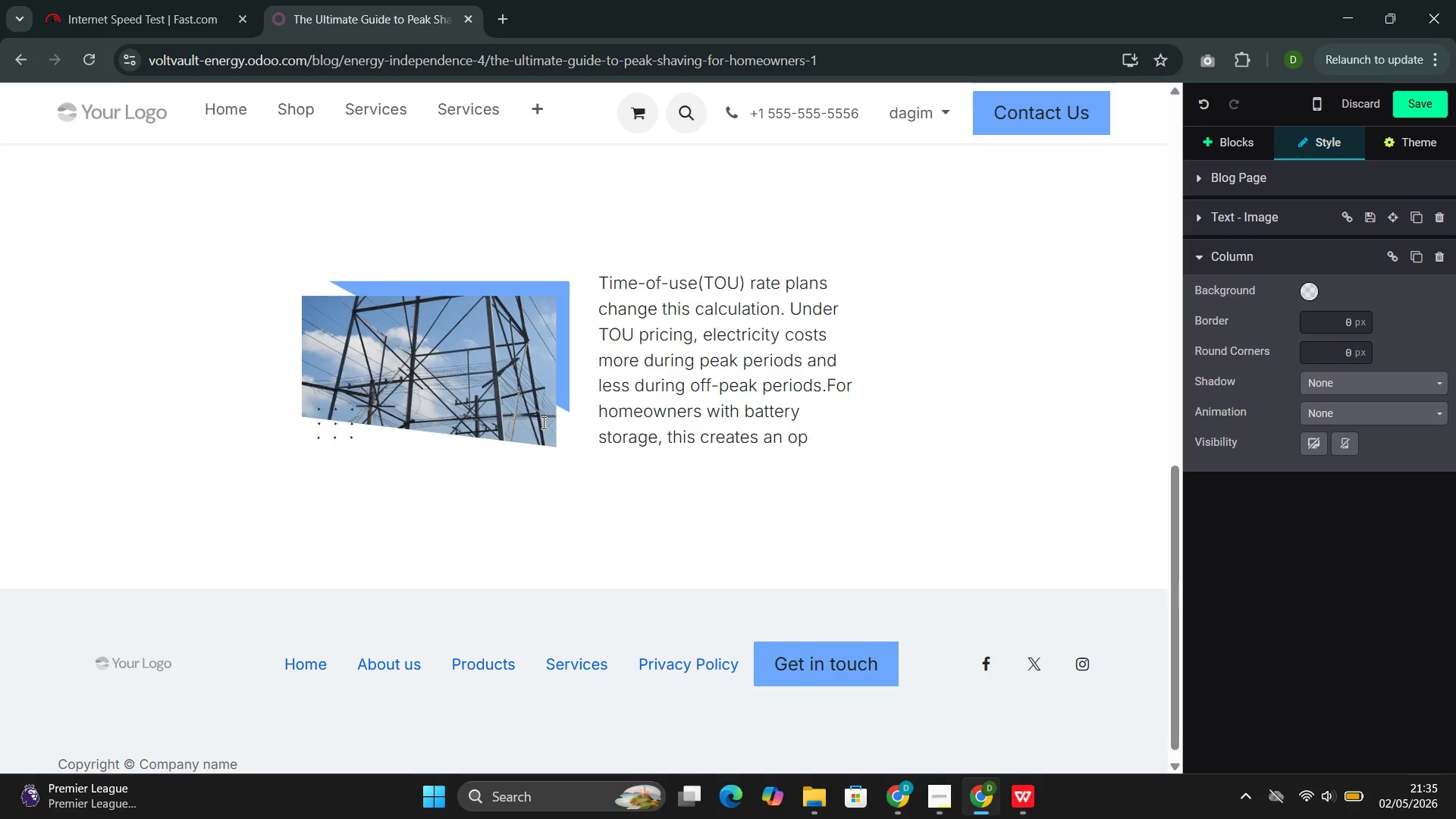 
key(Backspace)
key(Backspace)
type(opportunity: charge the battery when electricity is cheap, abd draw)
 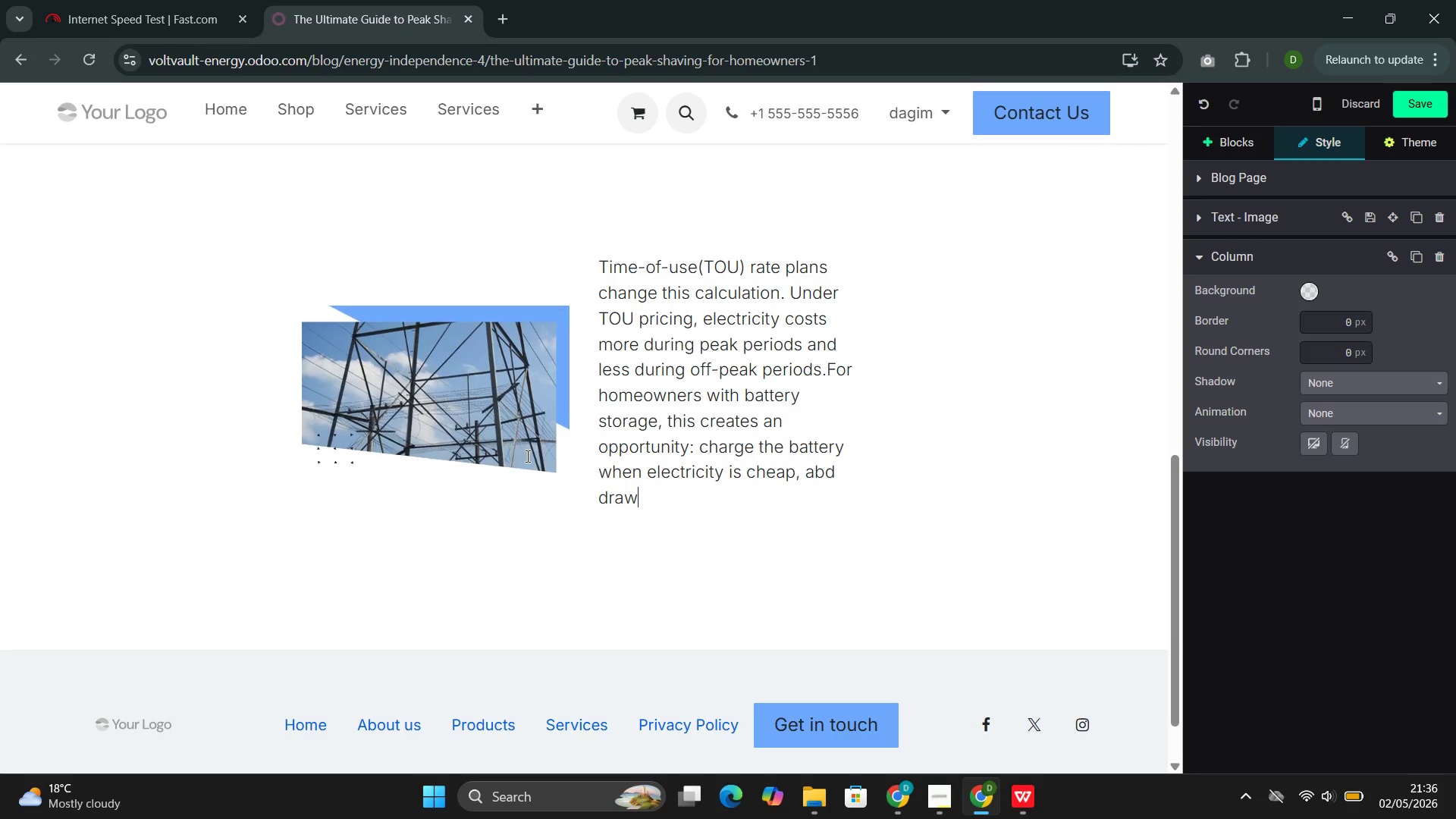 
key(ArrowLeft)
 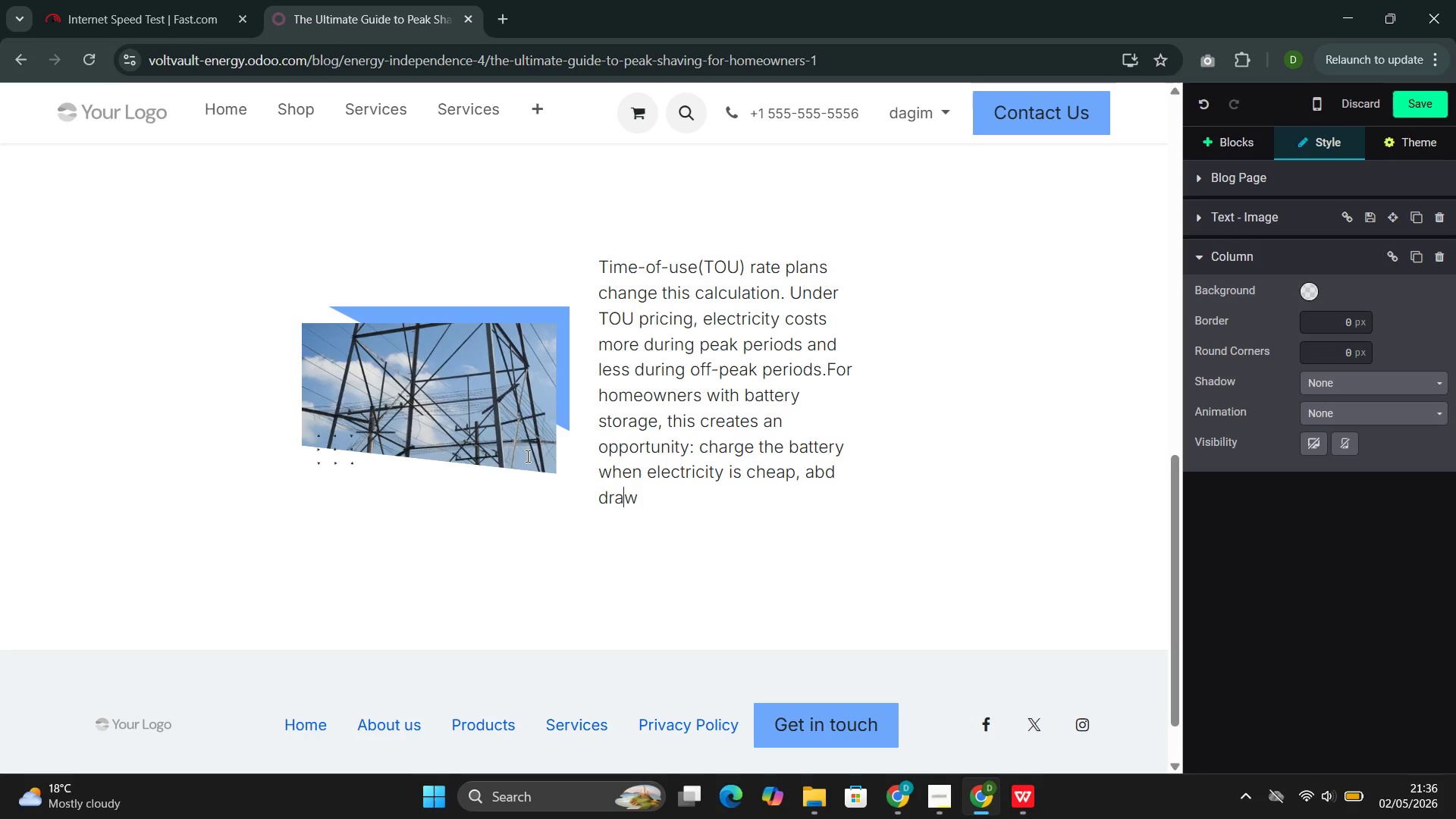 
key(ArrowLeft)
 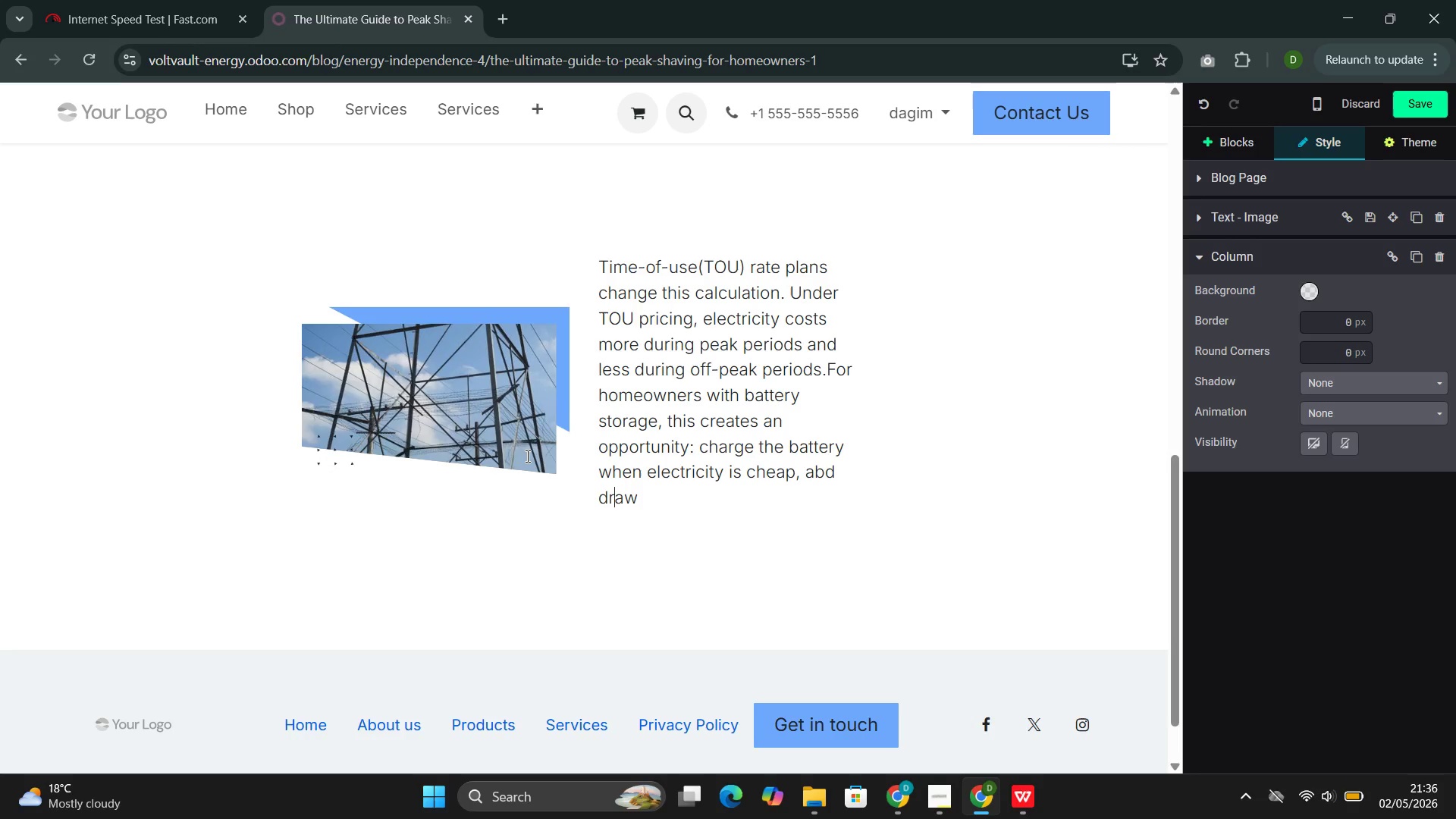 
key(ArrowLeft)
 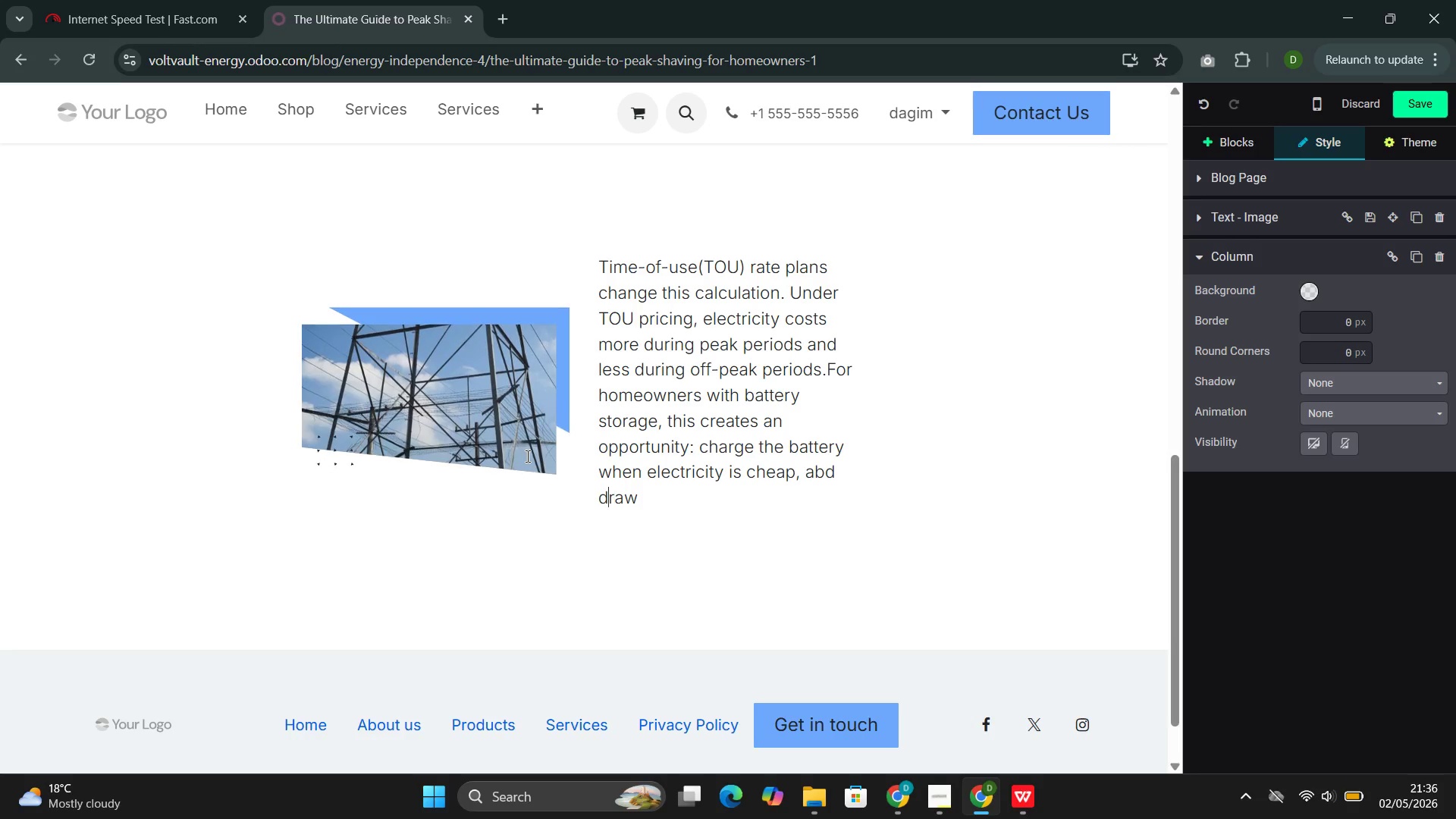 
key(ArrowLeft)
 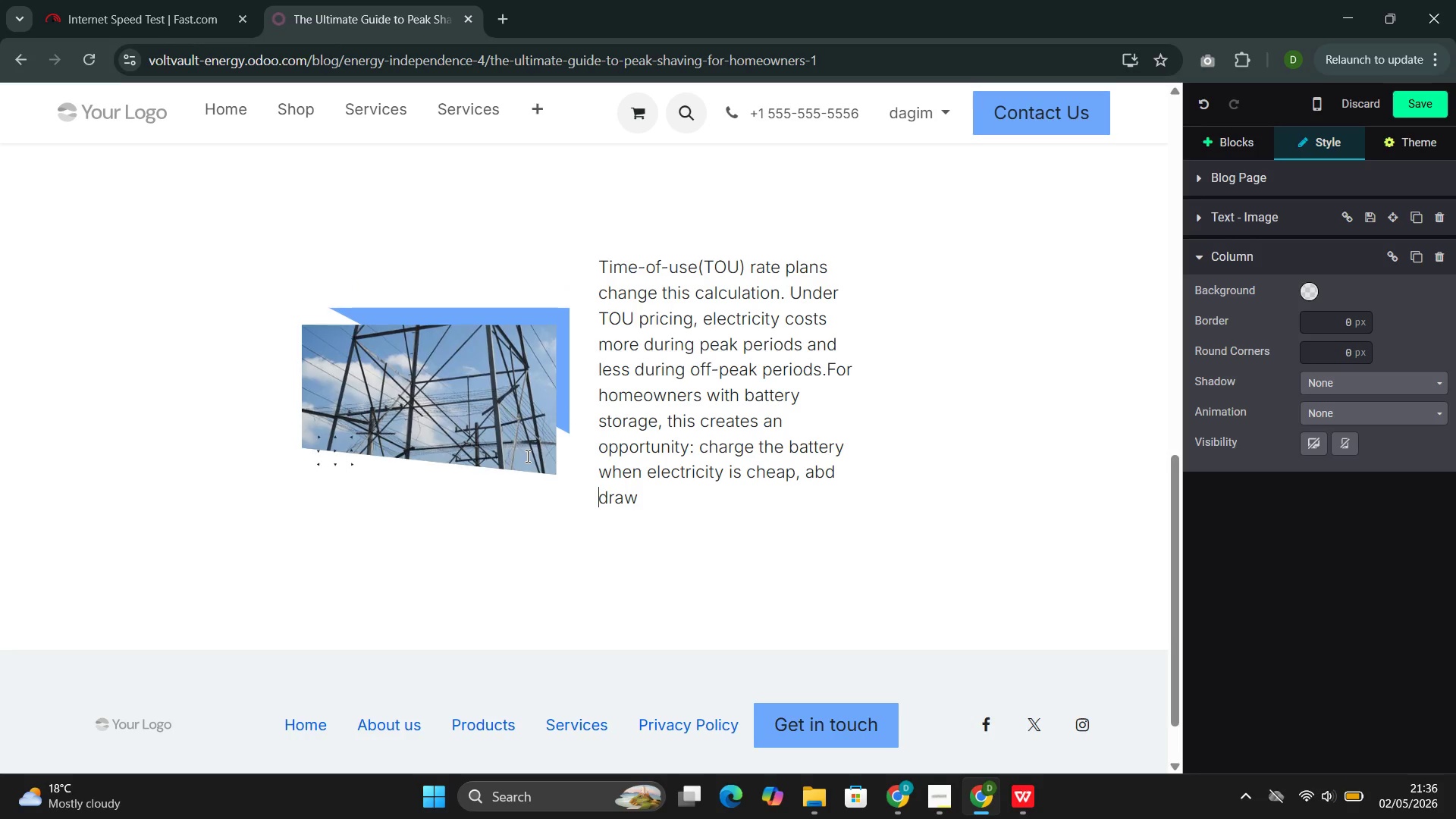 
key(ArrowLeft)
 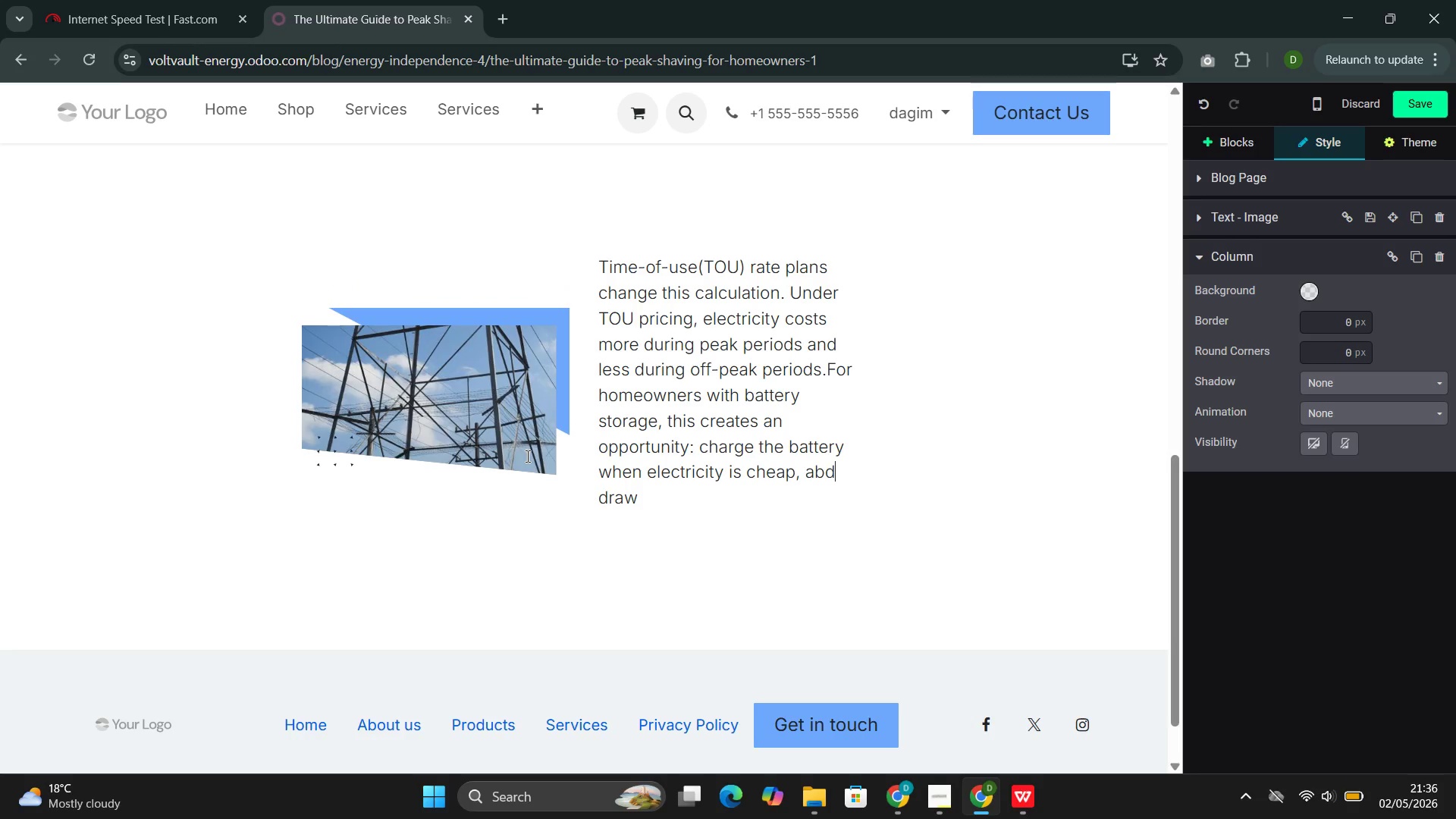 
key(ArrowLeft)
 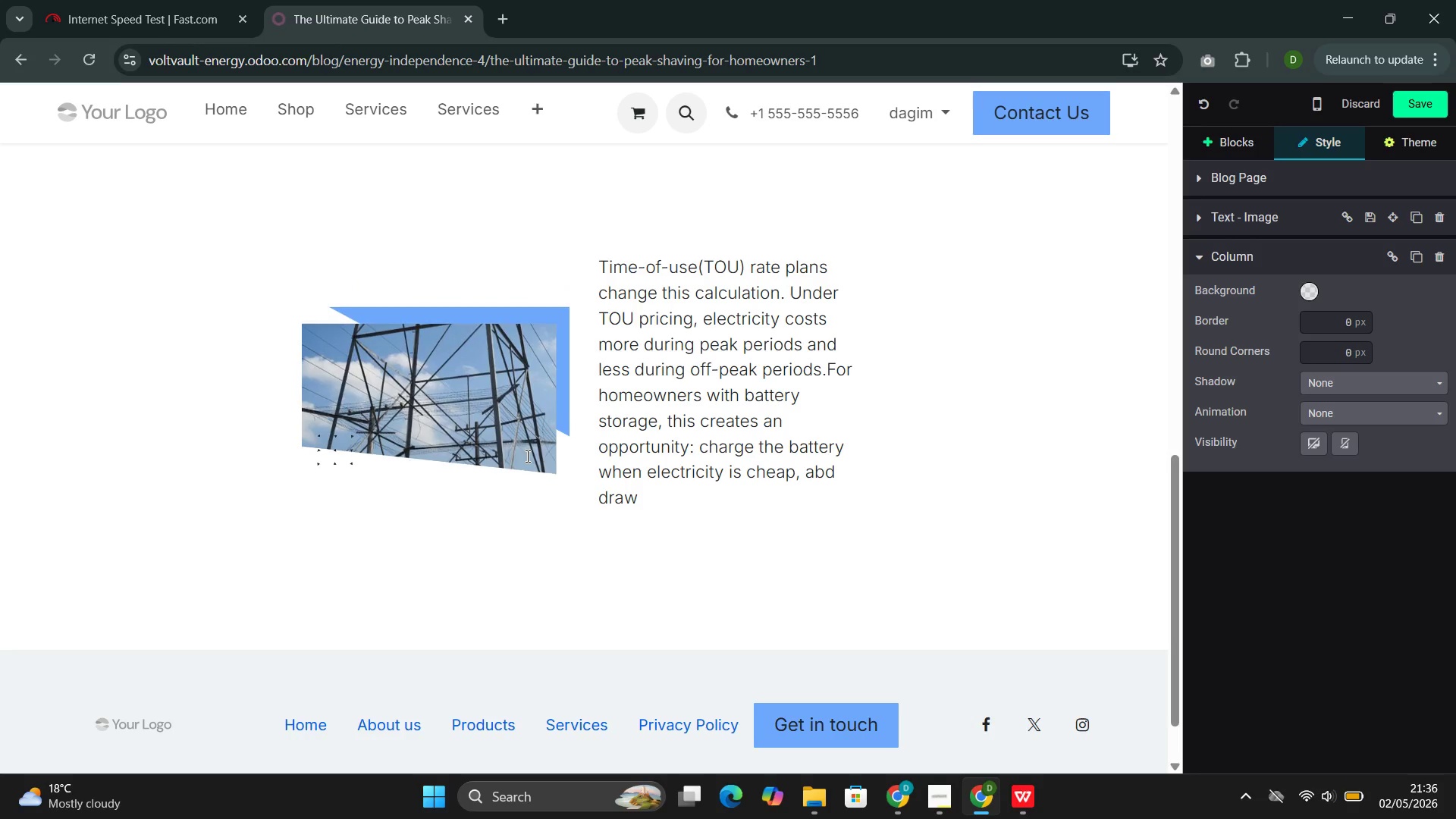 
key(ArrowRight)
 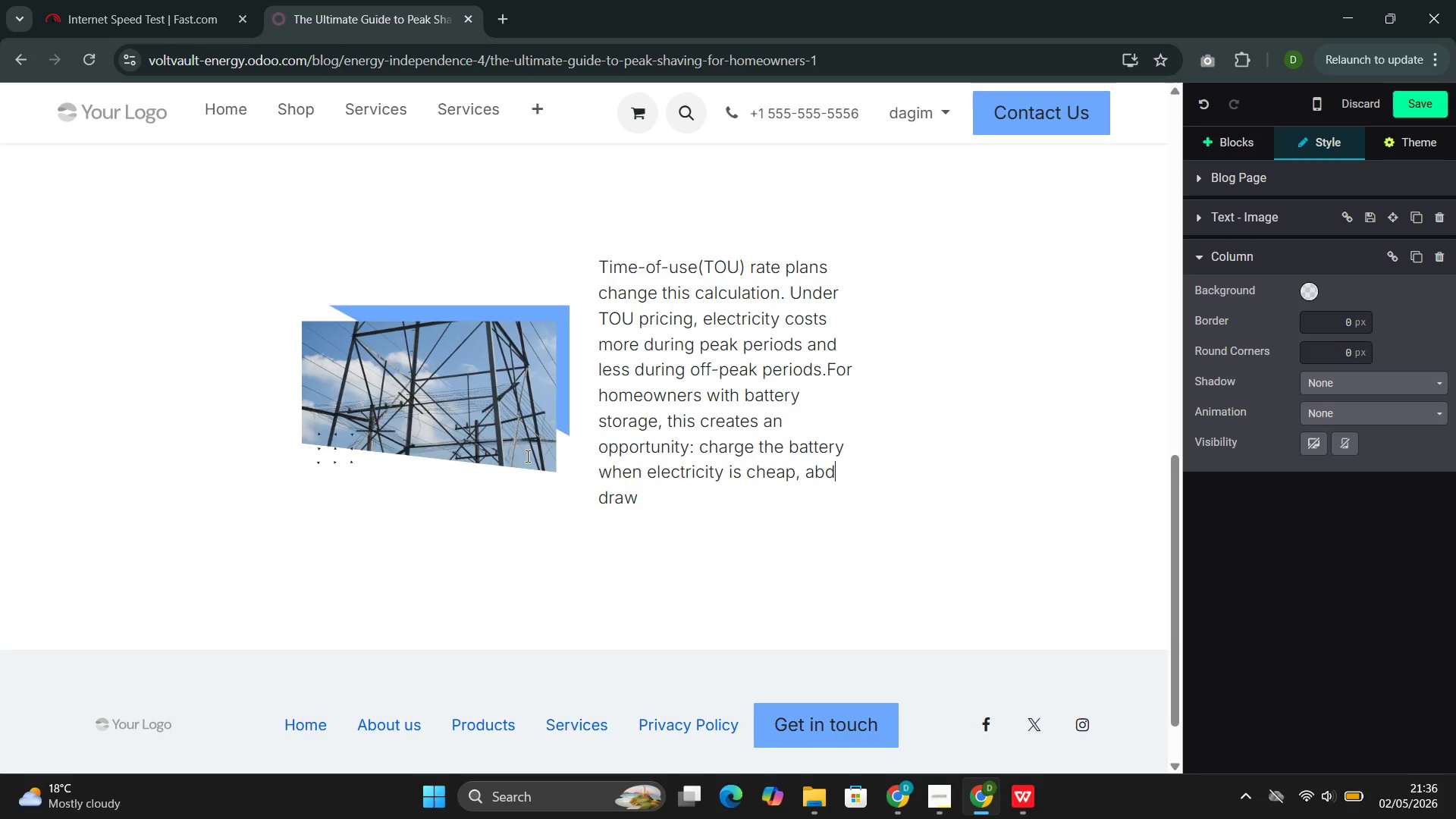 
key(ArrowRight)
 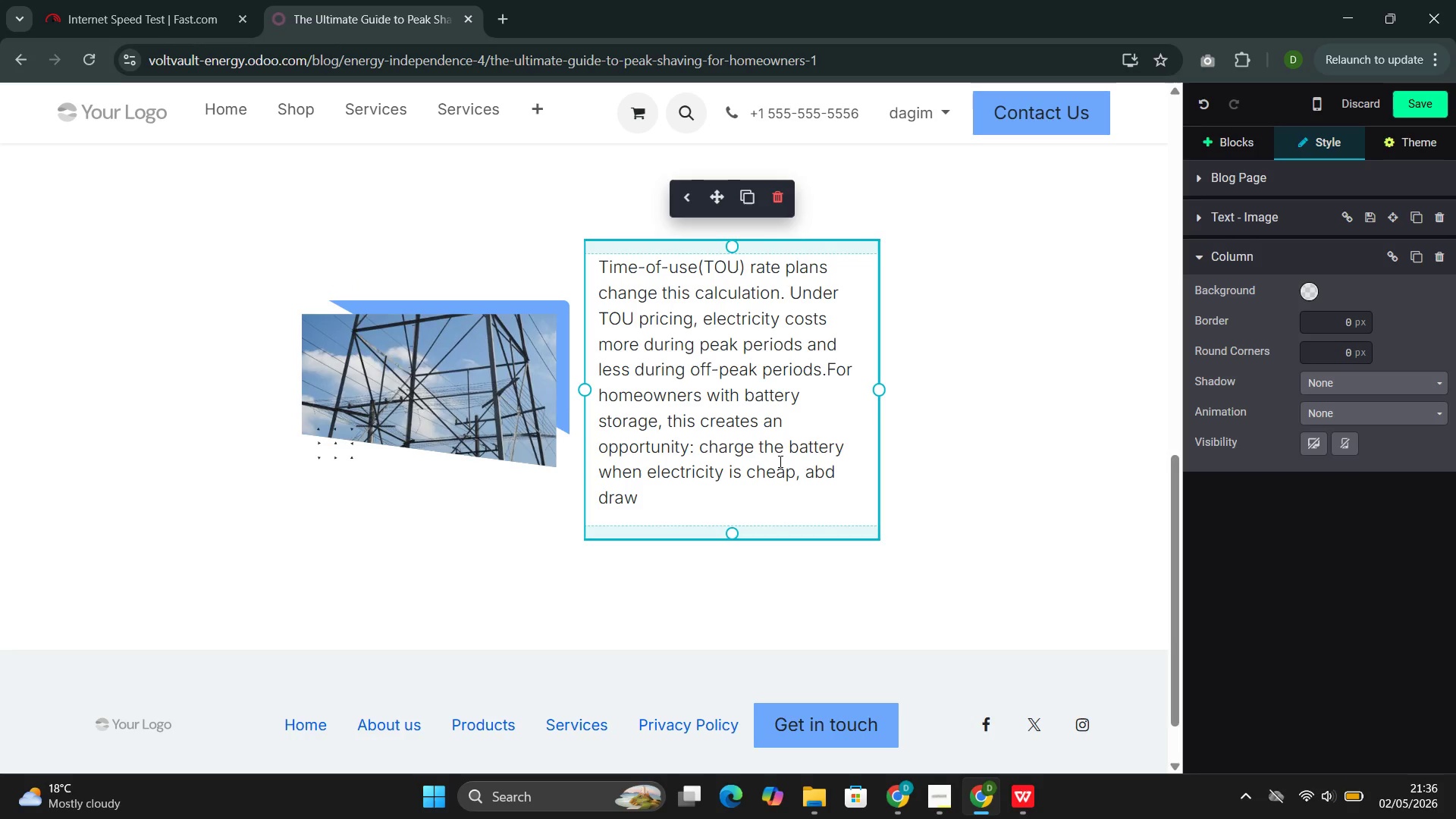 
left_click([848, 465])
 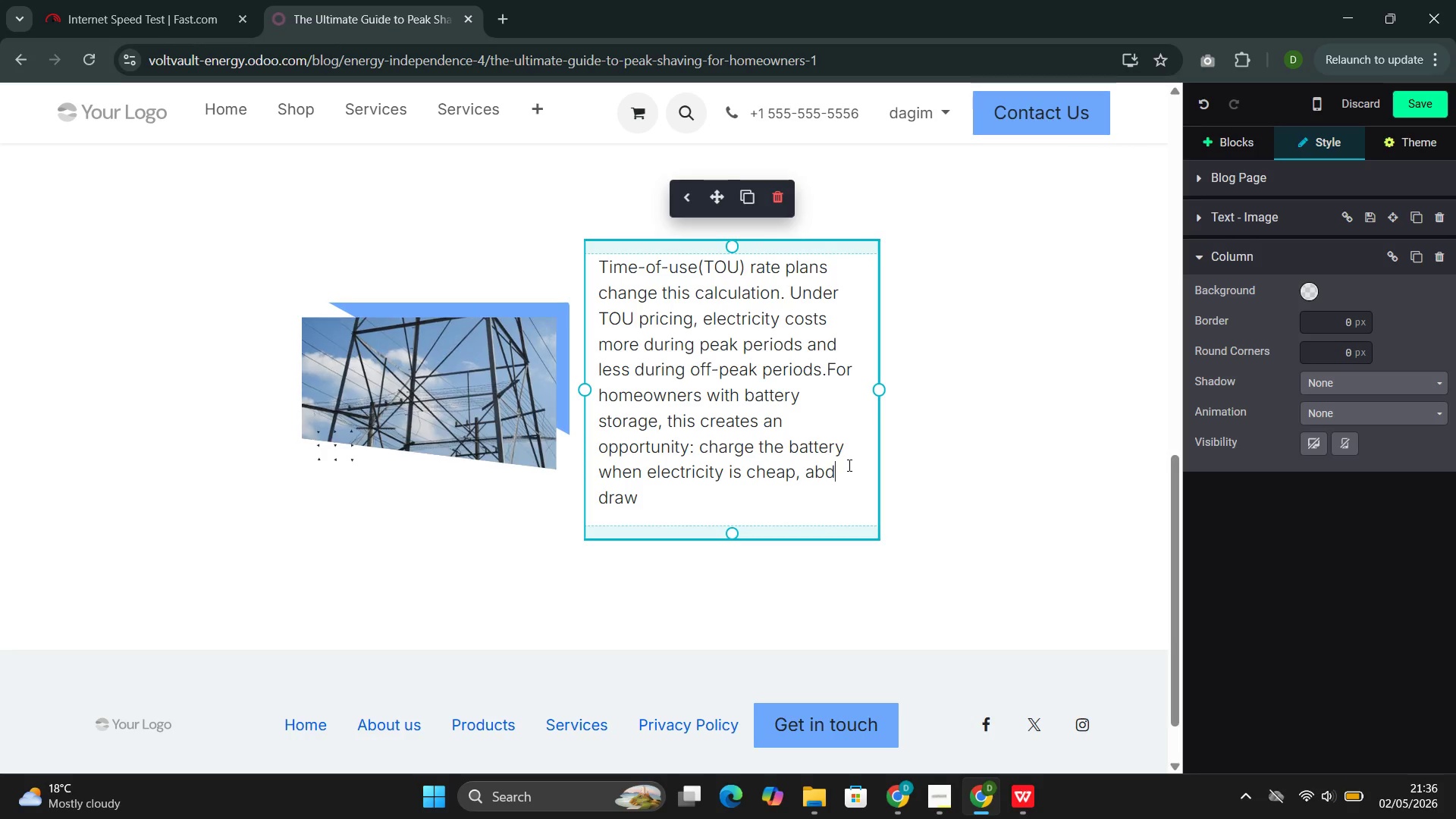 
key(Backspace)
key(Backspace)
type(nd)
 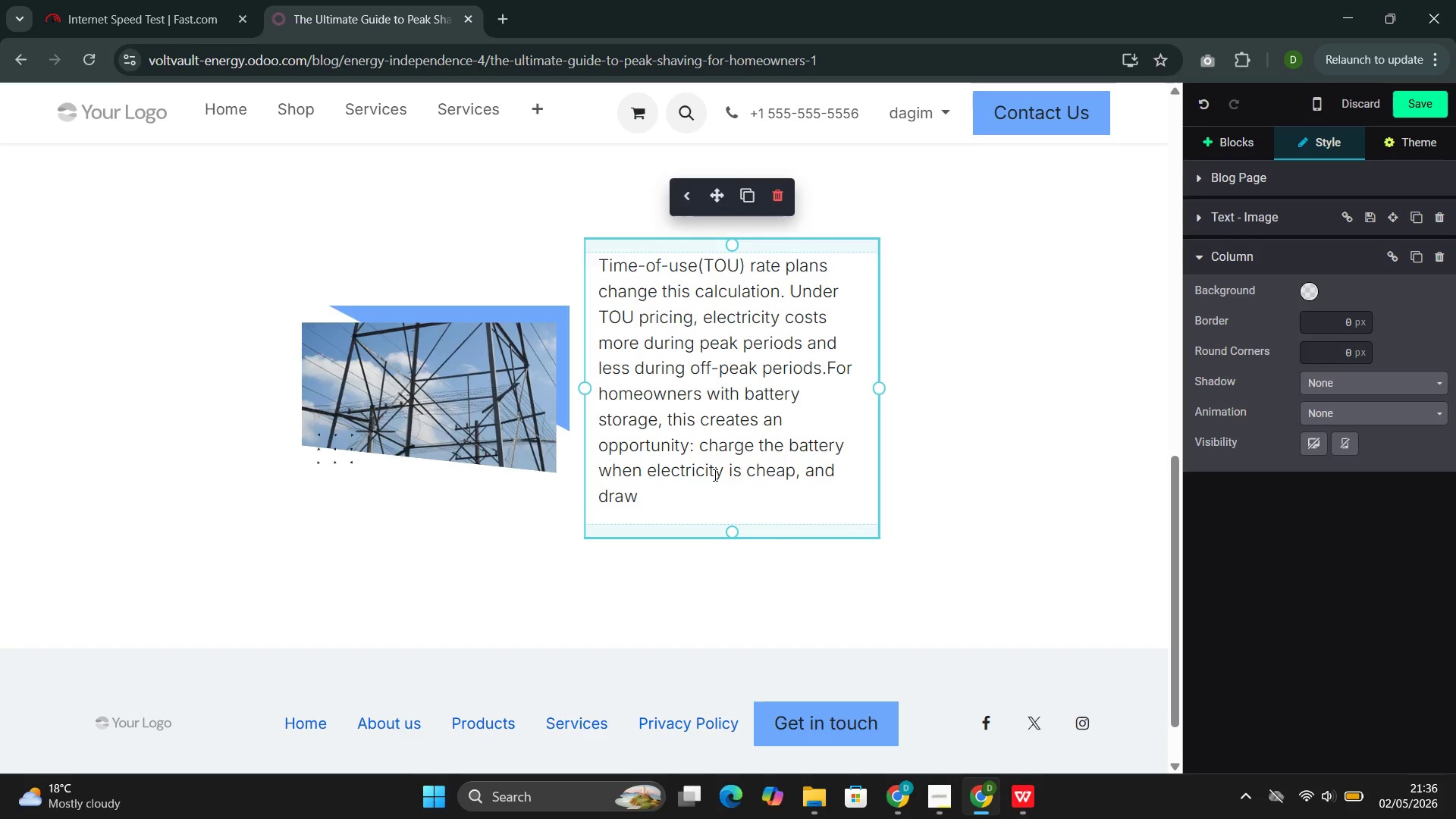 
left_click([691, 484])
 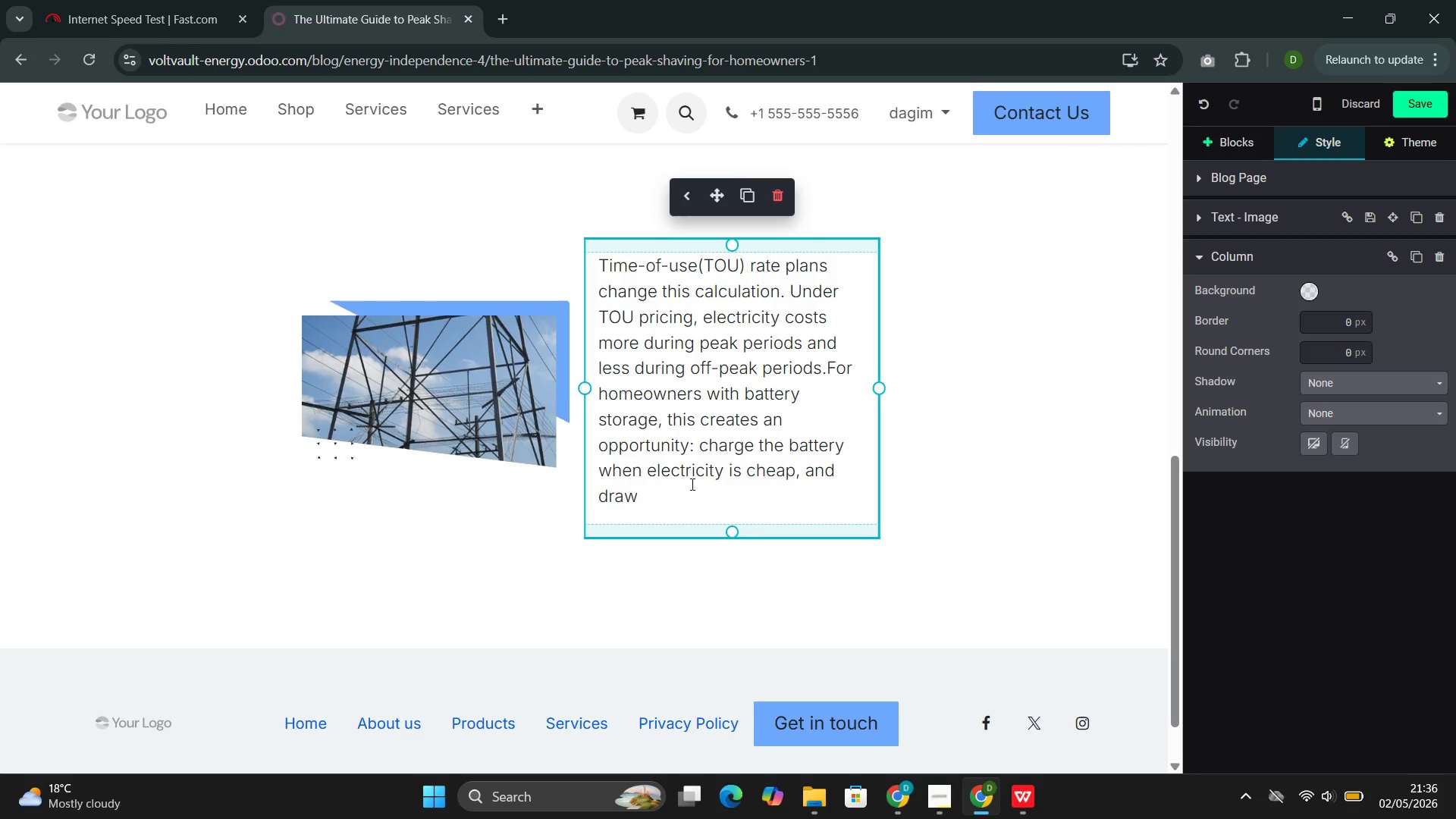 
type( from is)
key(Backspace)
type(t when rates are high.  )
key(Backspace)
type(This strate)
 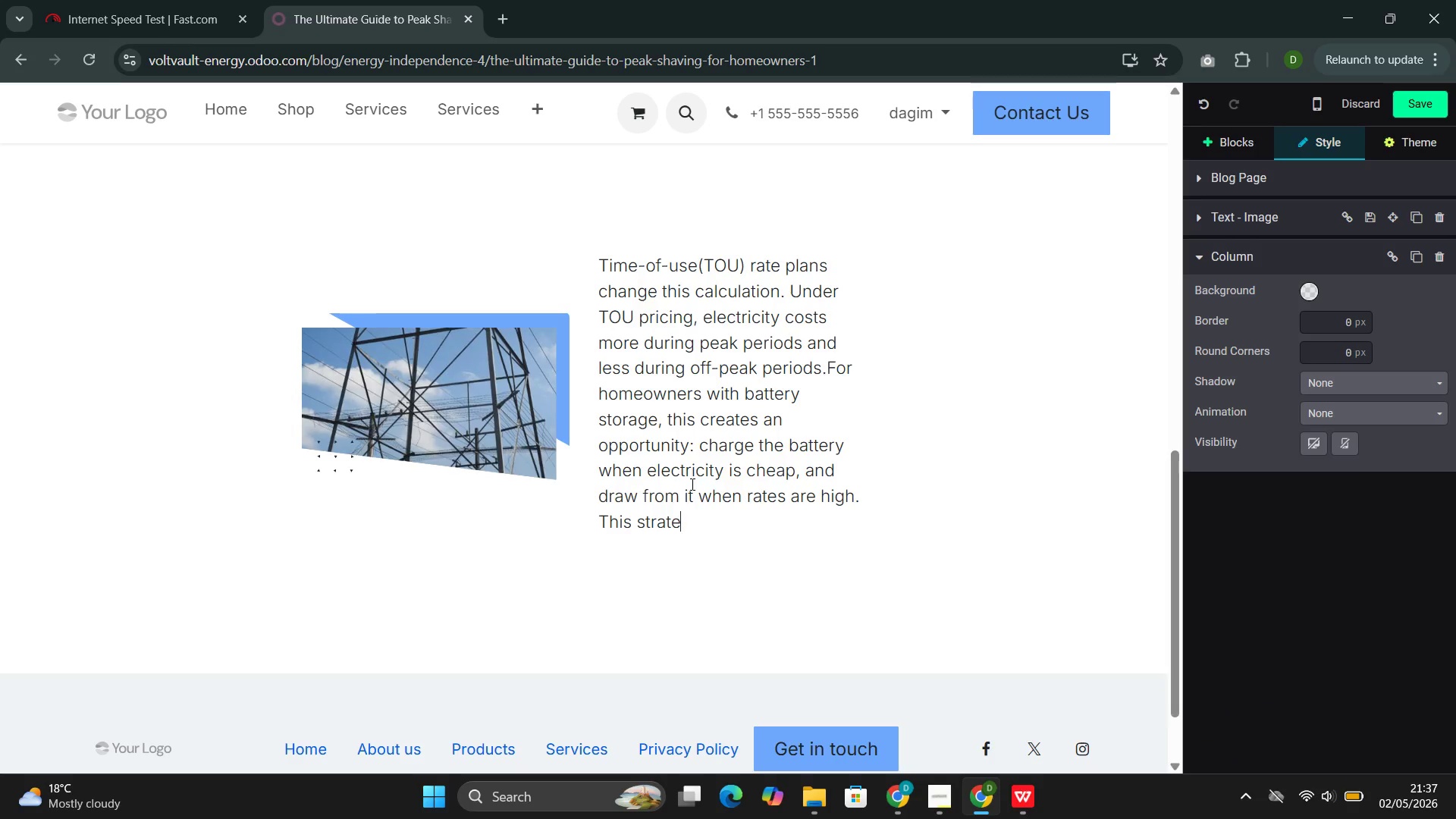 
wait(5.38)
 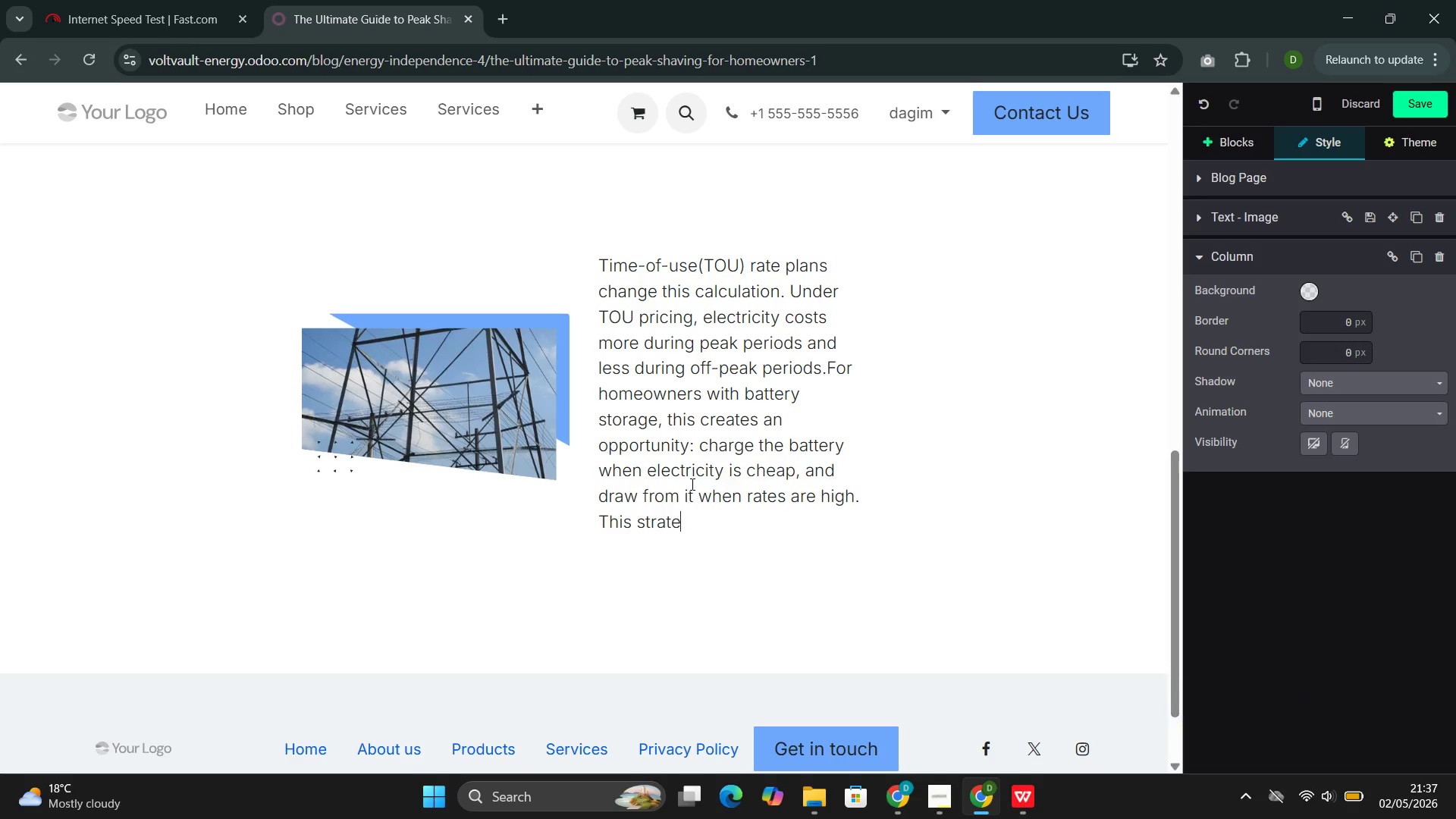 
type(gy is called )
 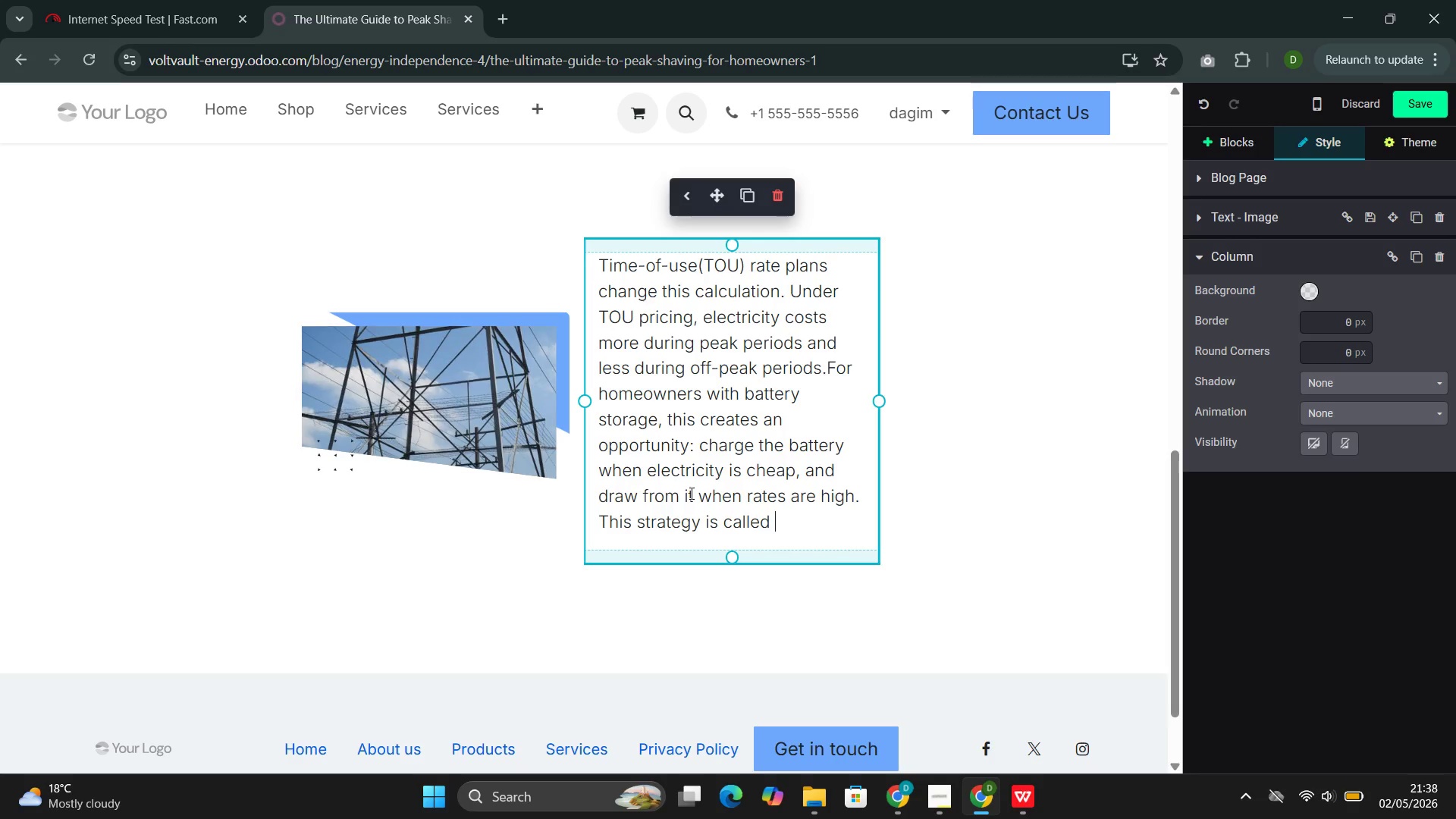 
wait(48.98)
 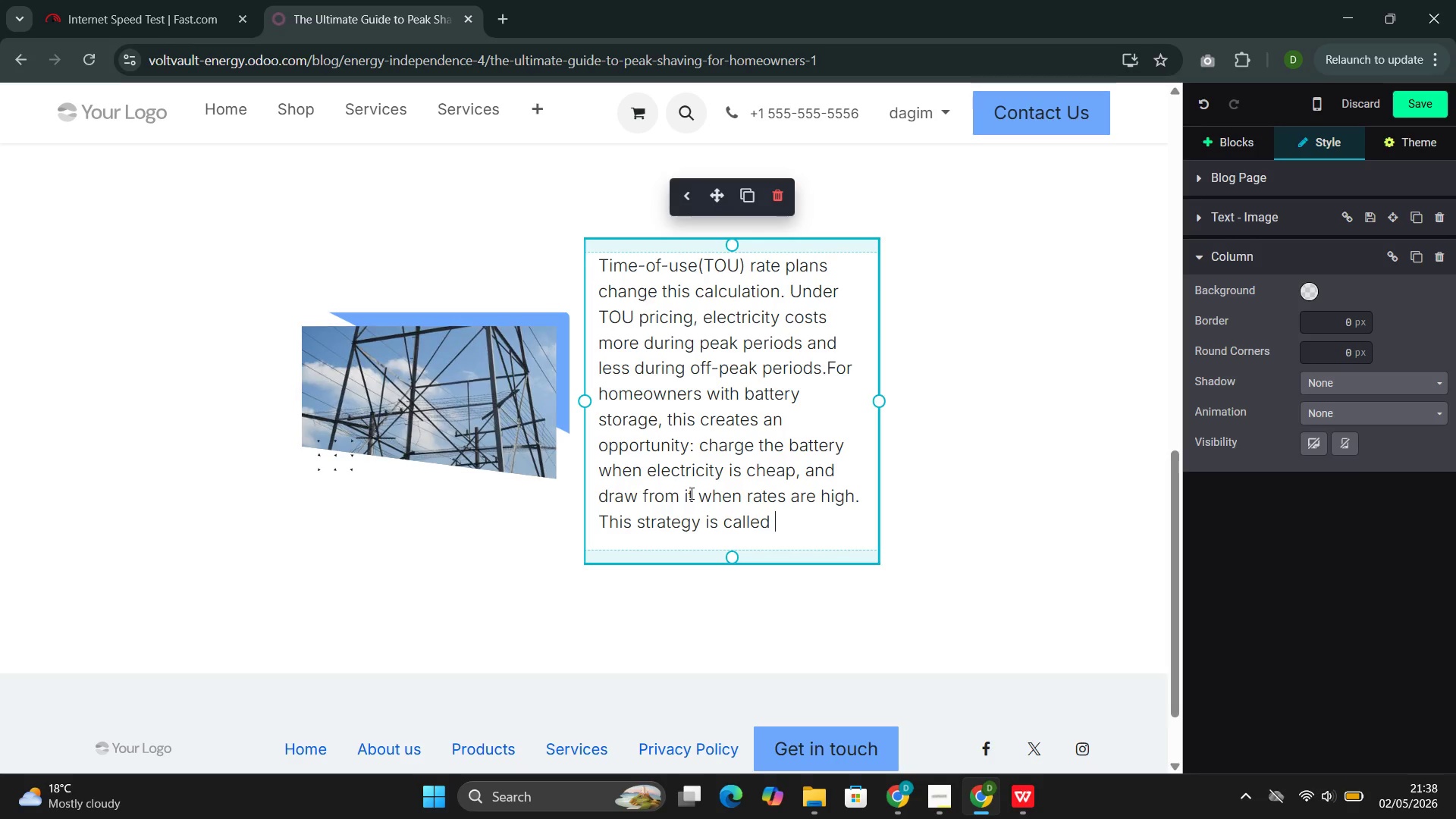 
type(peak shaving, and it can significn)
key(Backspace)
type(antly reduce monthly electric bills.)
 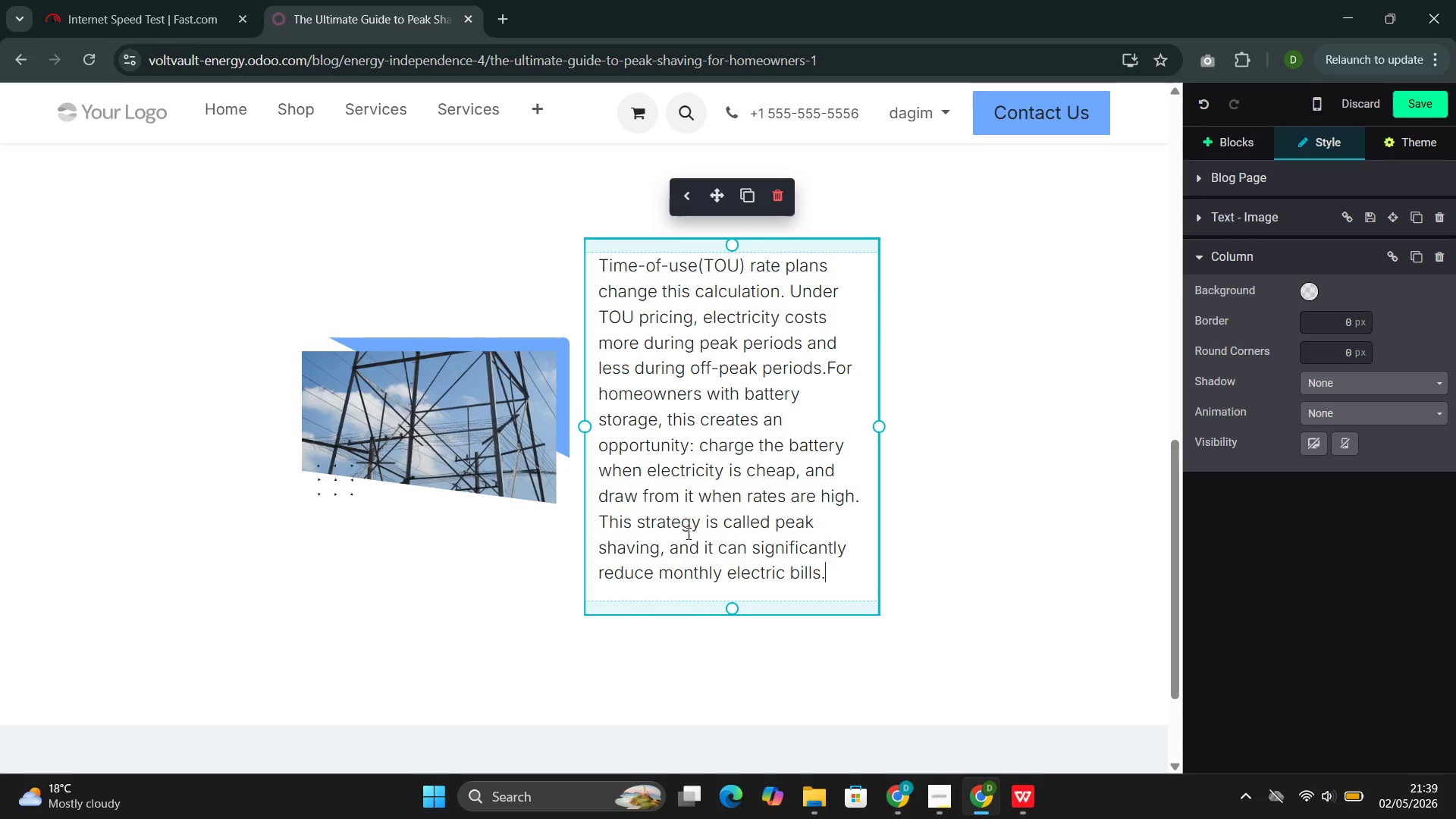 
wait(60.34)
 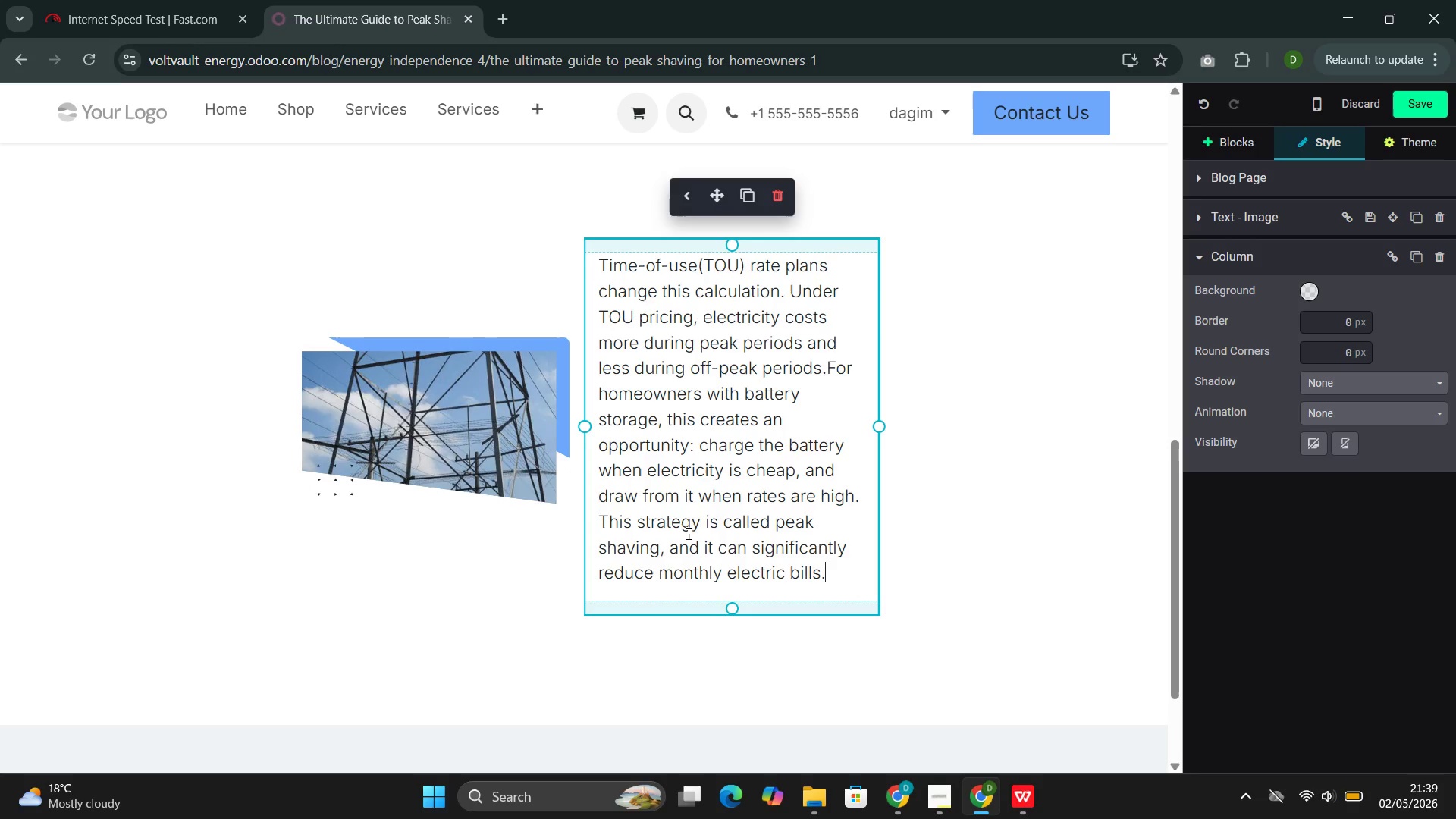 
left_click([1291, 323])
 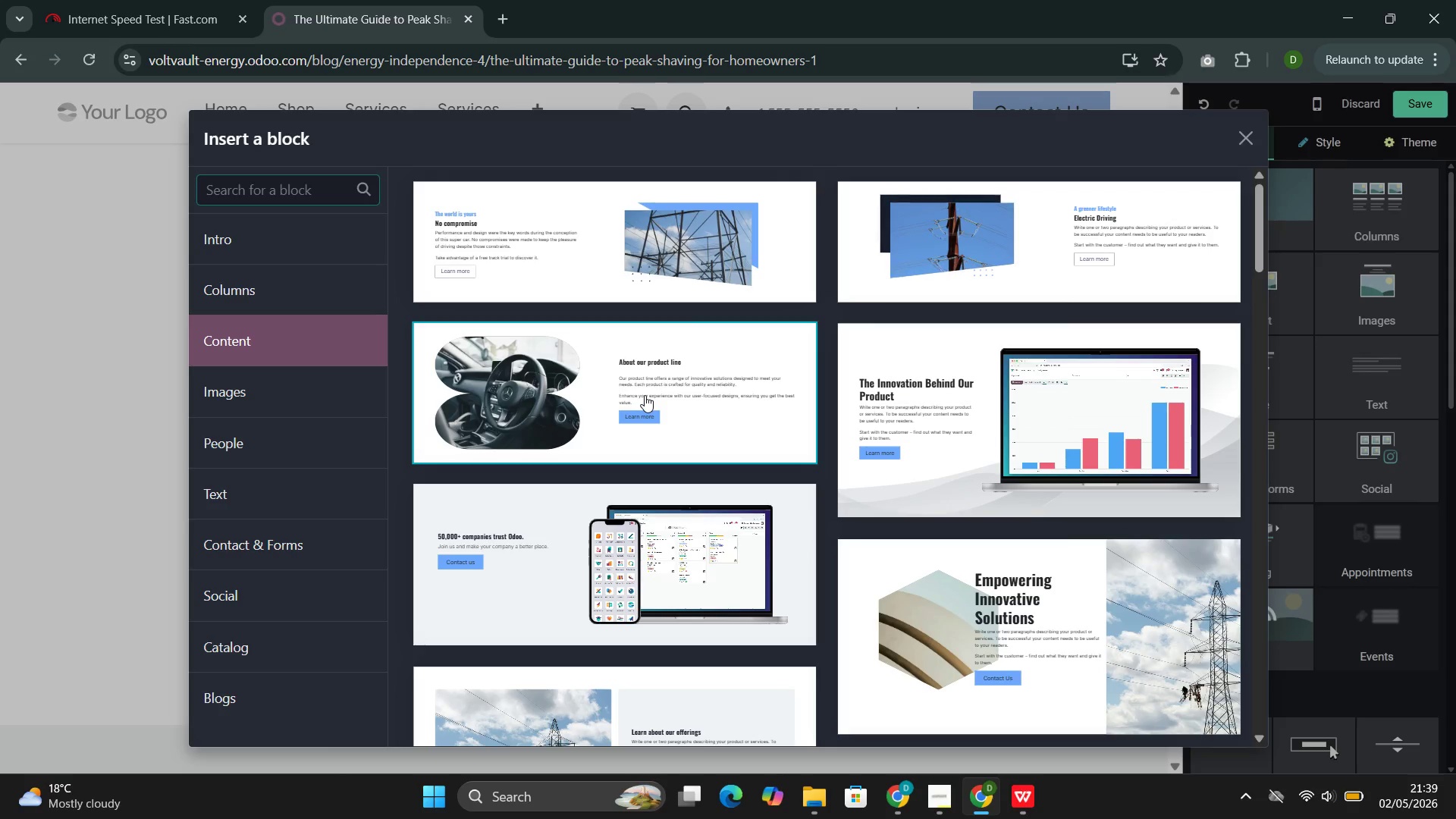 
left_click([645, 395])
 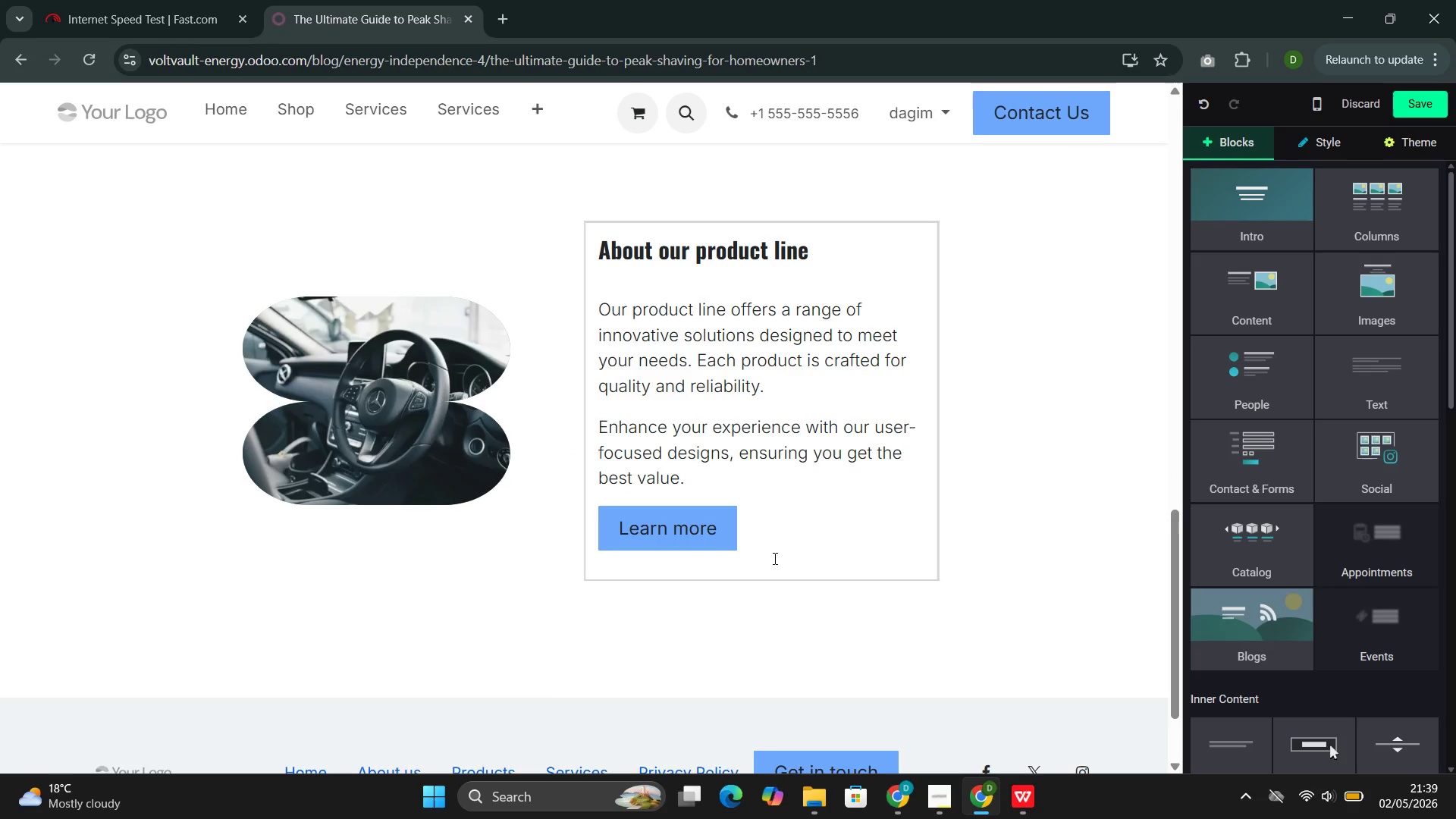 
left_click_drag(start_coordinate=[775, 527], to_coordinate=[639, 259])
 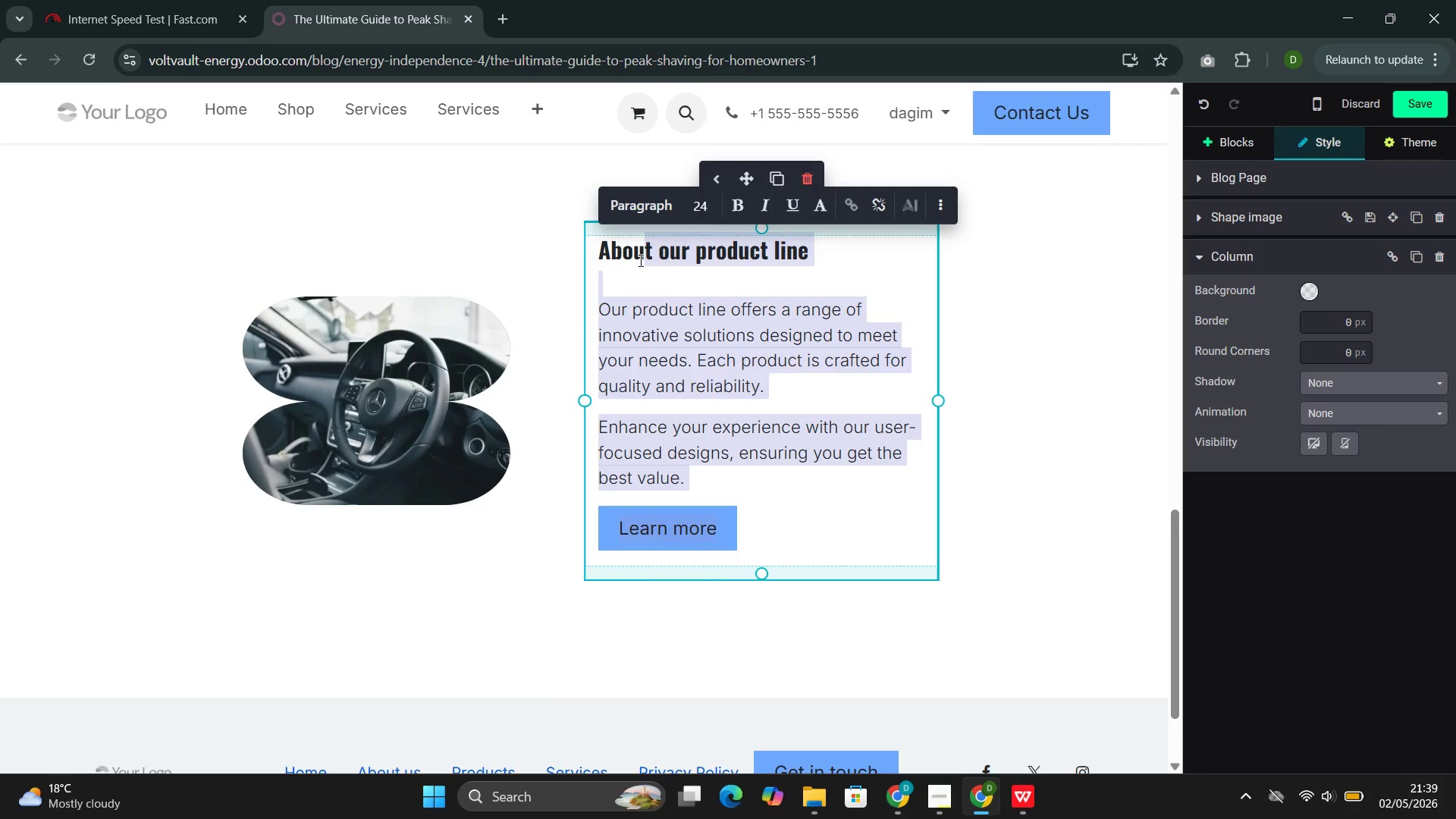 
key(Backspace)
 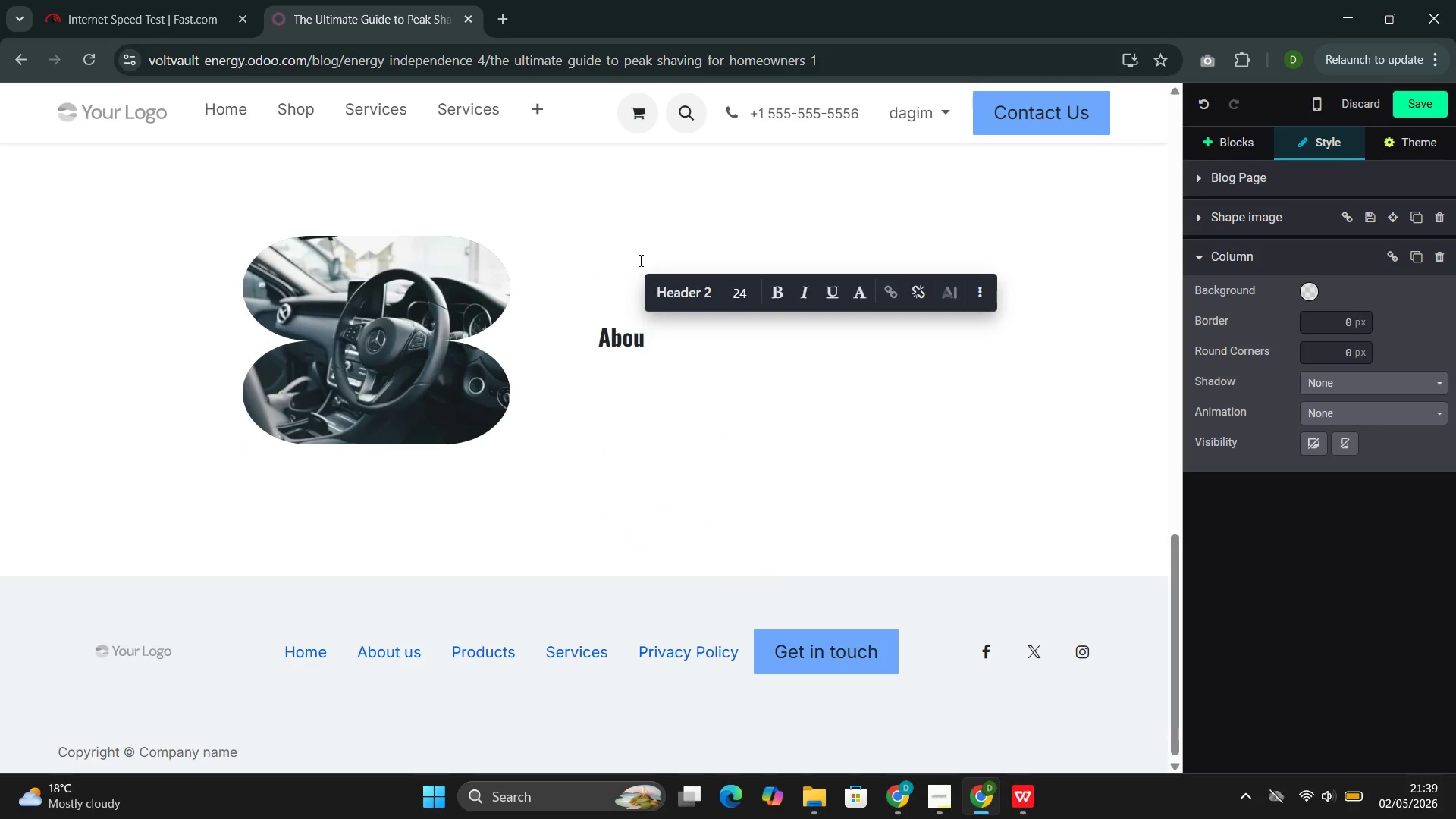 
key(Backspace)
 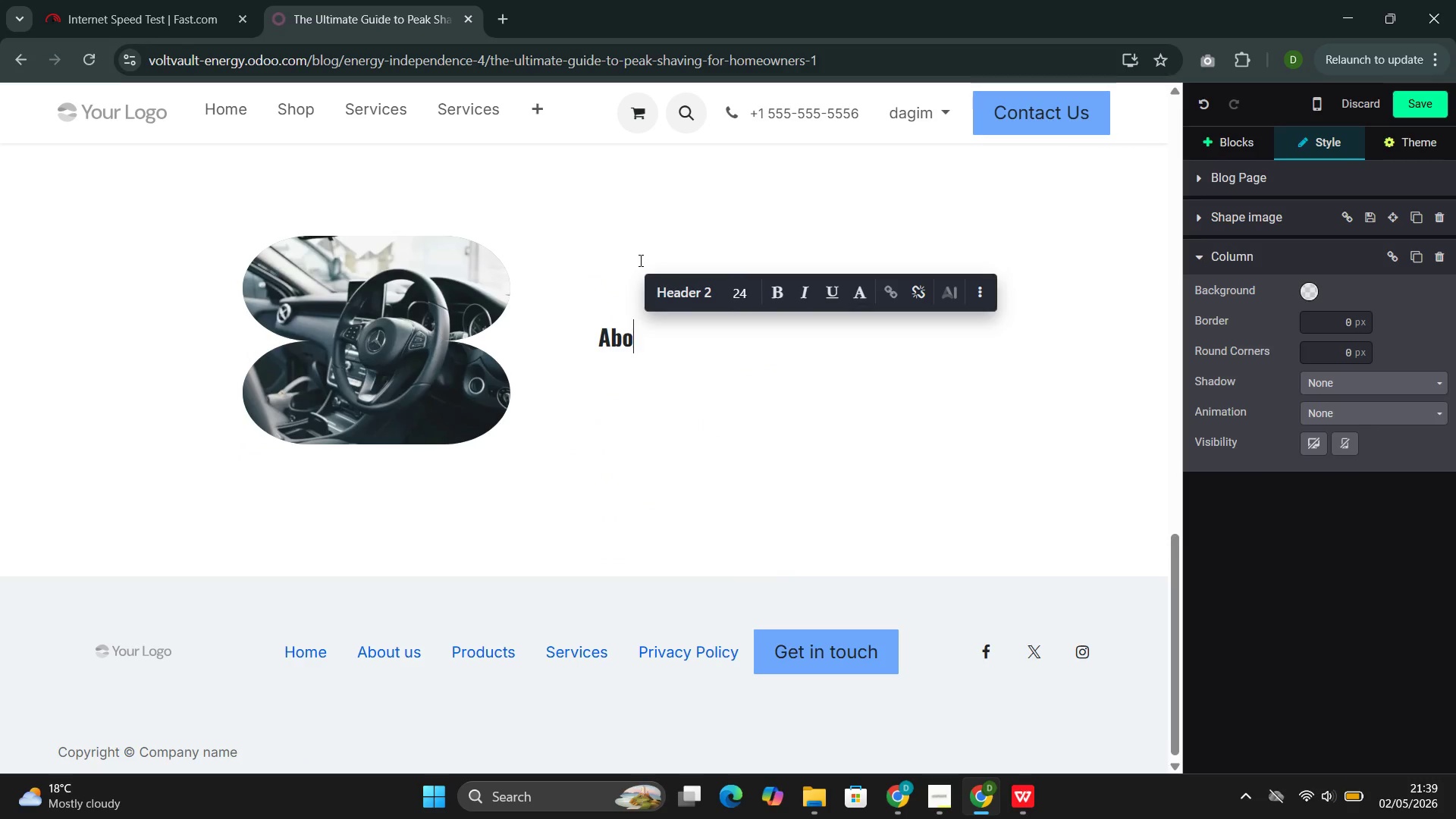 
key(Backspace)
 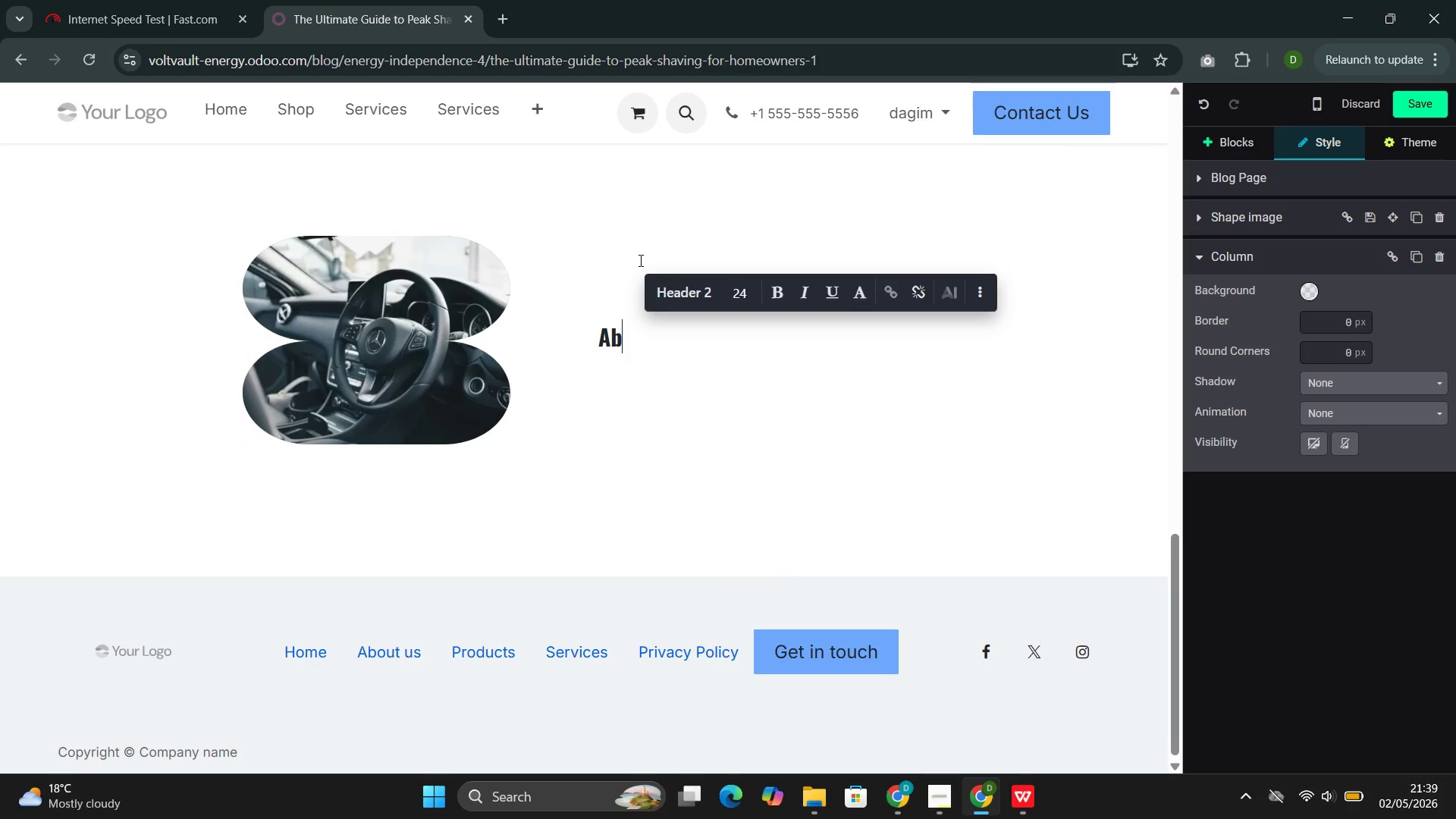 
key(Backspace)
 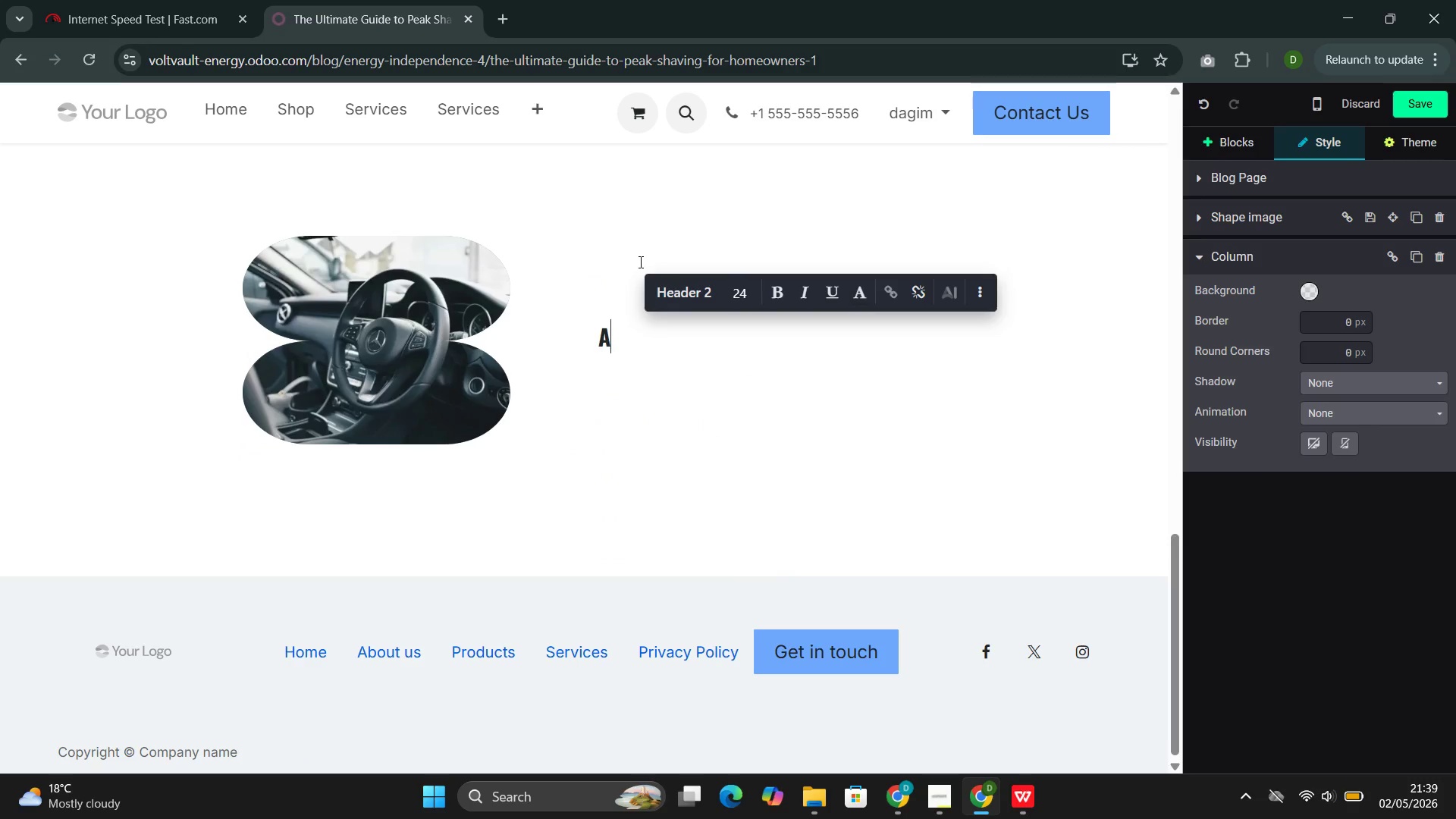 
key(Backspace)
 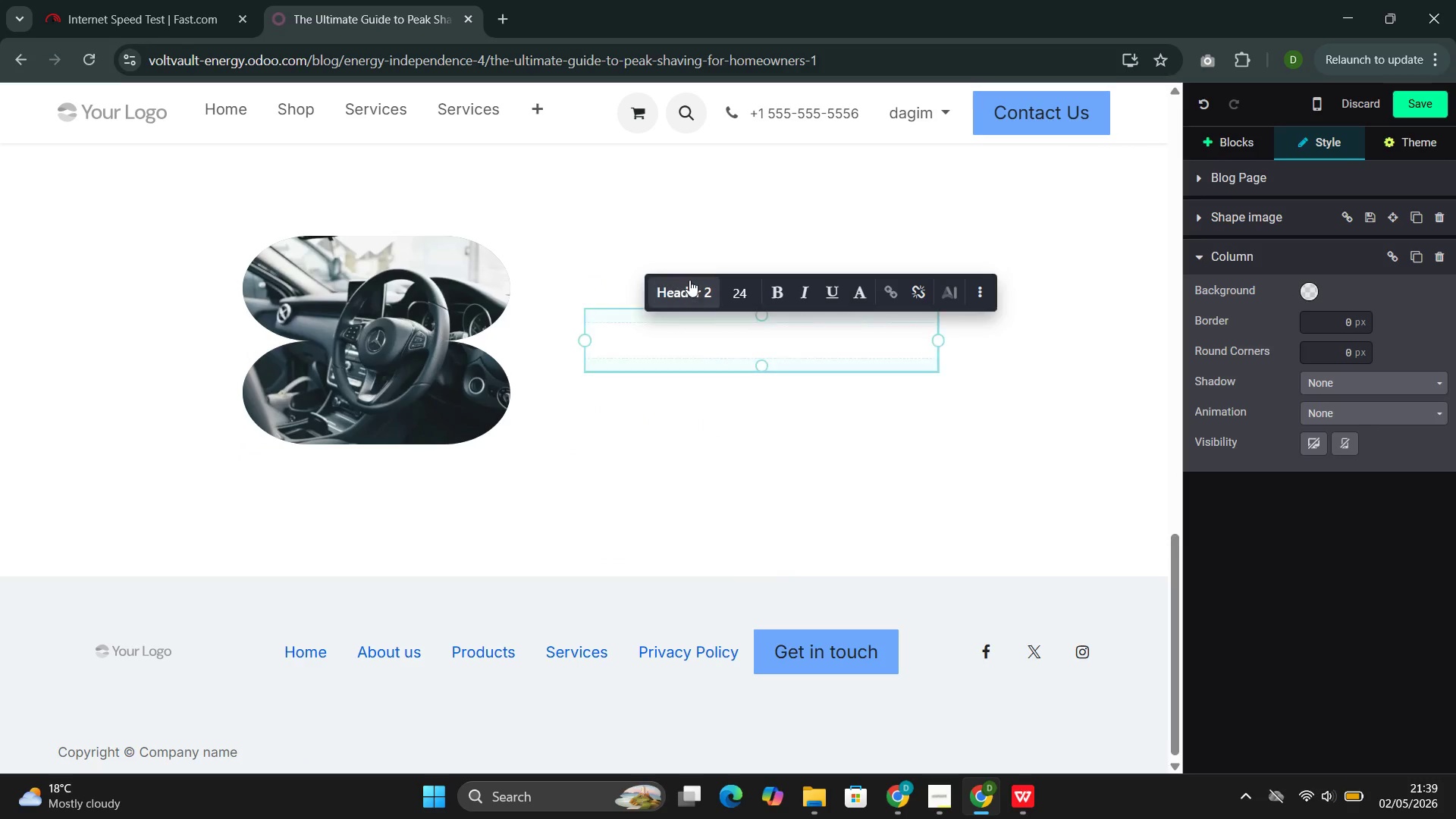 
left_click([690, 280])
 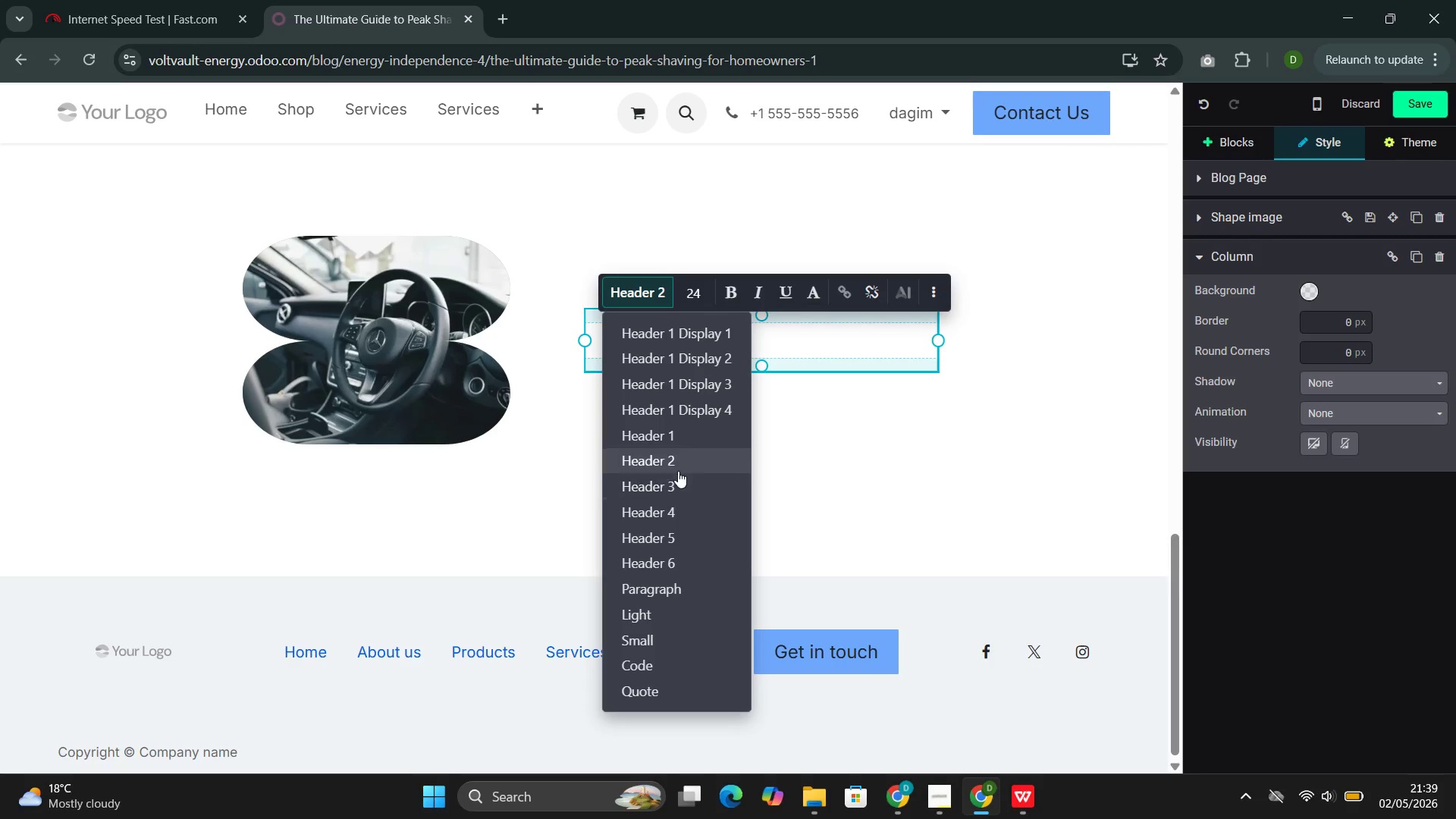 
left_click([678, 470])
 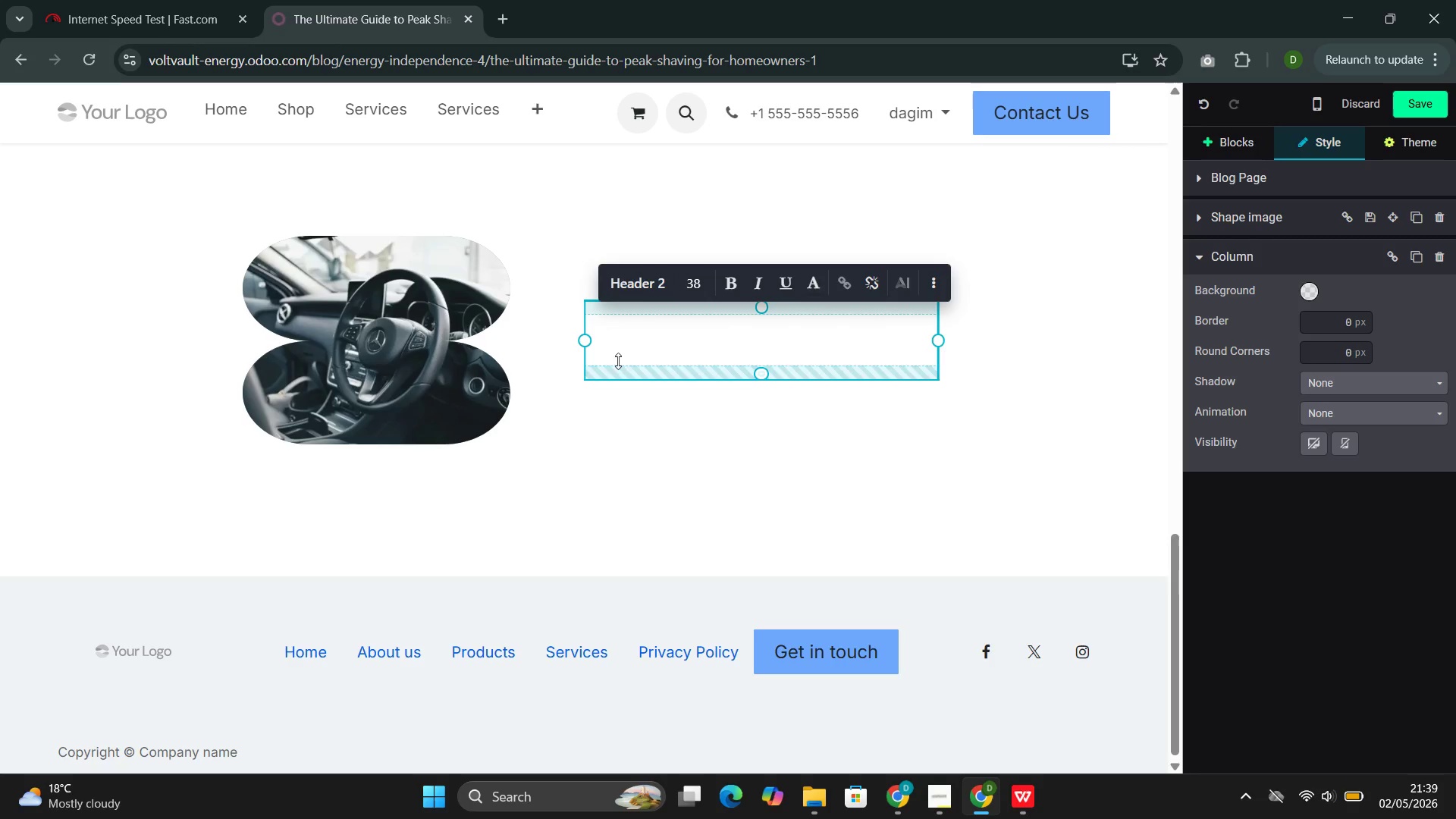 
left_click([613, 336])
 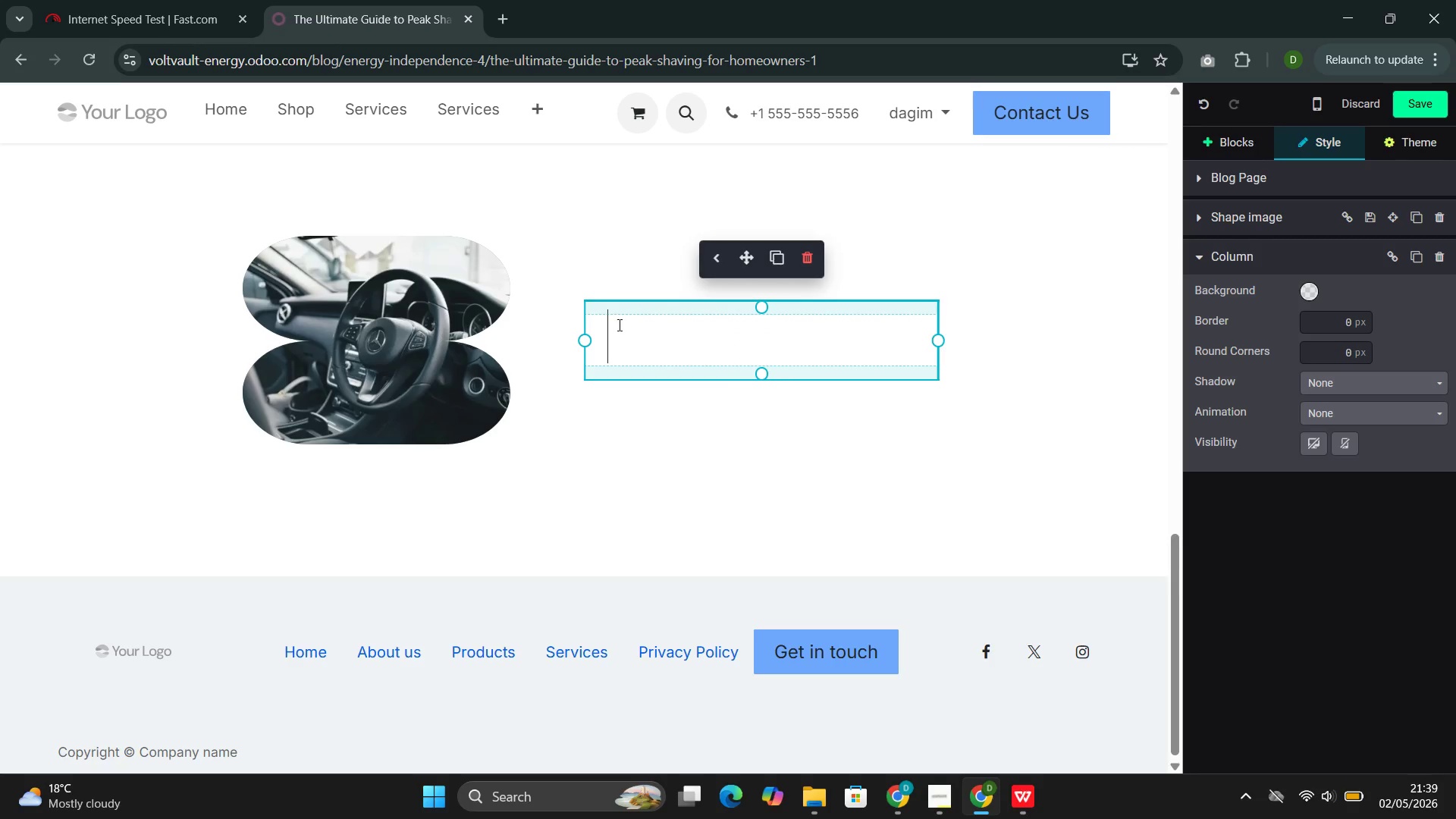 
double_click([617, 325])
 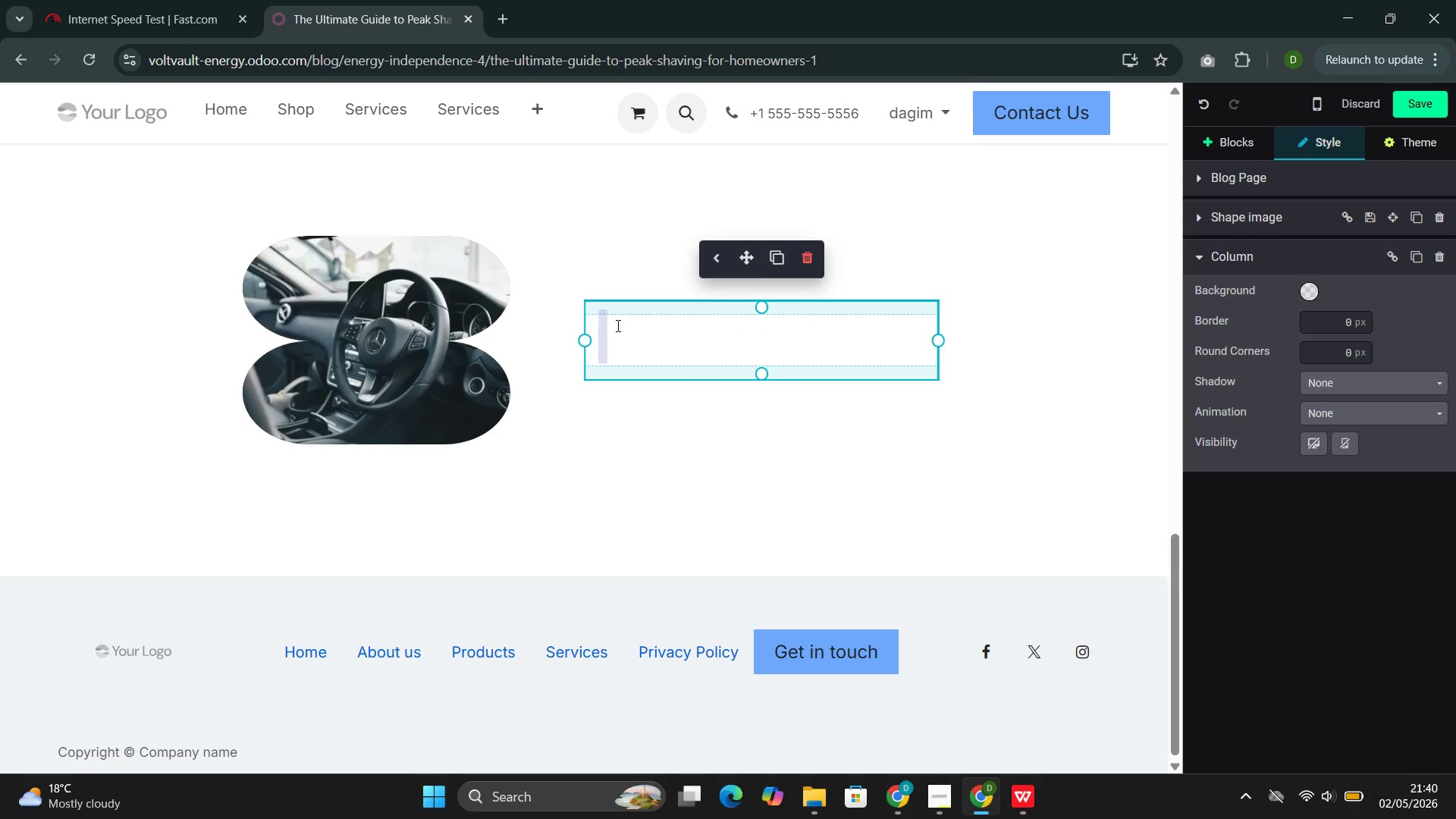 
triple_click([617, 325])
 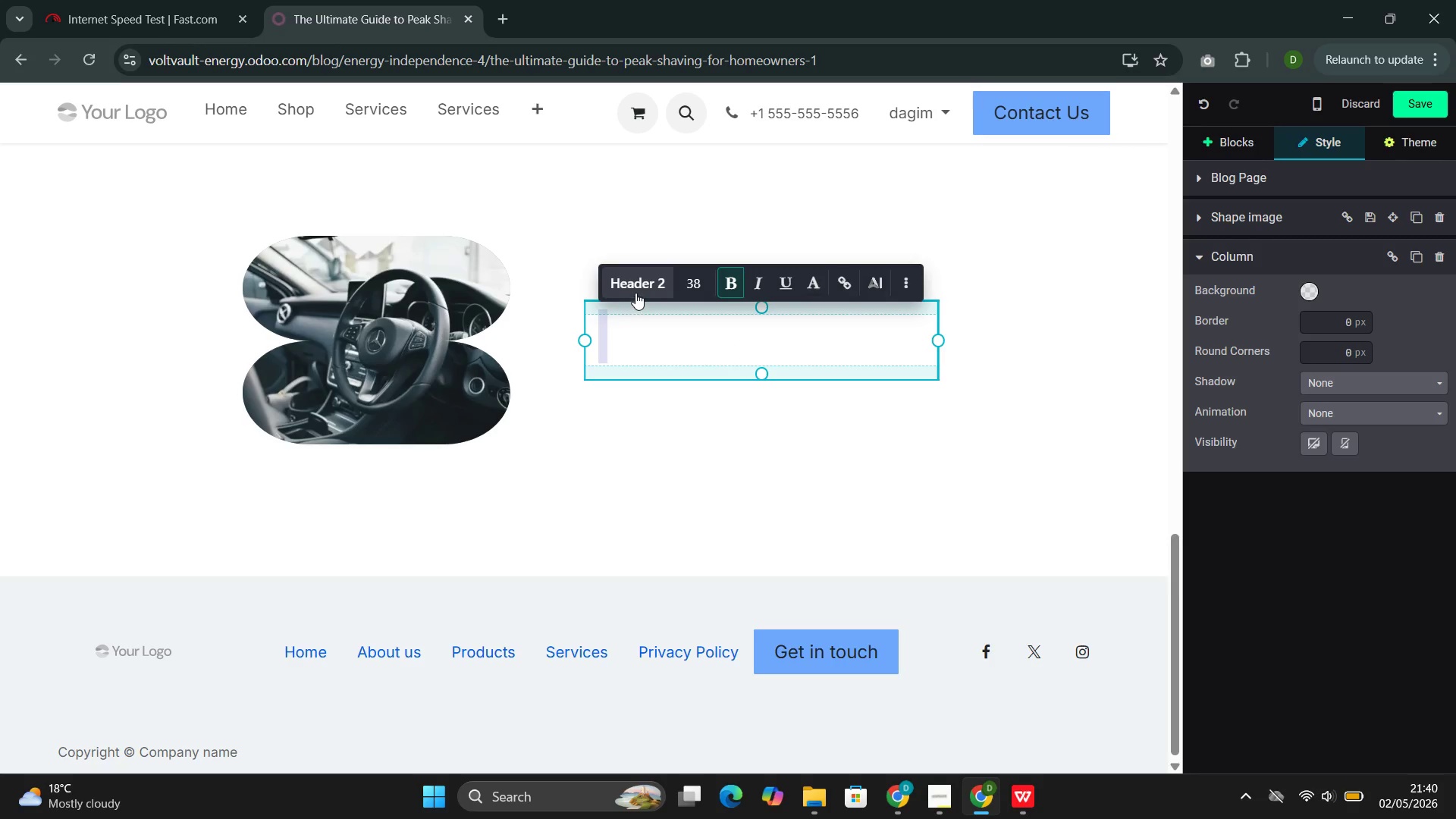 
left_click([635, 293])
 